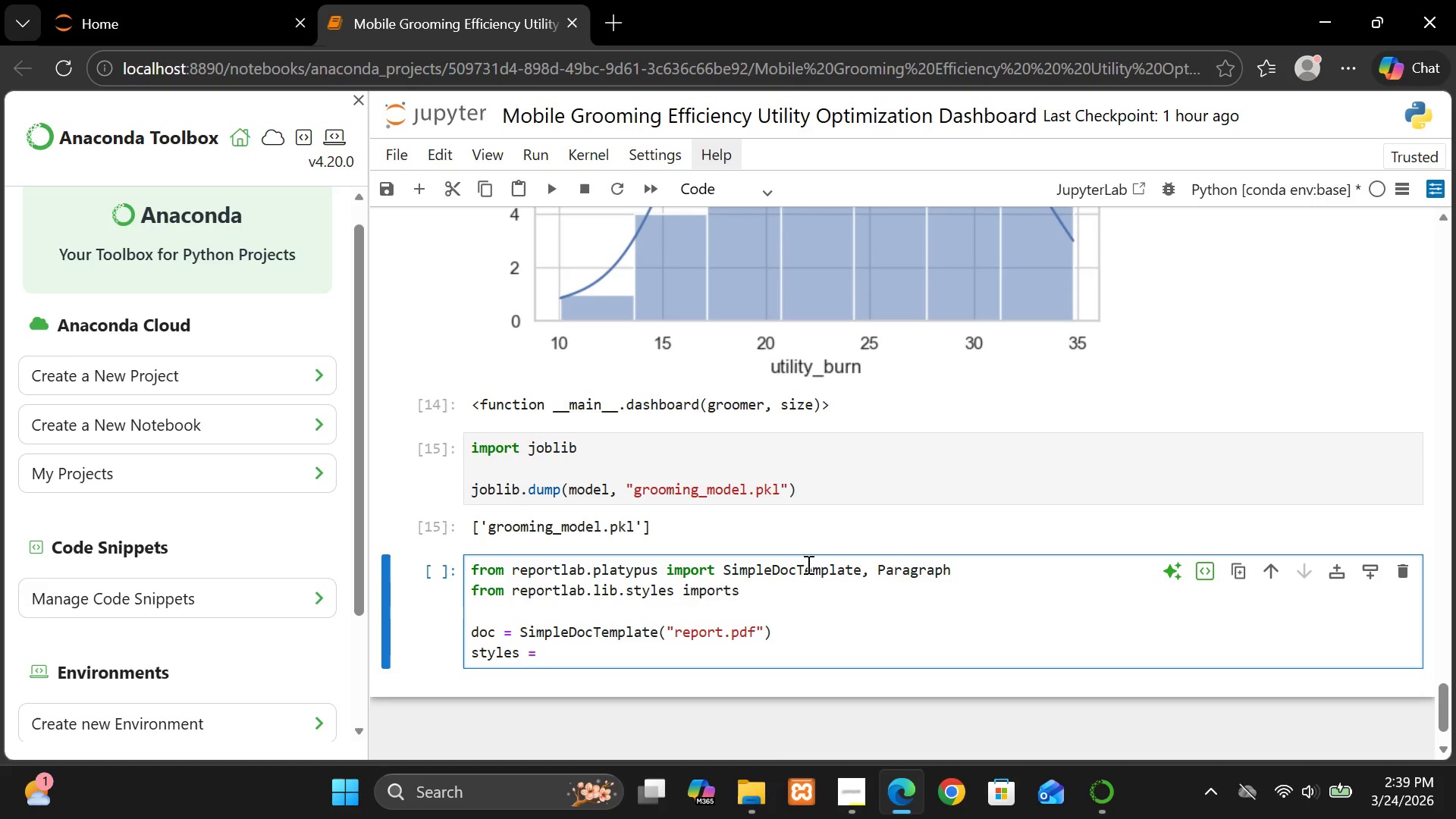 
wait(6.31)
 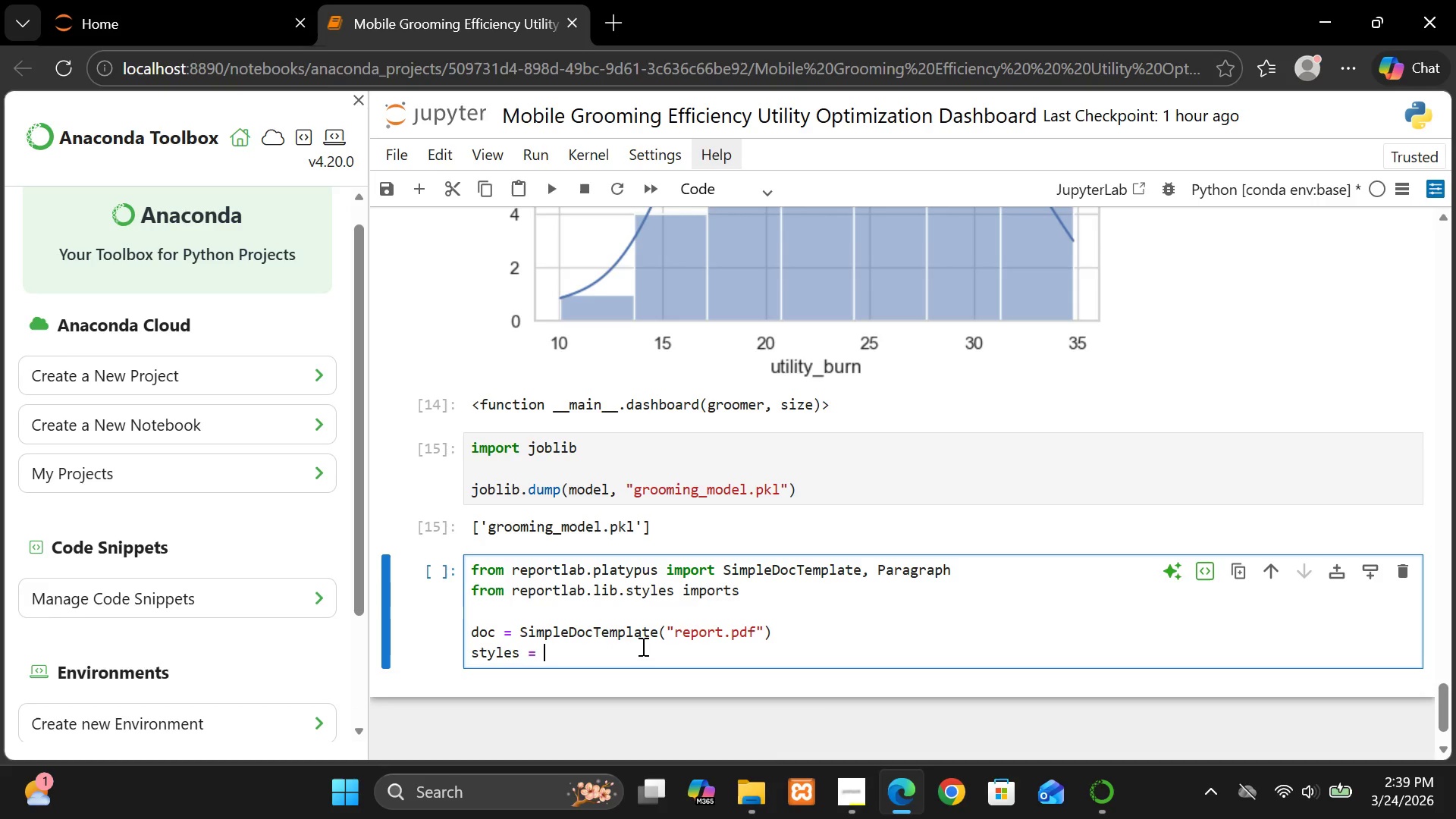 
key(Control+Z)
 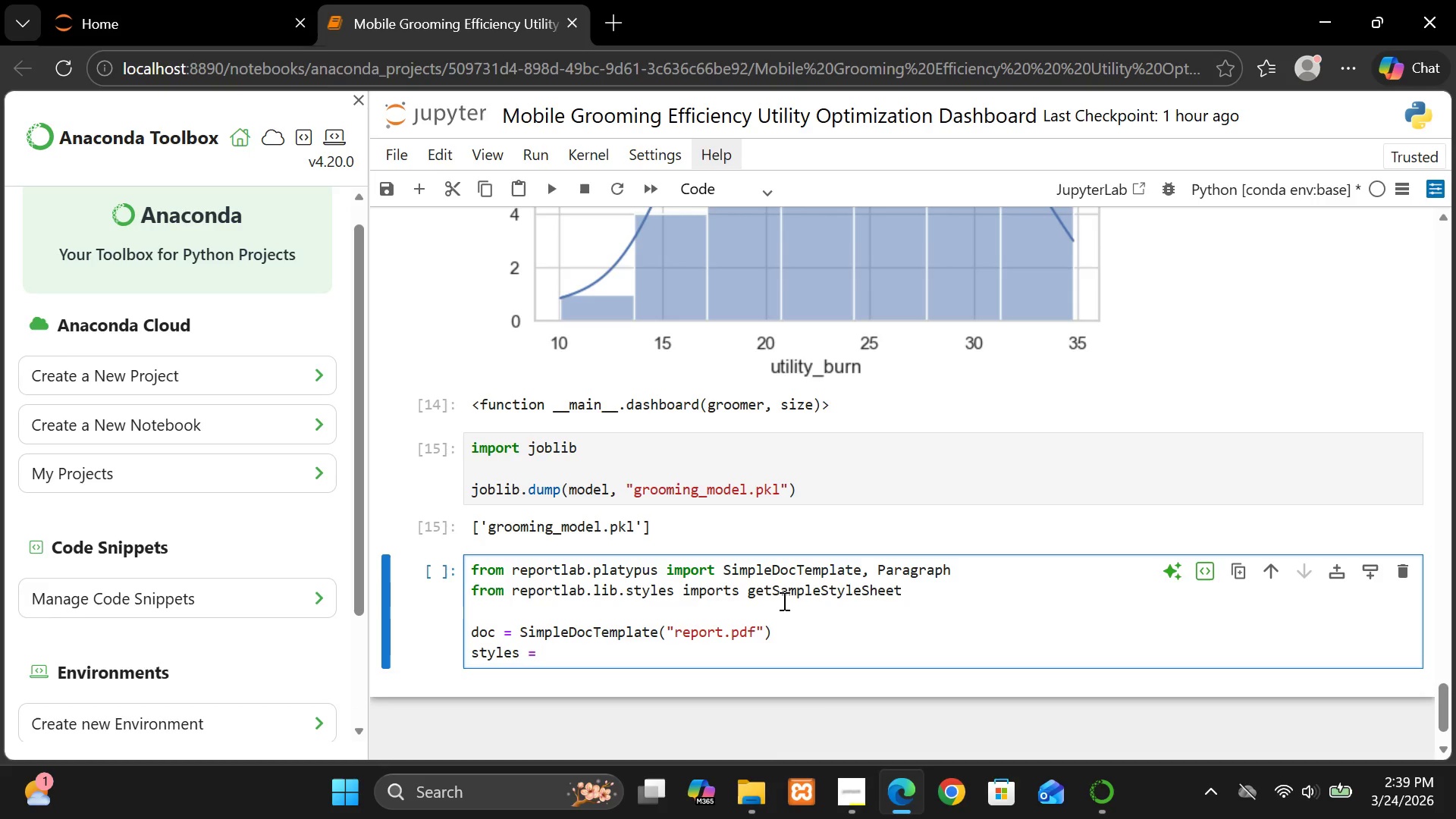 
key(Control+Z)
 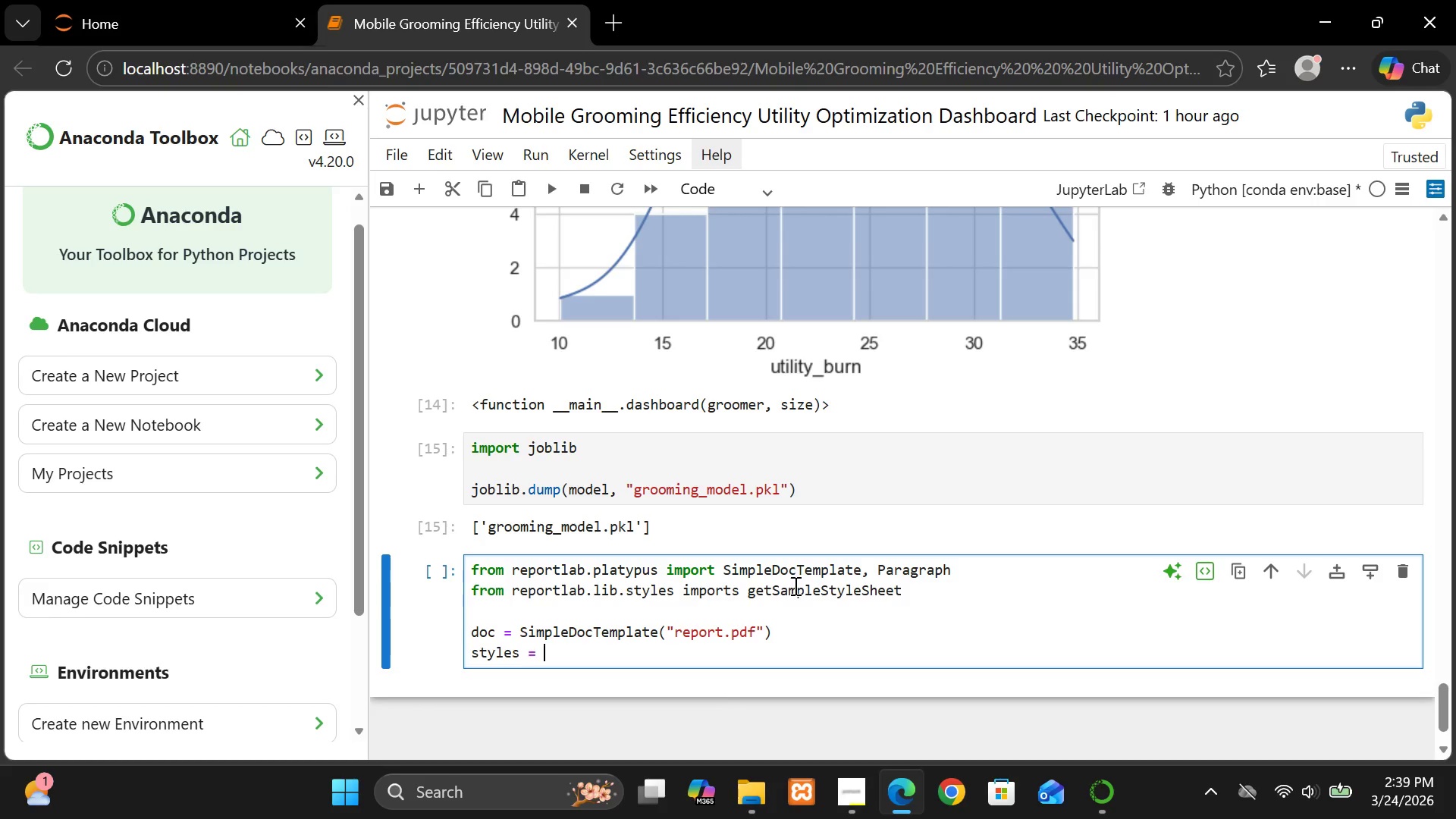 
double_click([794, 585])
 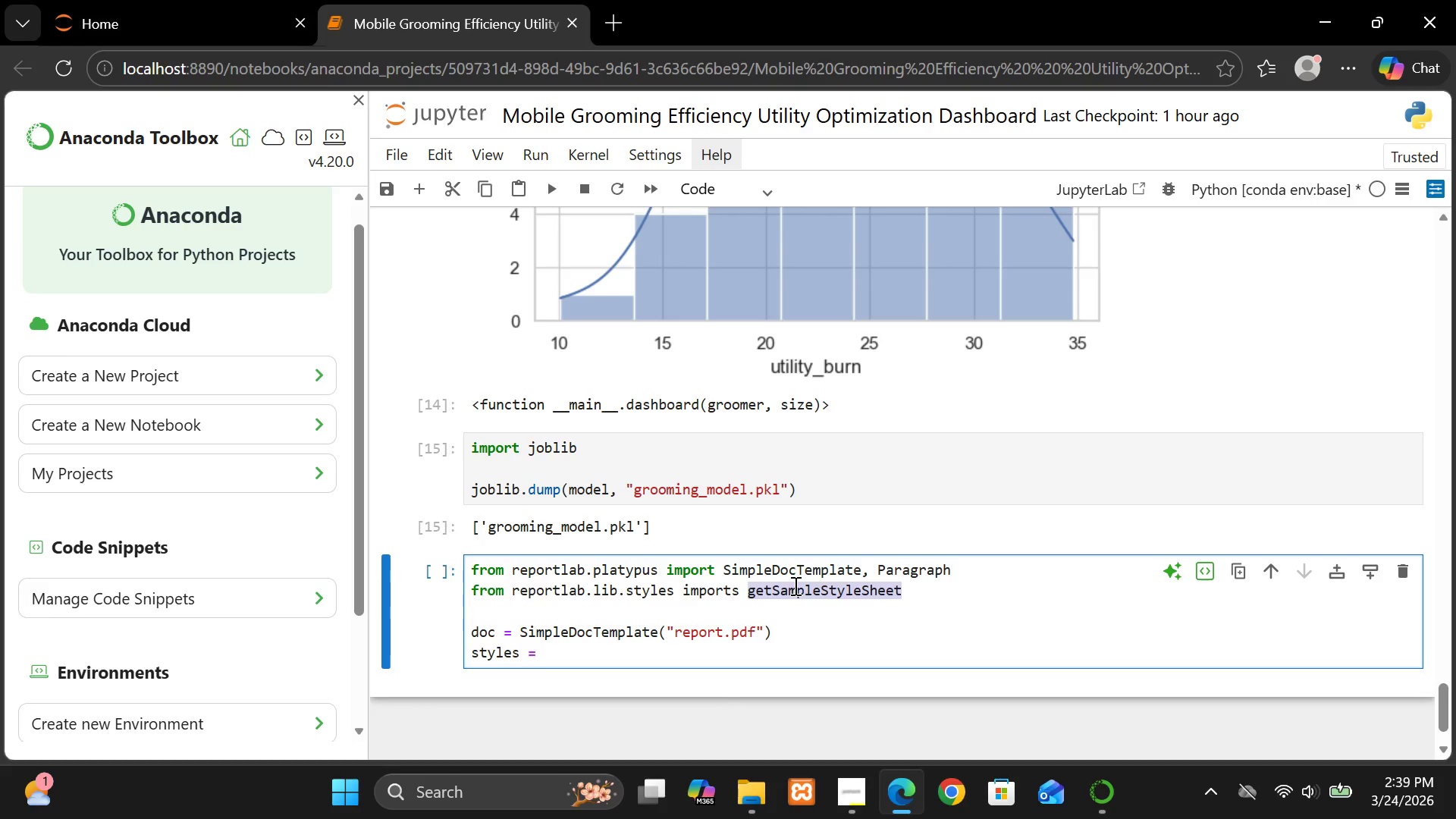 
key(Control+C)
 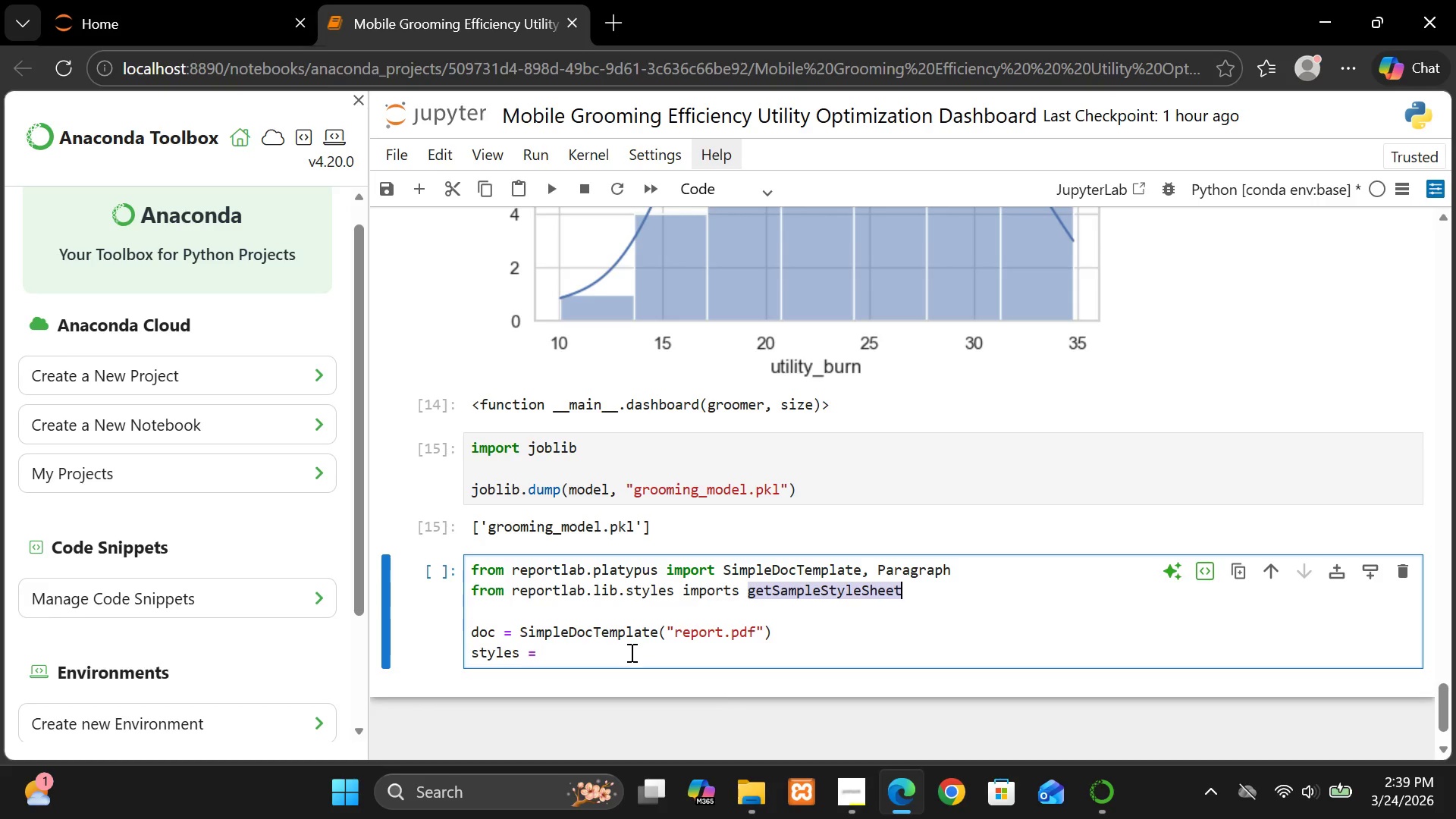 
left_click([629, 653])
 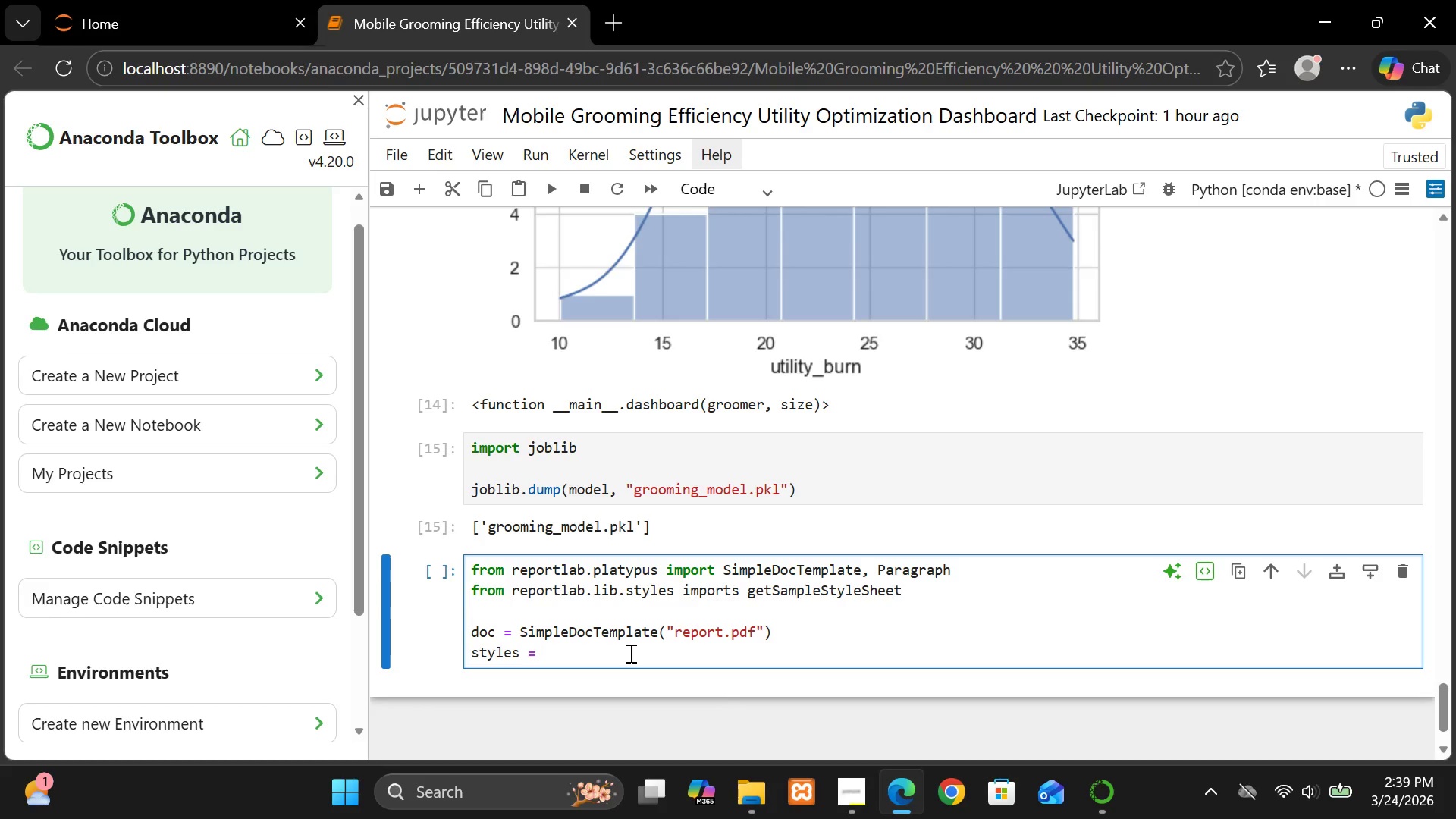 
key(Control+V)
 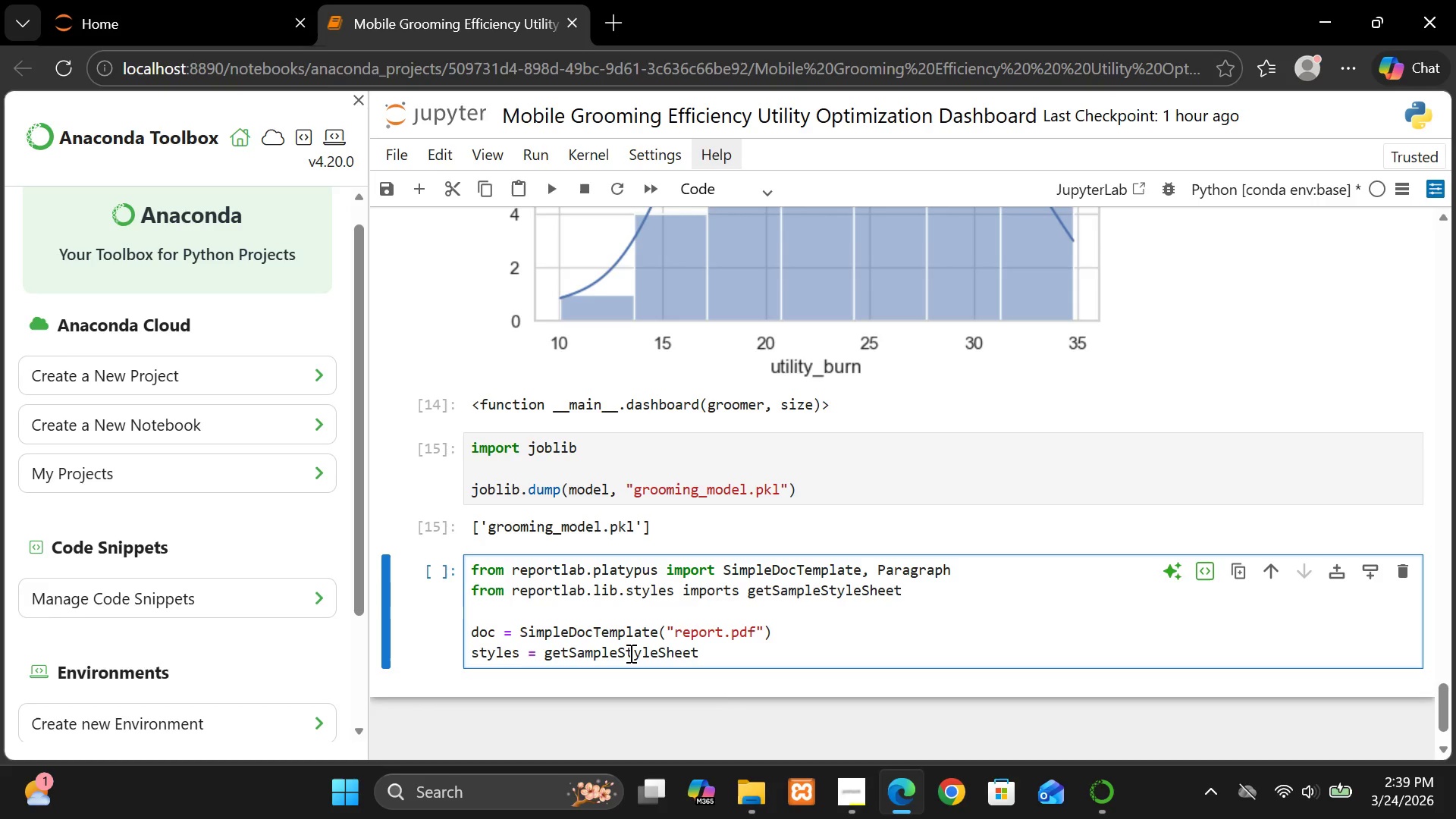 
type(())
 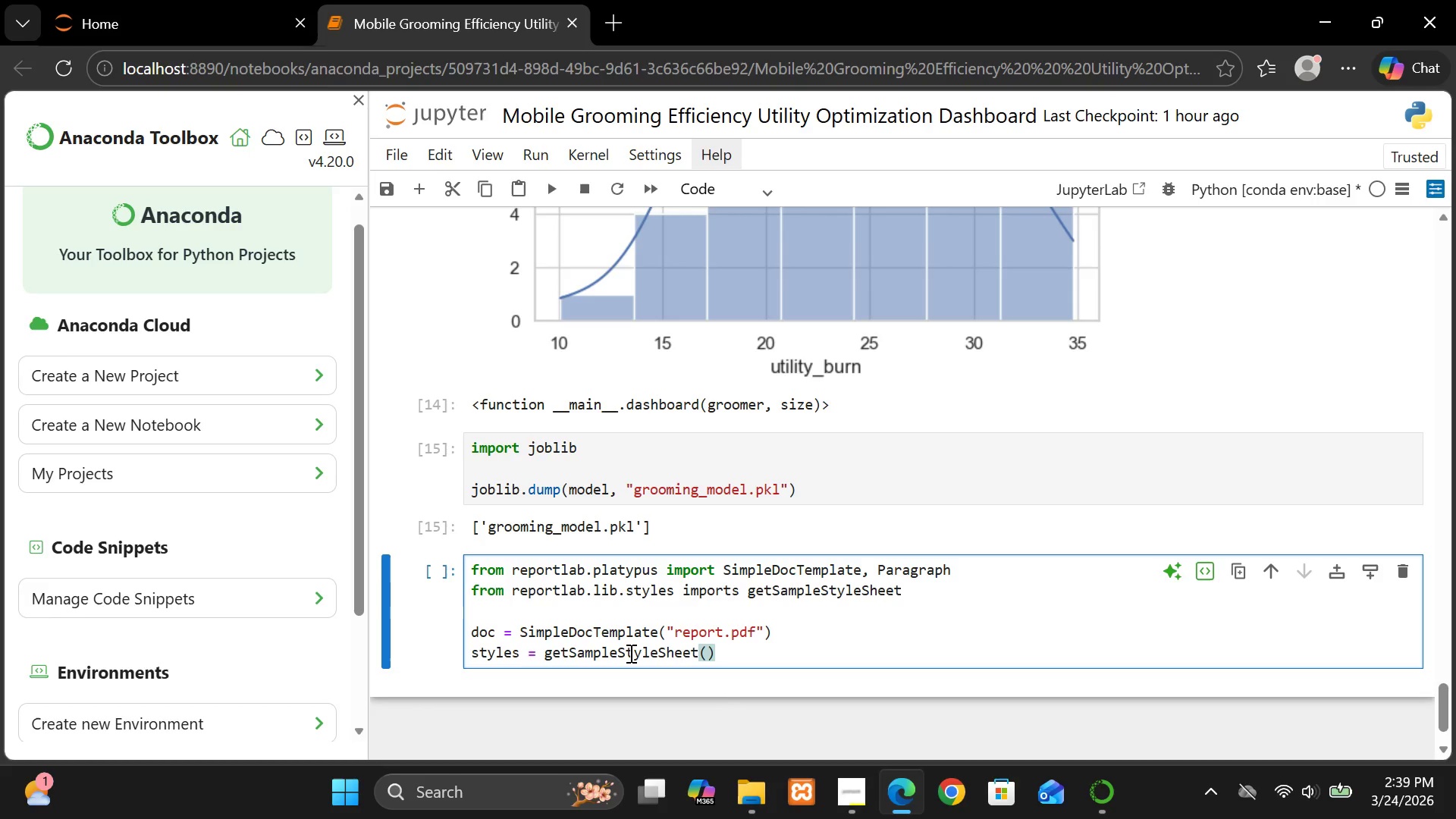 
key(Enter)
 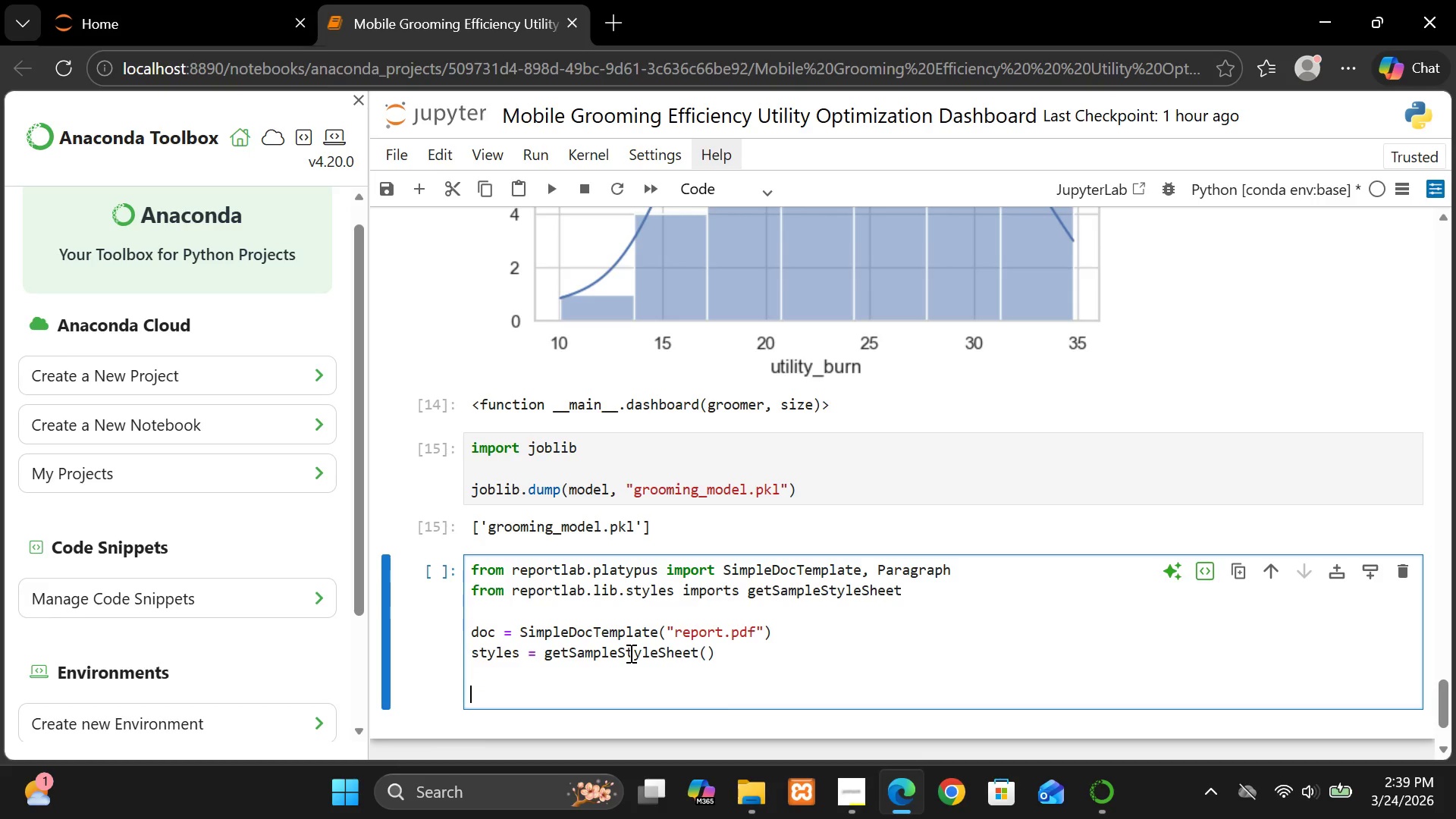 
key(Enter)
 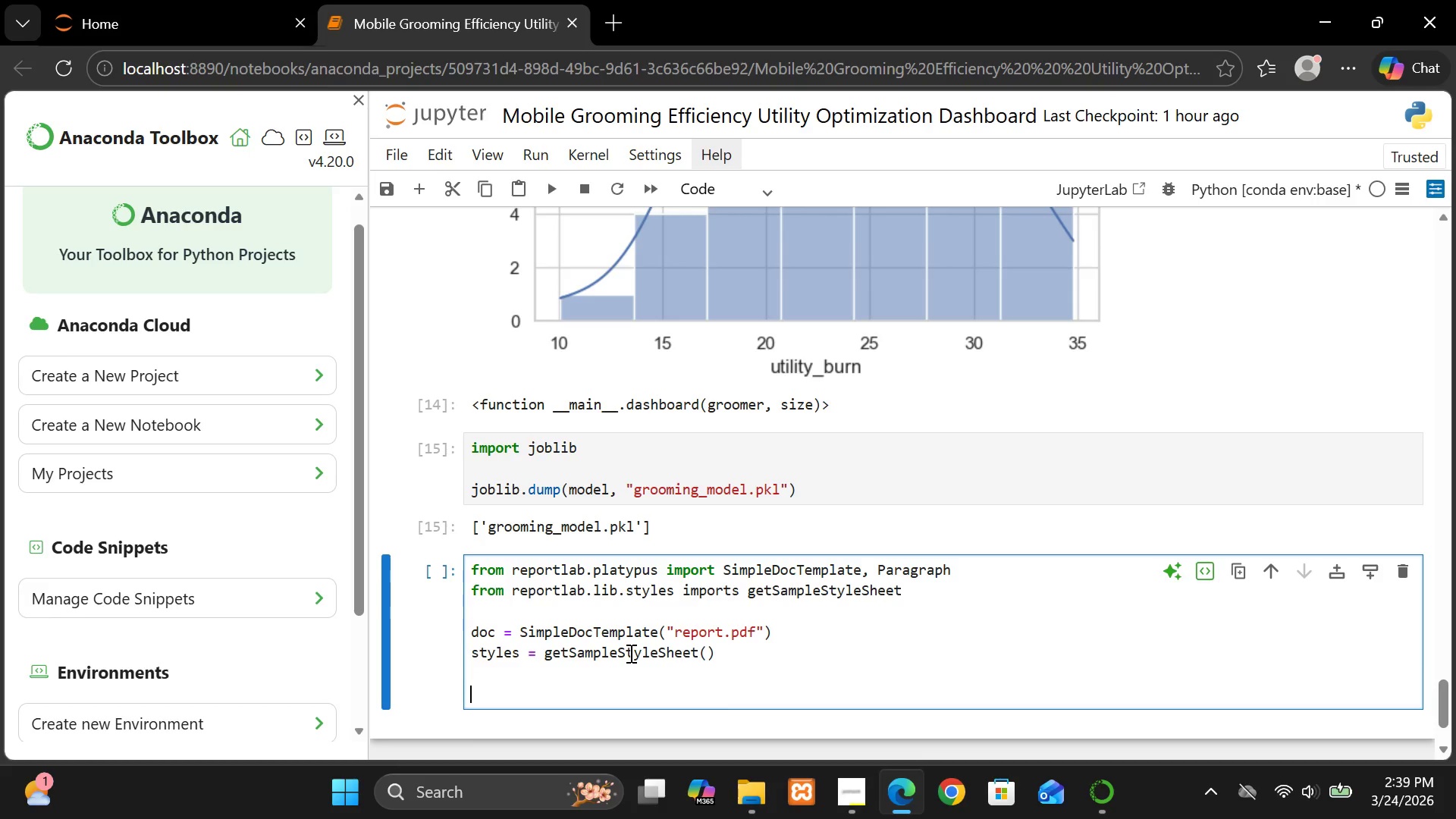 
type(com)
key(Backspace)
type(ntent)
 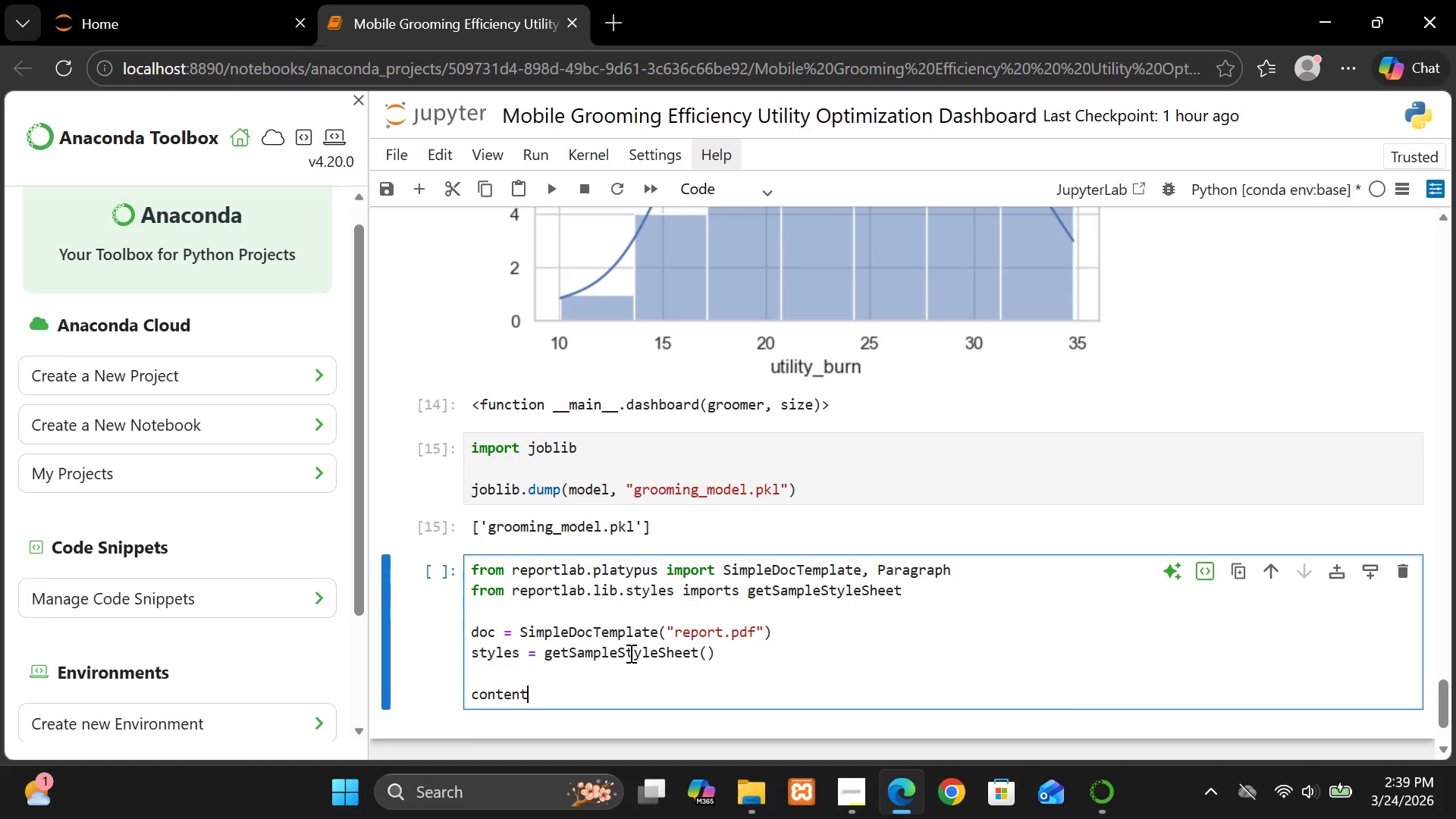 
key(BracketLeft)
 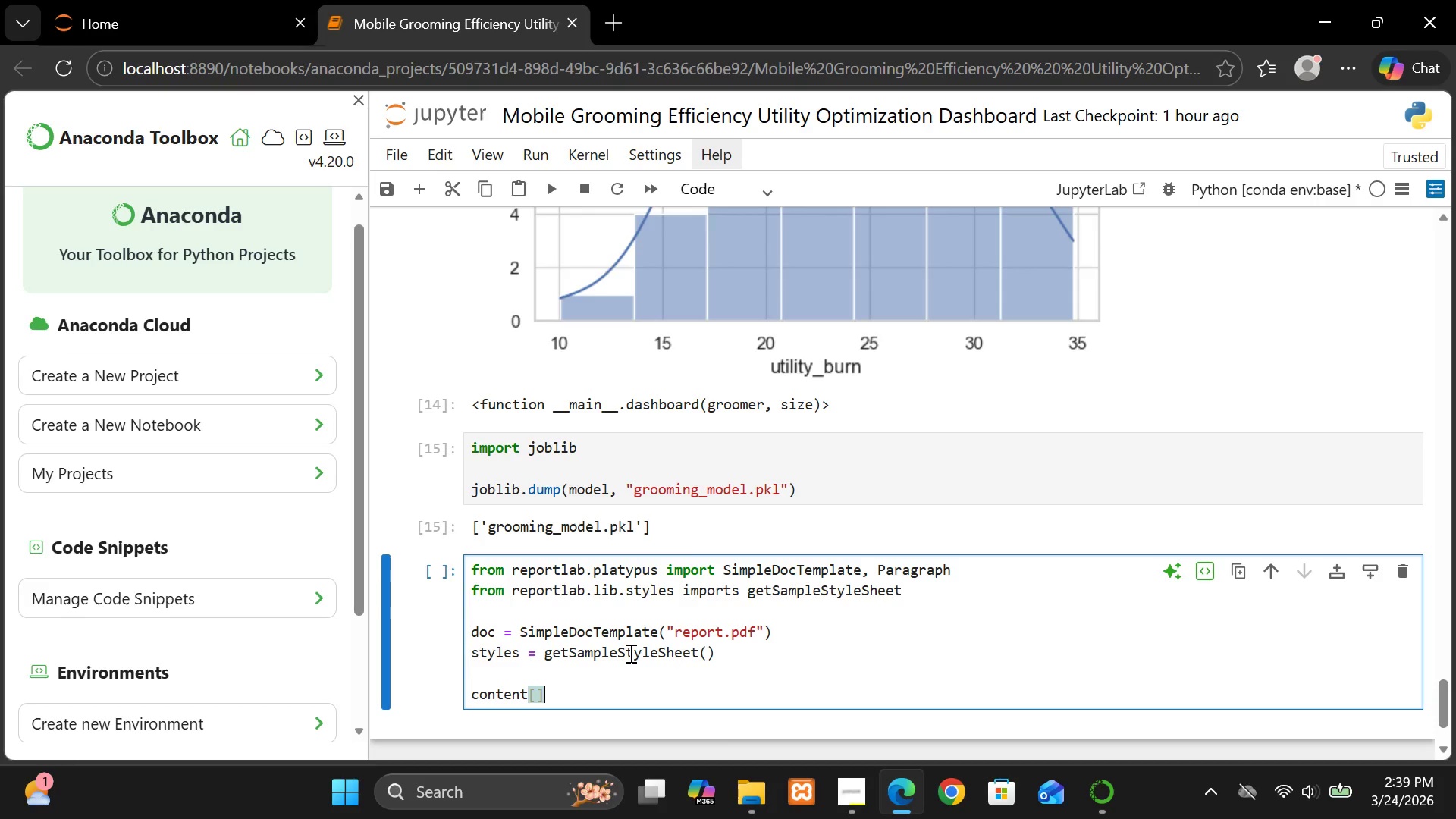 
key(BracketRight)
 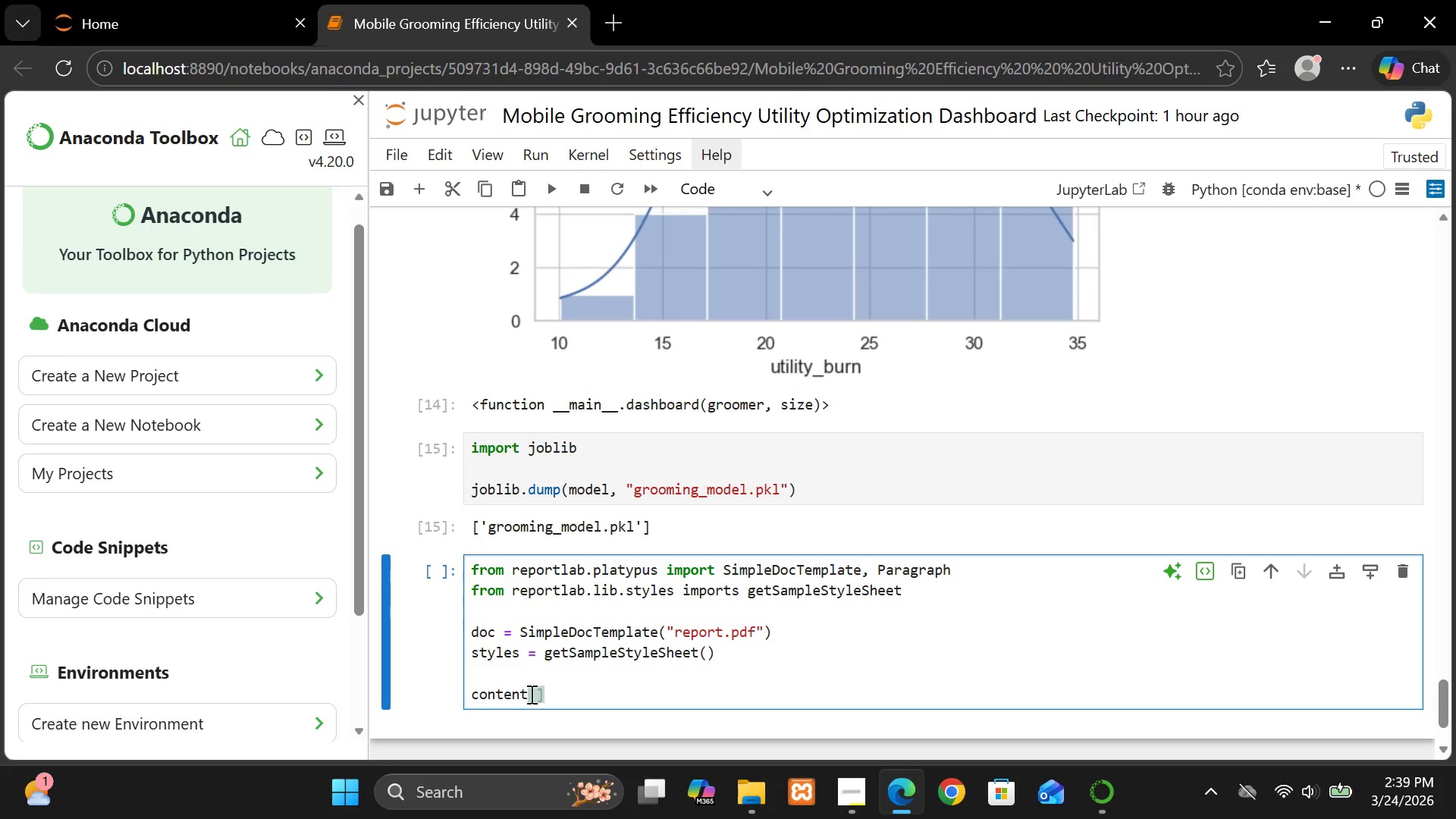 
left_click([527, 696])
 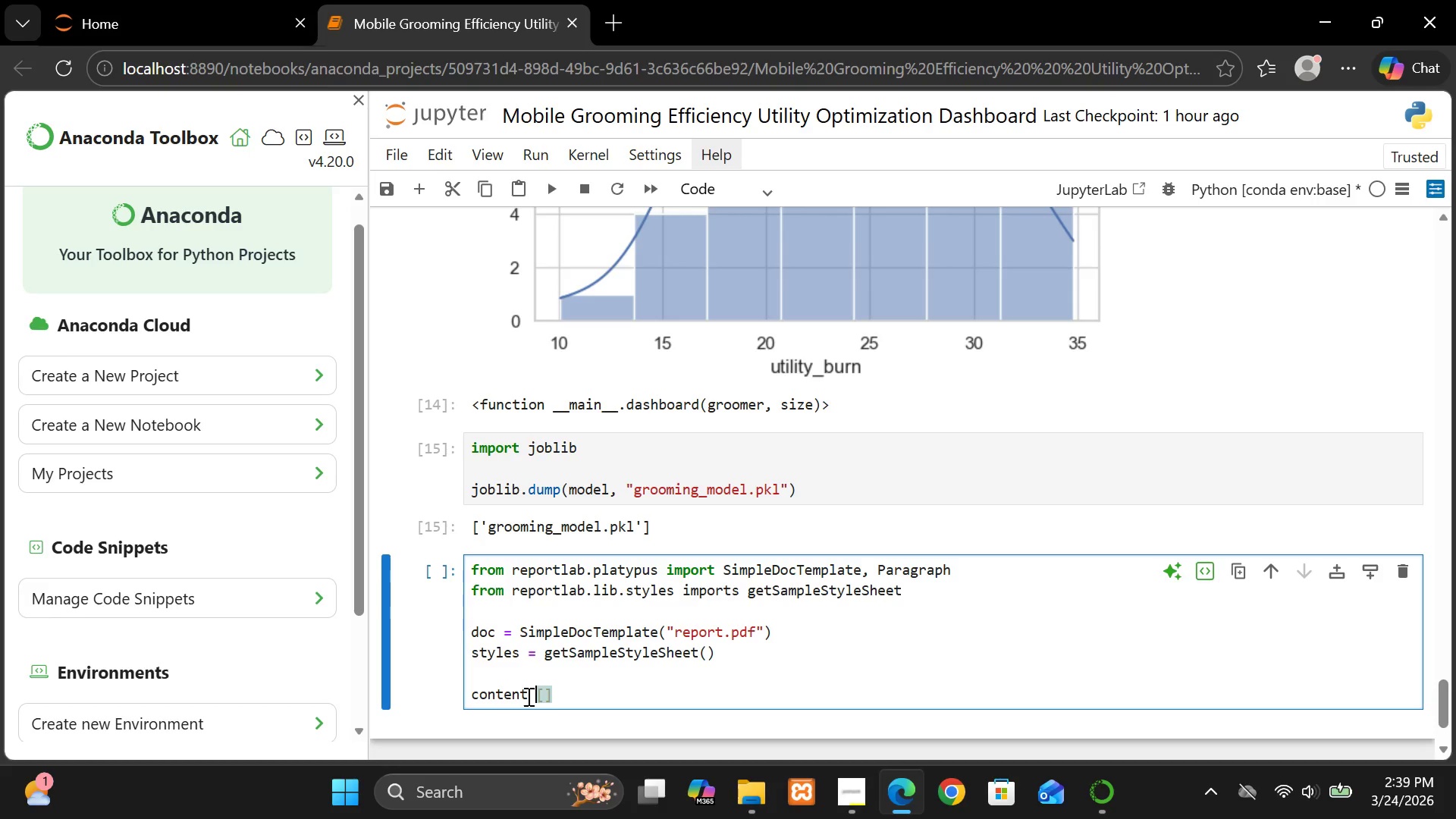 
key(Space)
 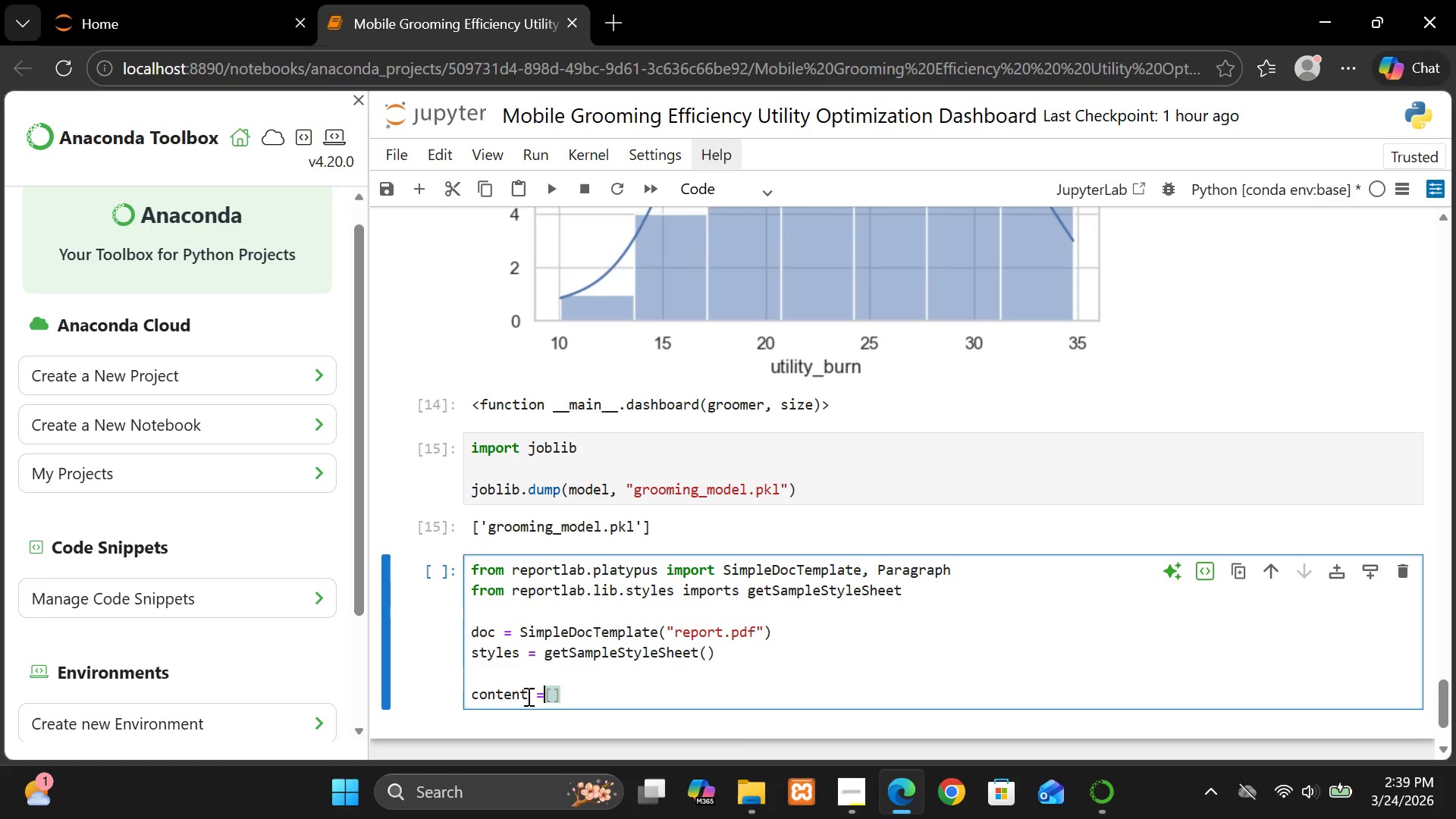 
key(Equal)
 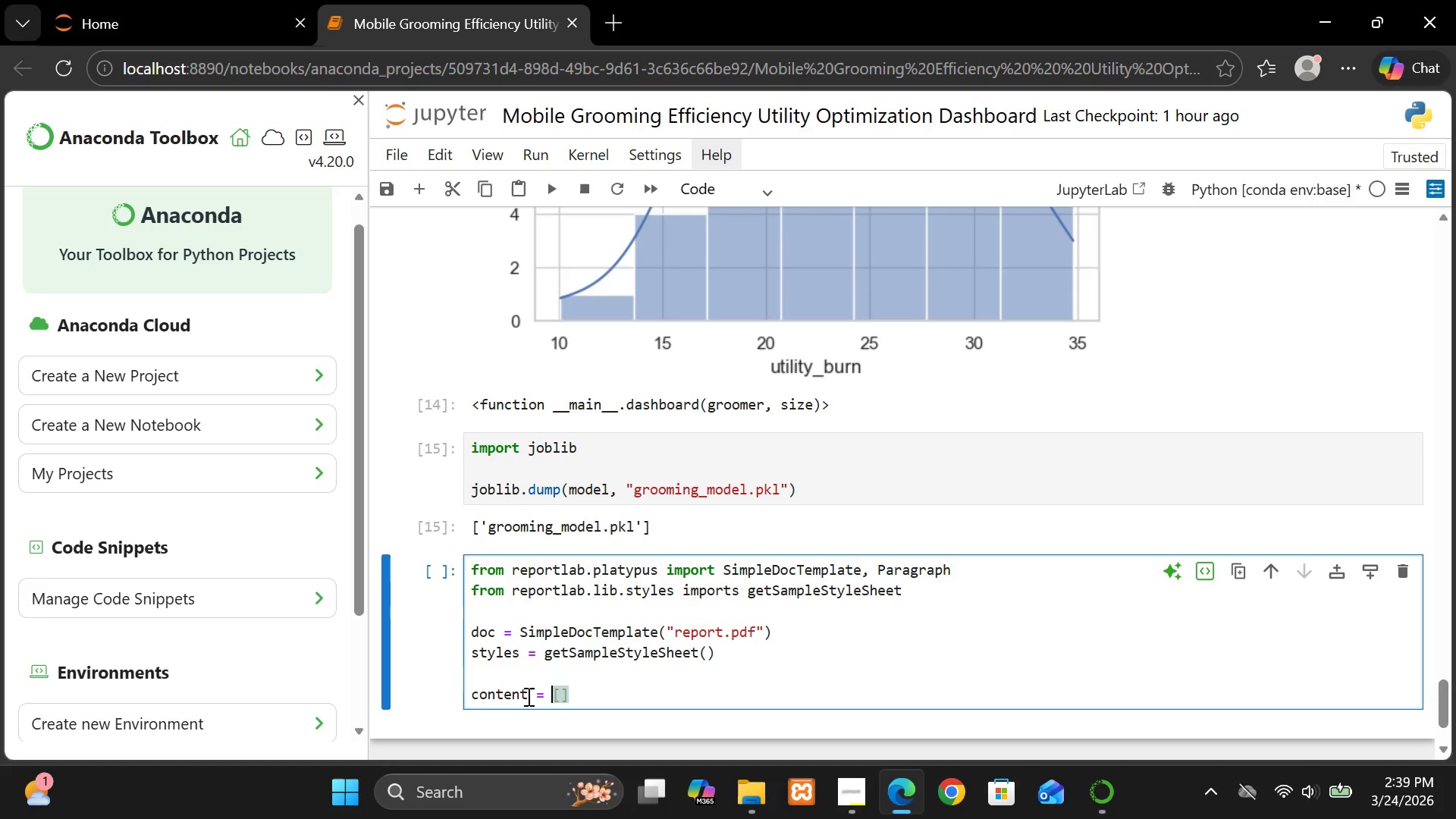 
key(Space)
 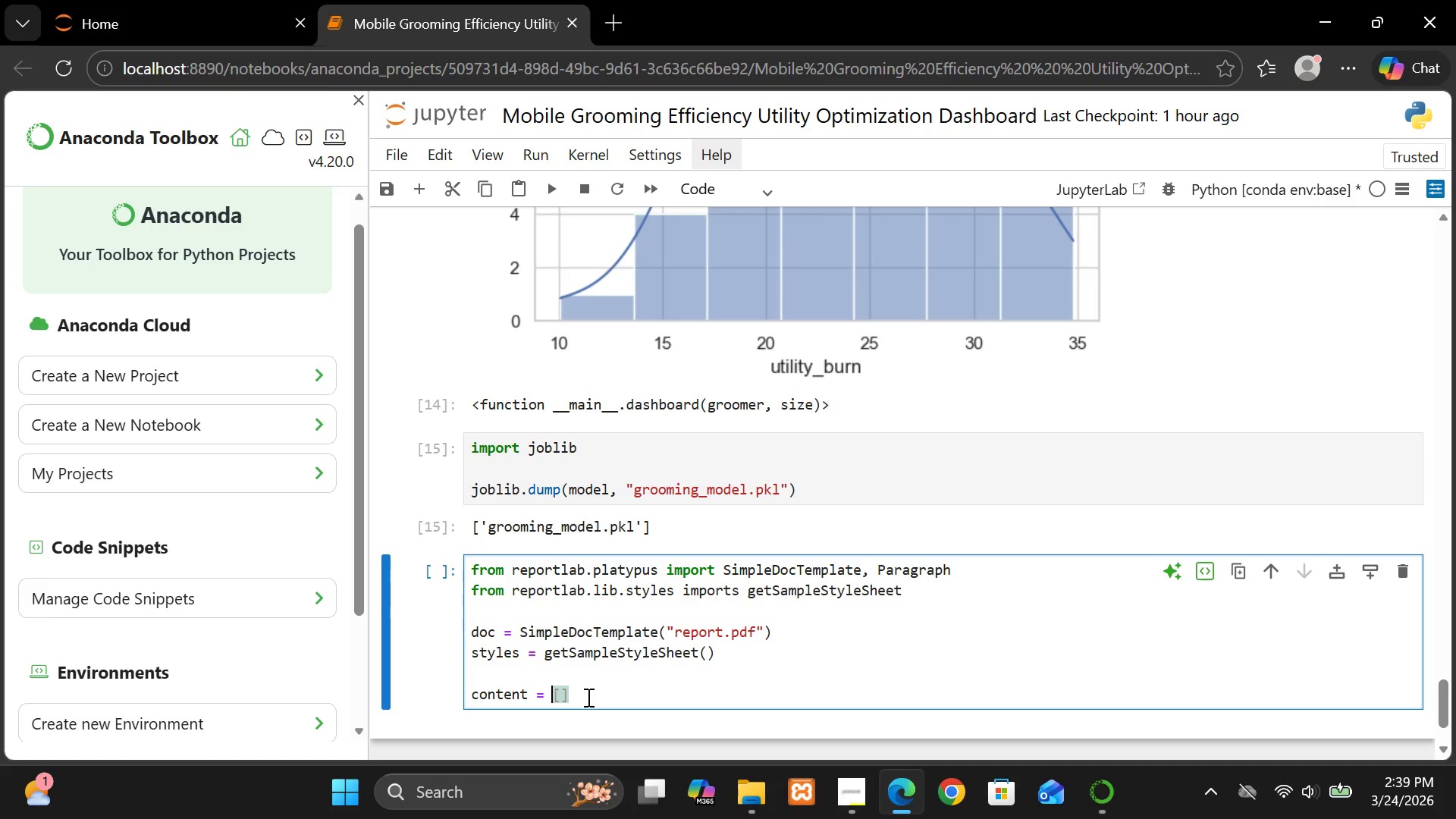 
left_click([587, 697])
 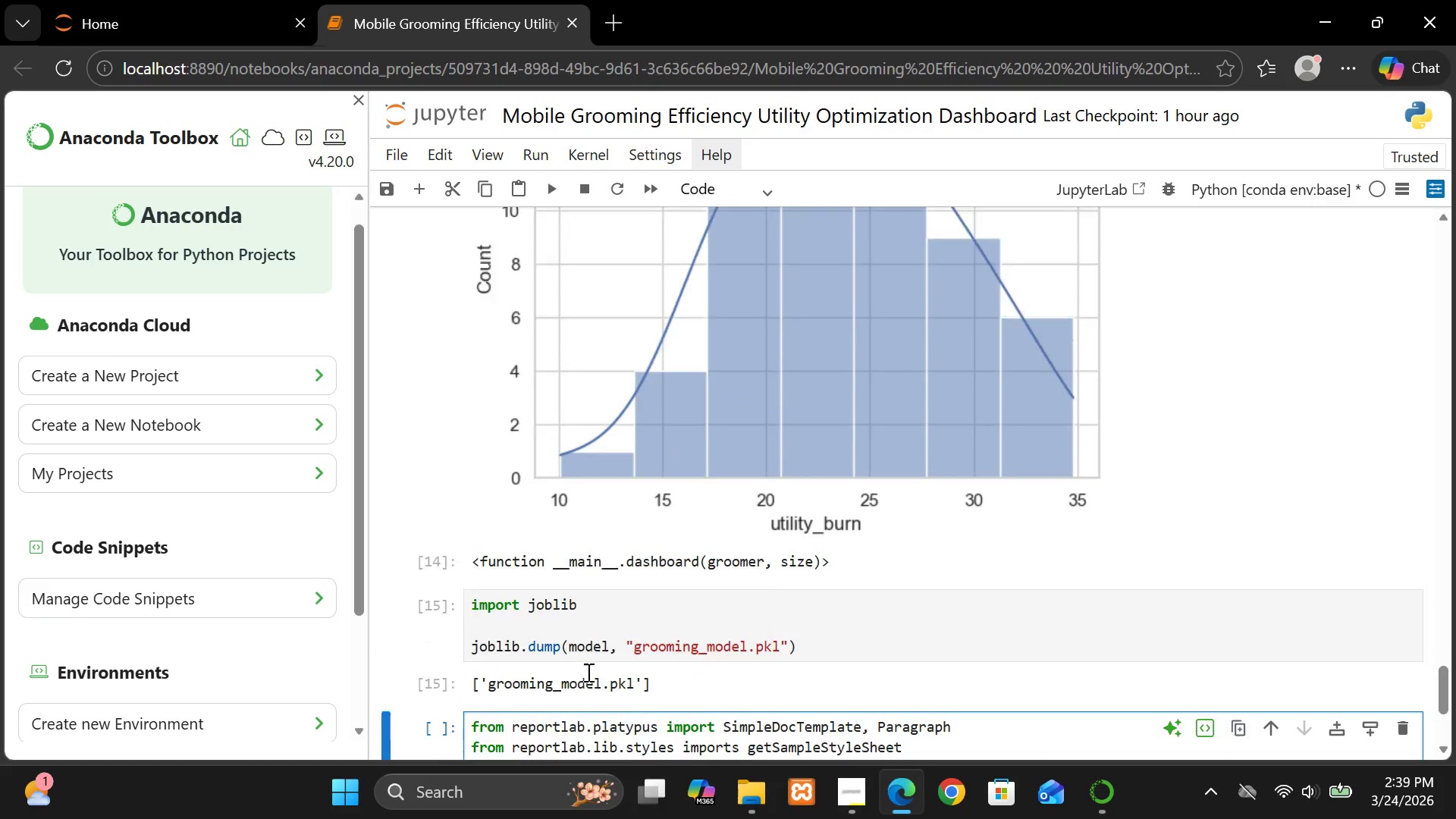 
wait(15.88)
 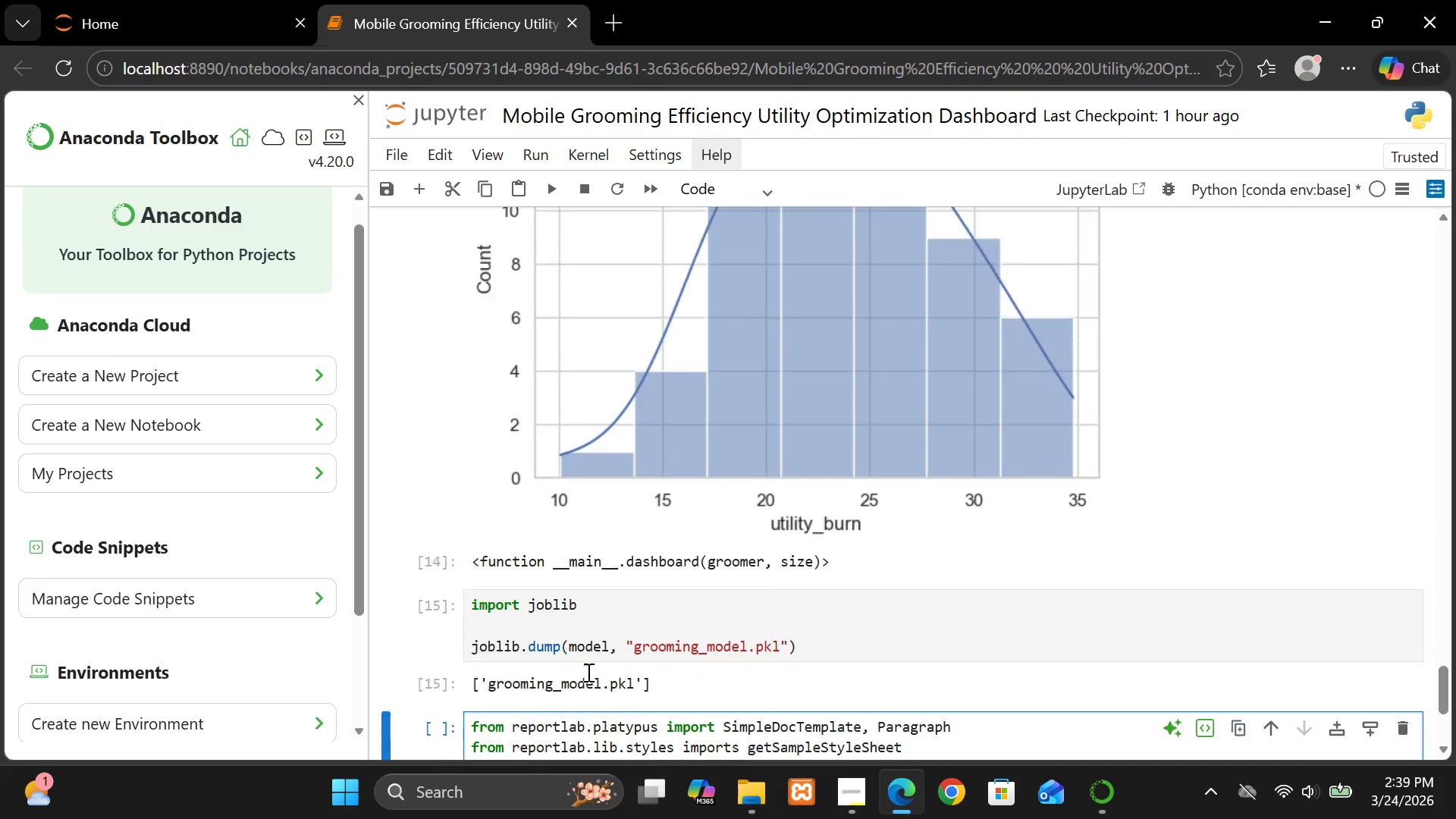 
key(Enter)
 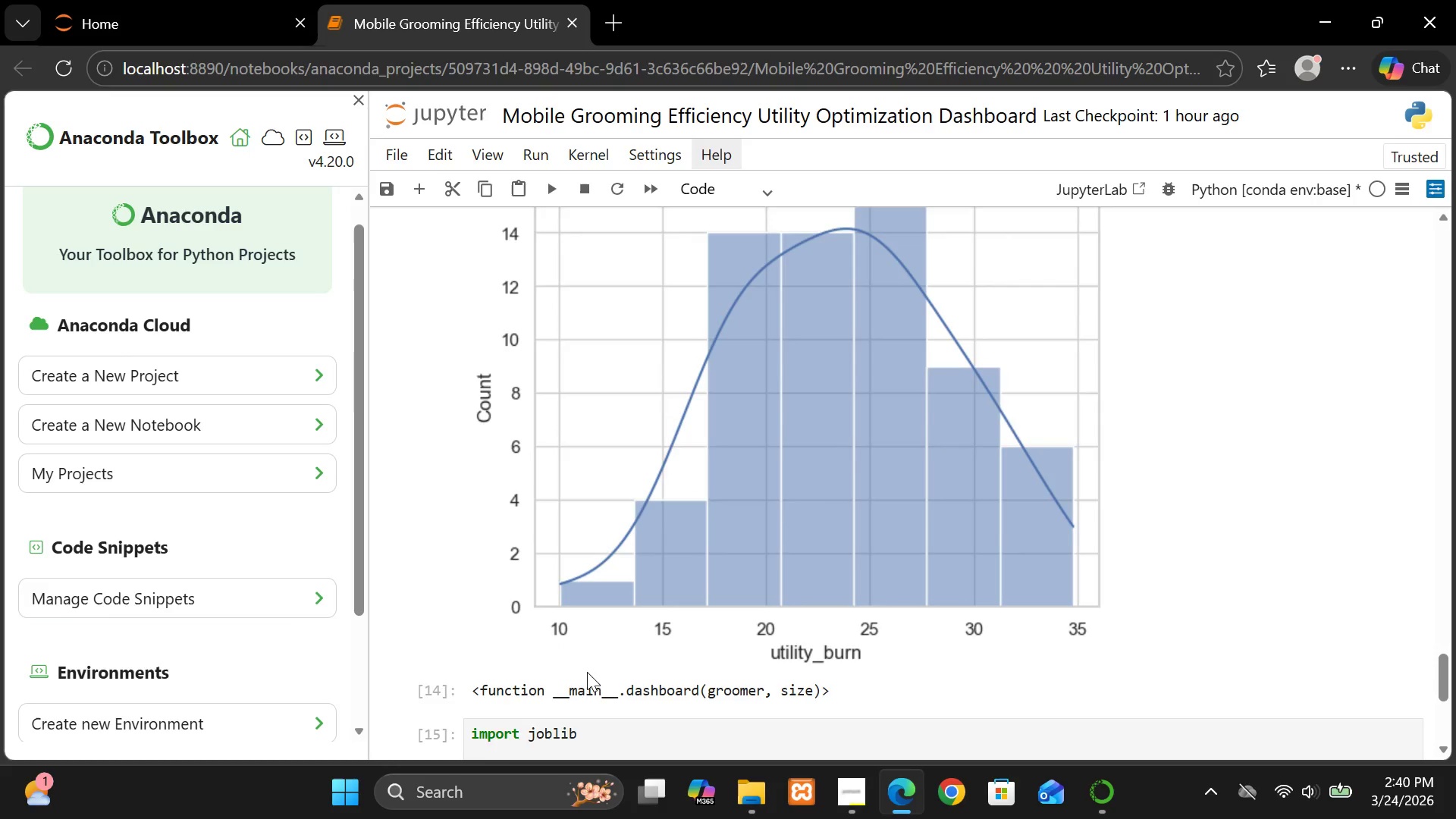 
wait(37.31)
 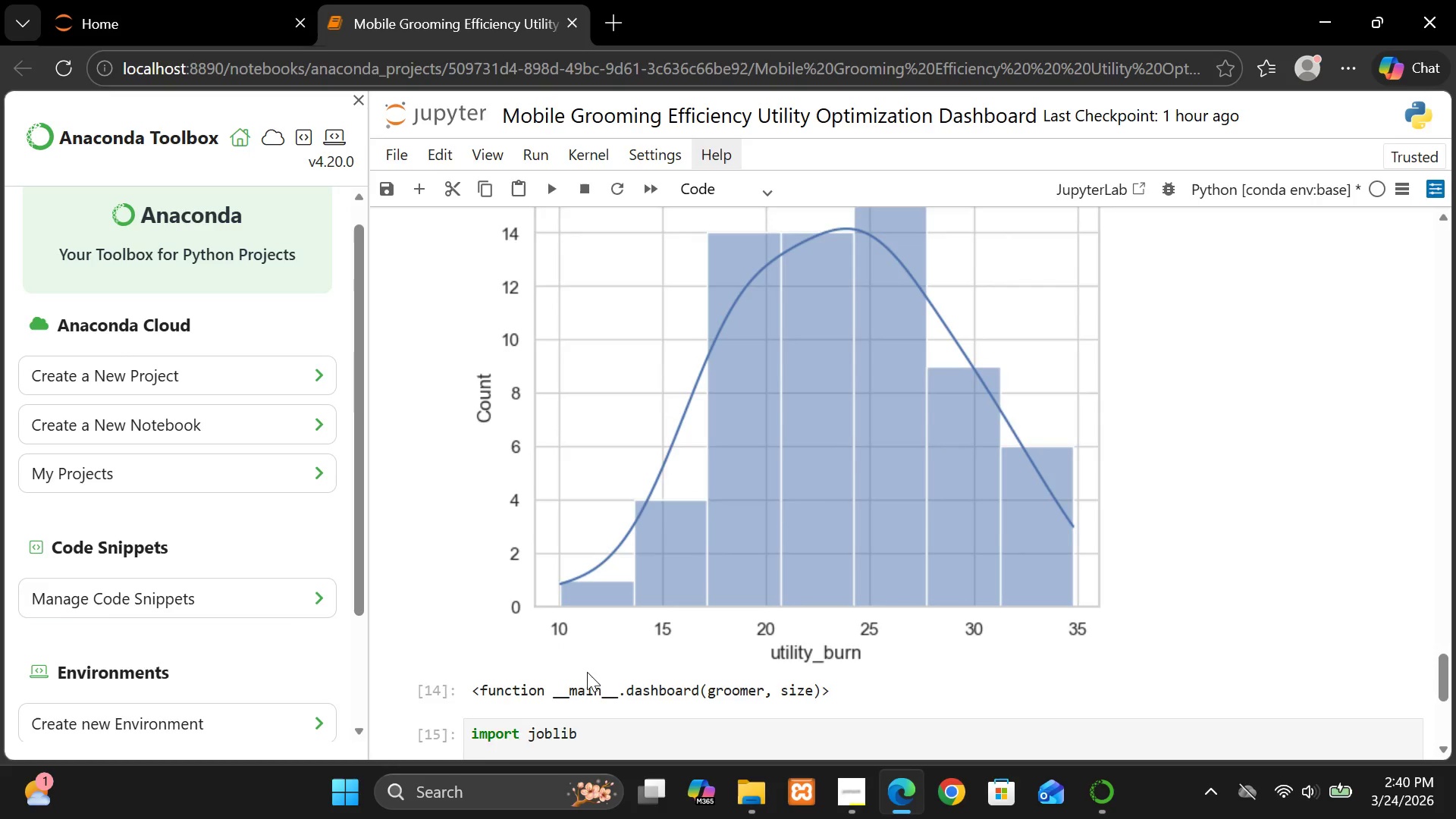 
key(Enter)
 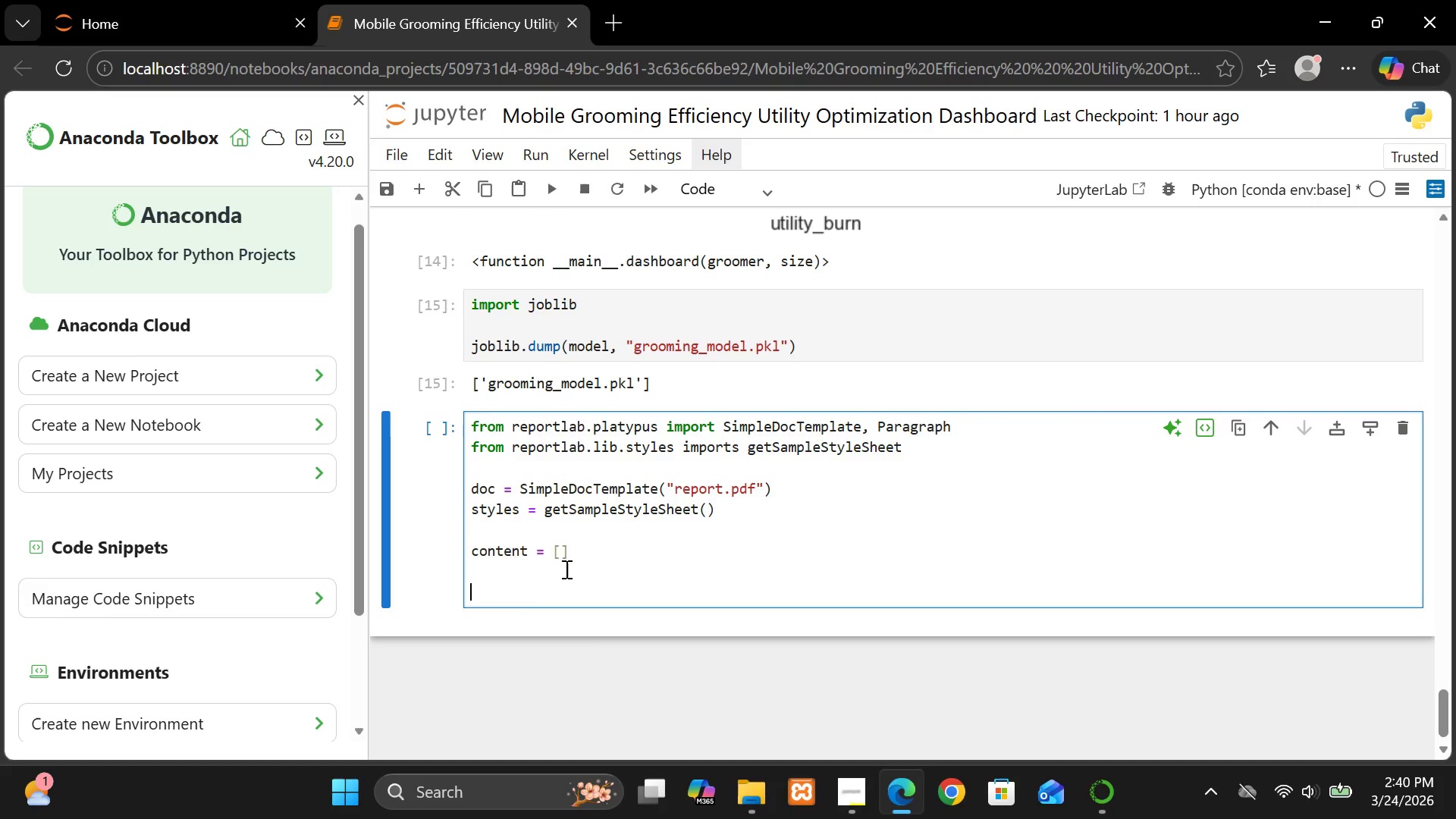 
type(content.append(Parargraph()
 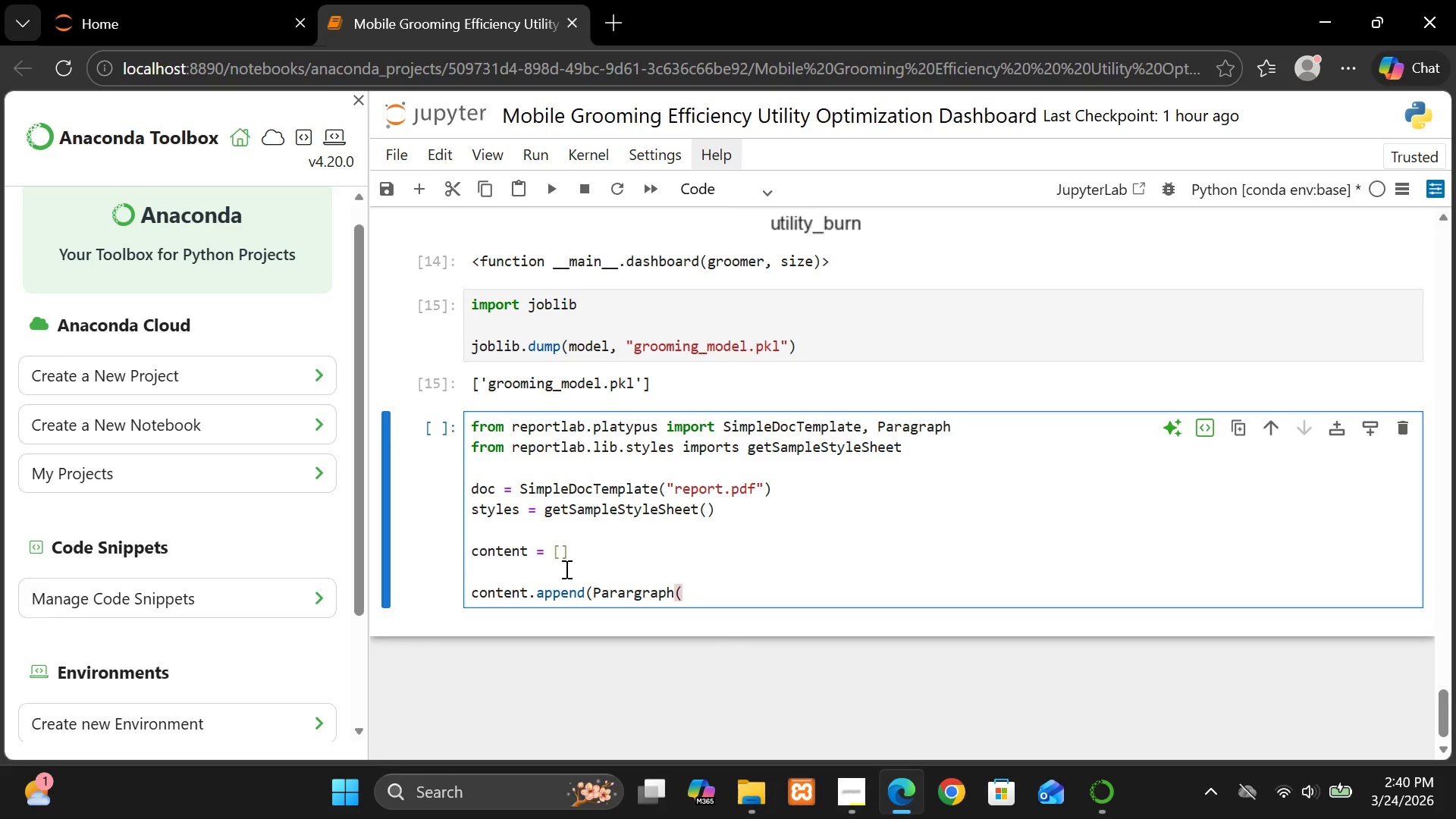 
type("Mp)
key(Backspace)
type(on)
key(Backspace)
type(bile Grooming Efficieb)
key(Backspace)
type(ncy Report", Styles["Titles)
 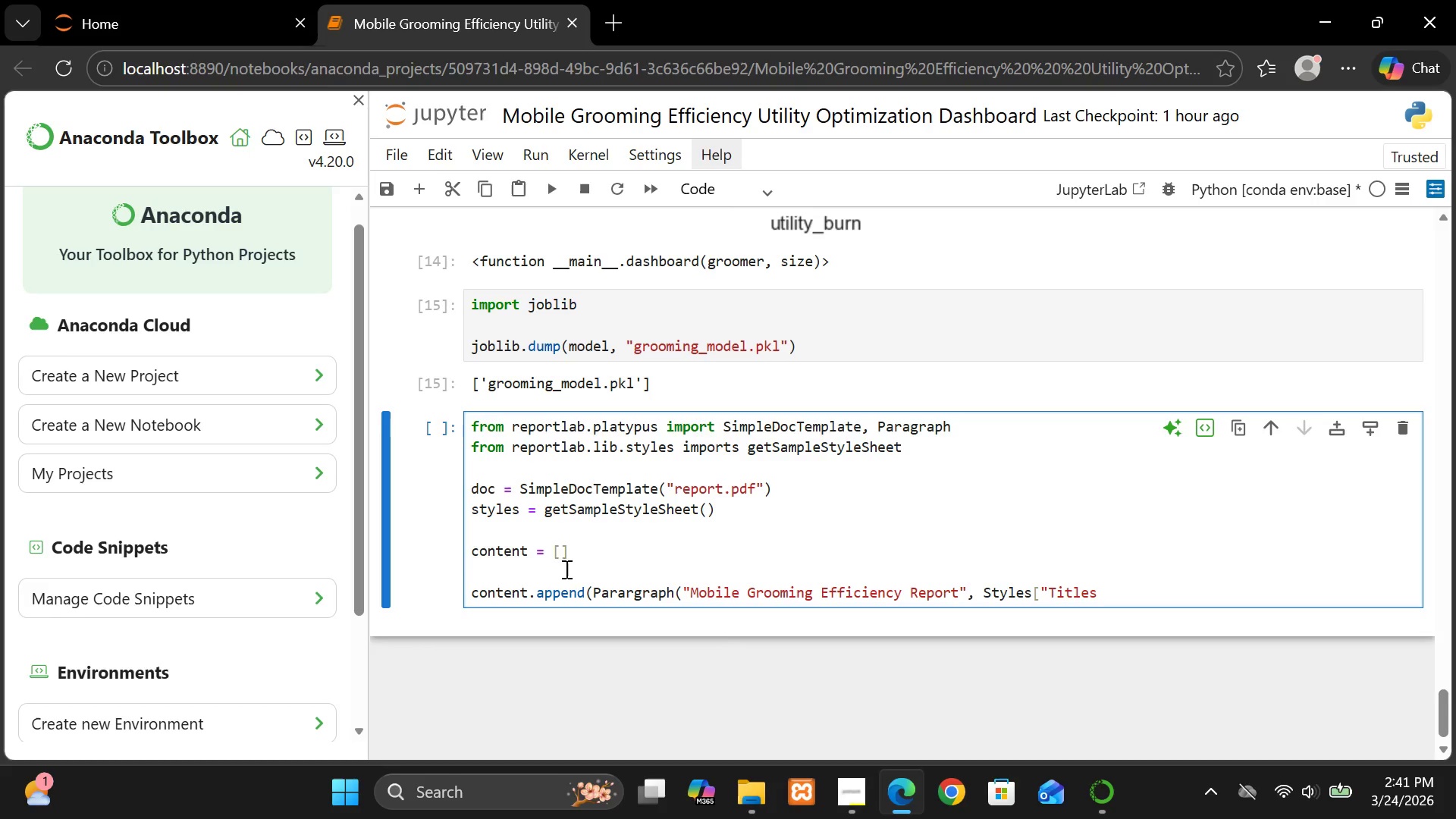 
key(Backspace)
type("])))
 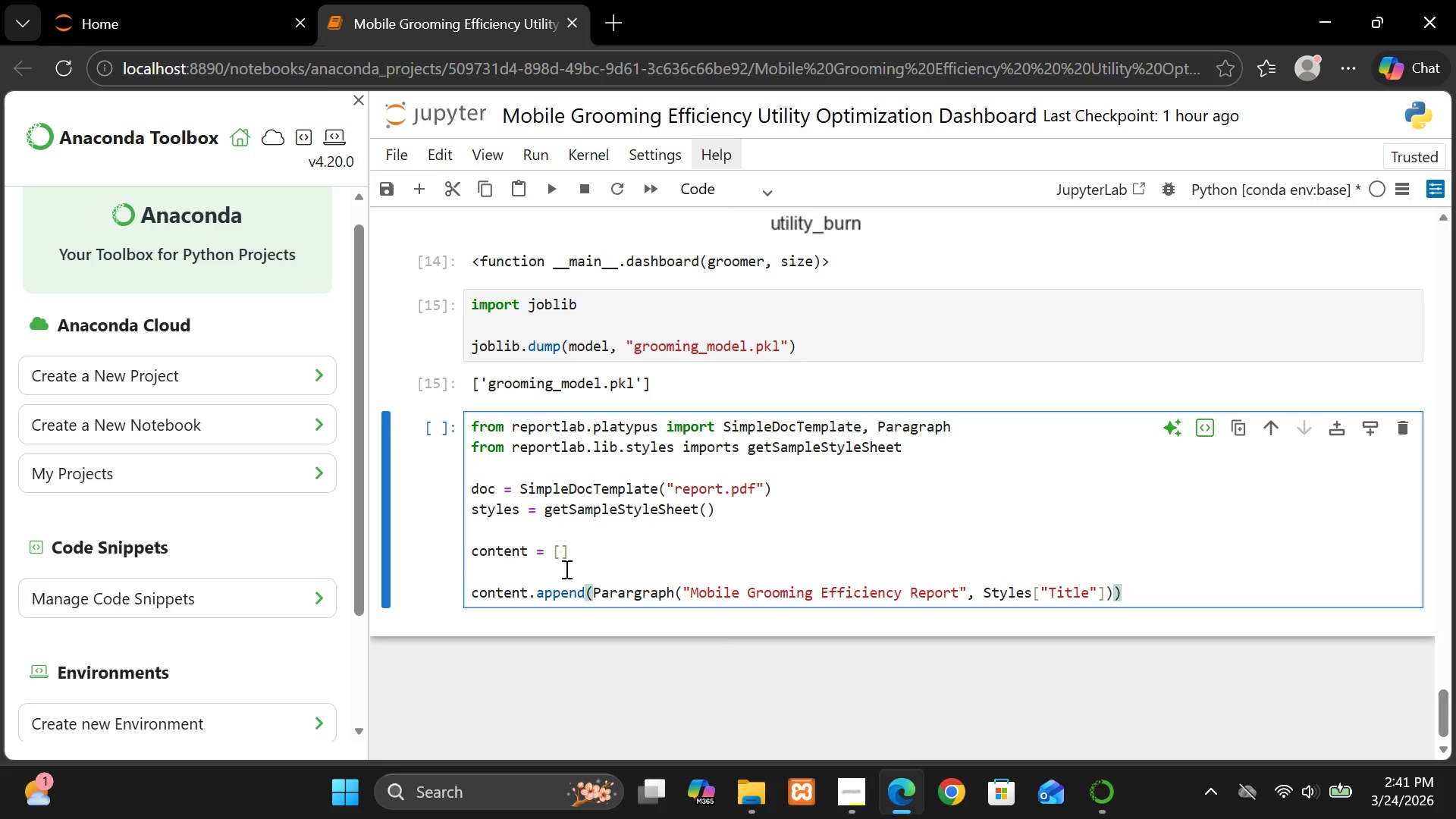 
key(Enter)
 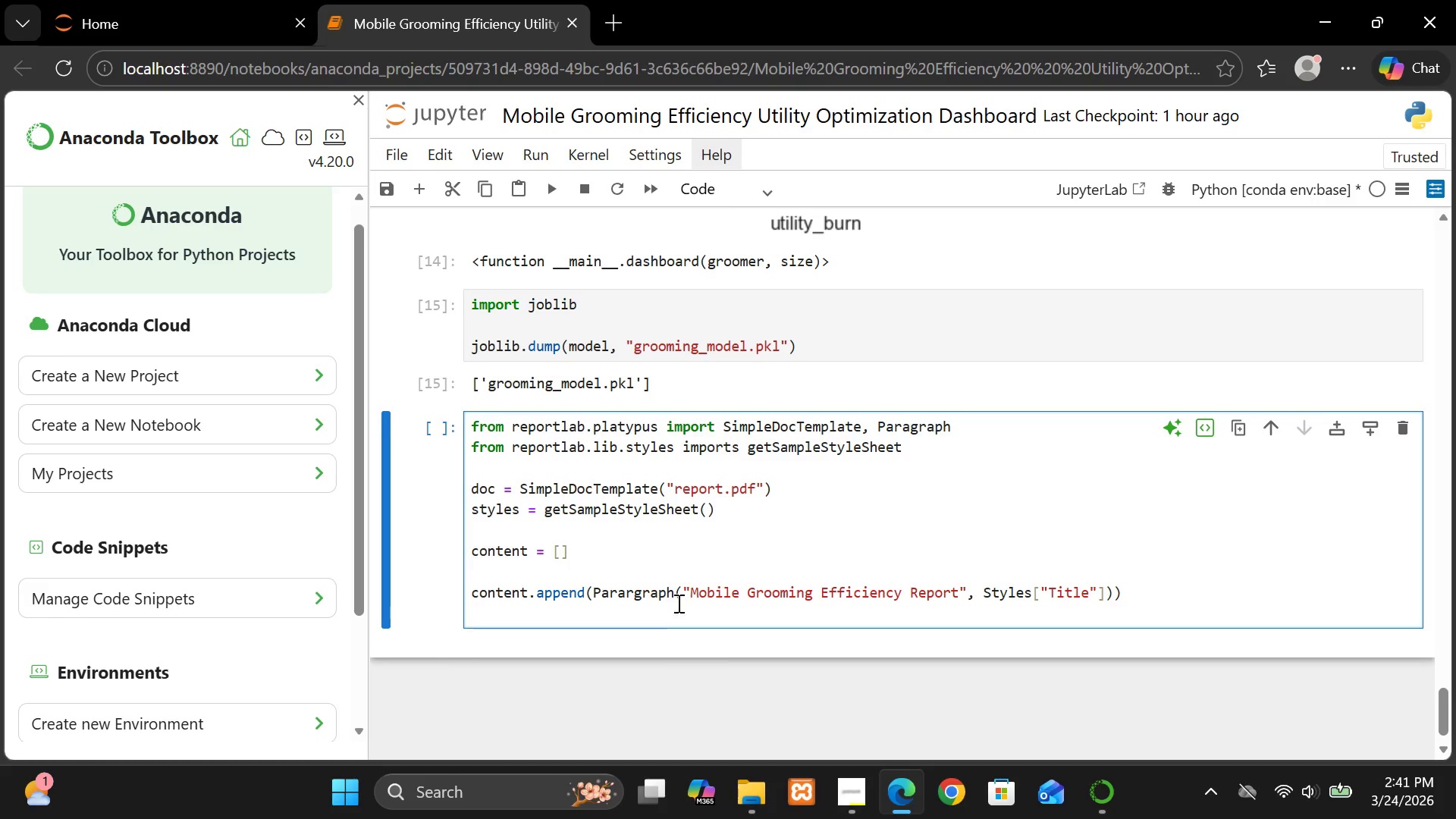 
wait(5.88)
 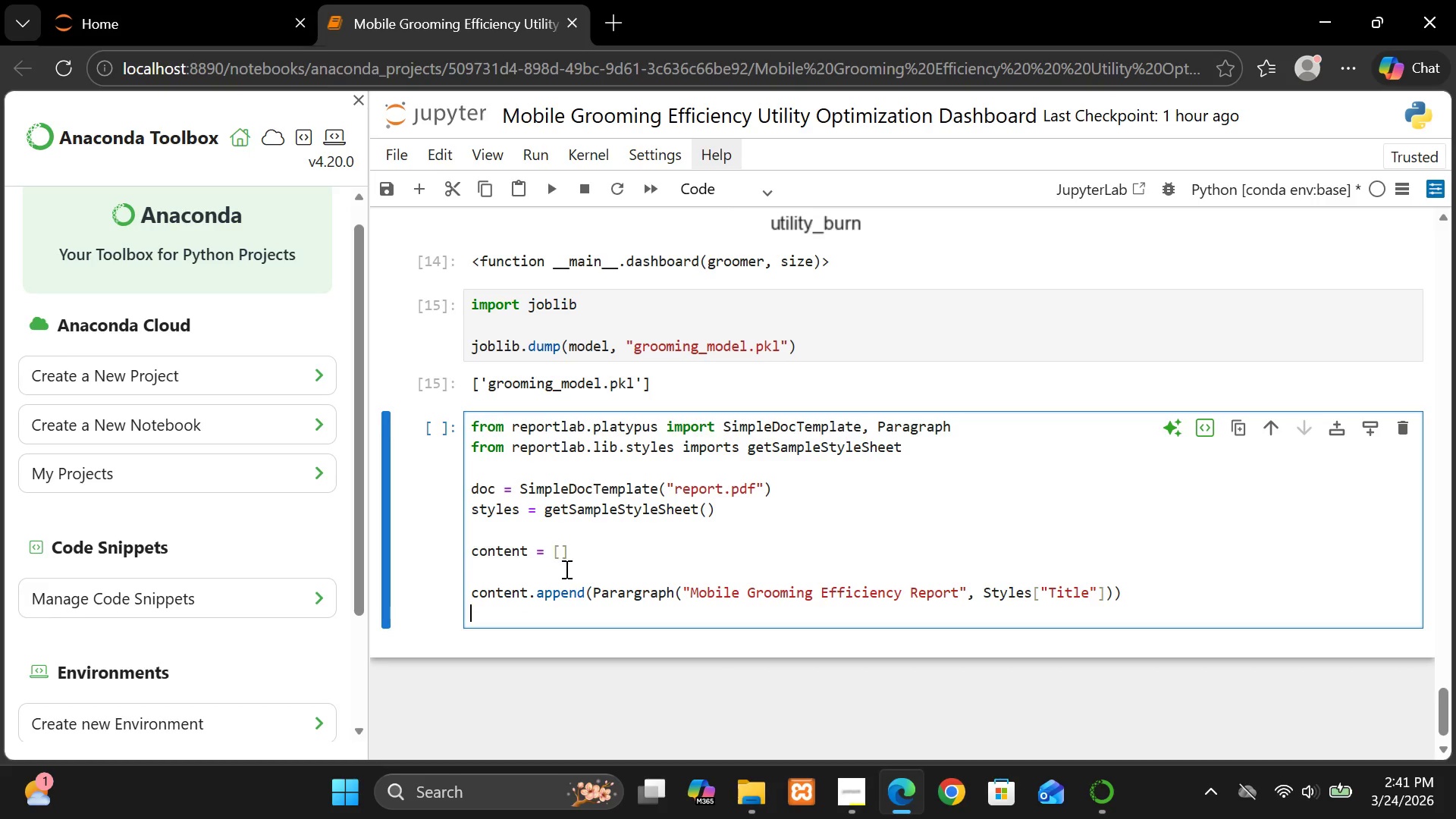 
left_click_drag(start_coordinate=[670, 595], to_coordinate=[552, 593])
 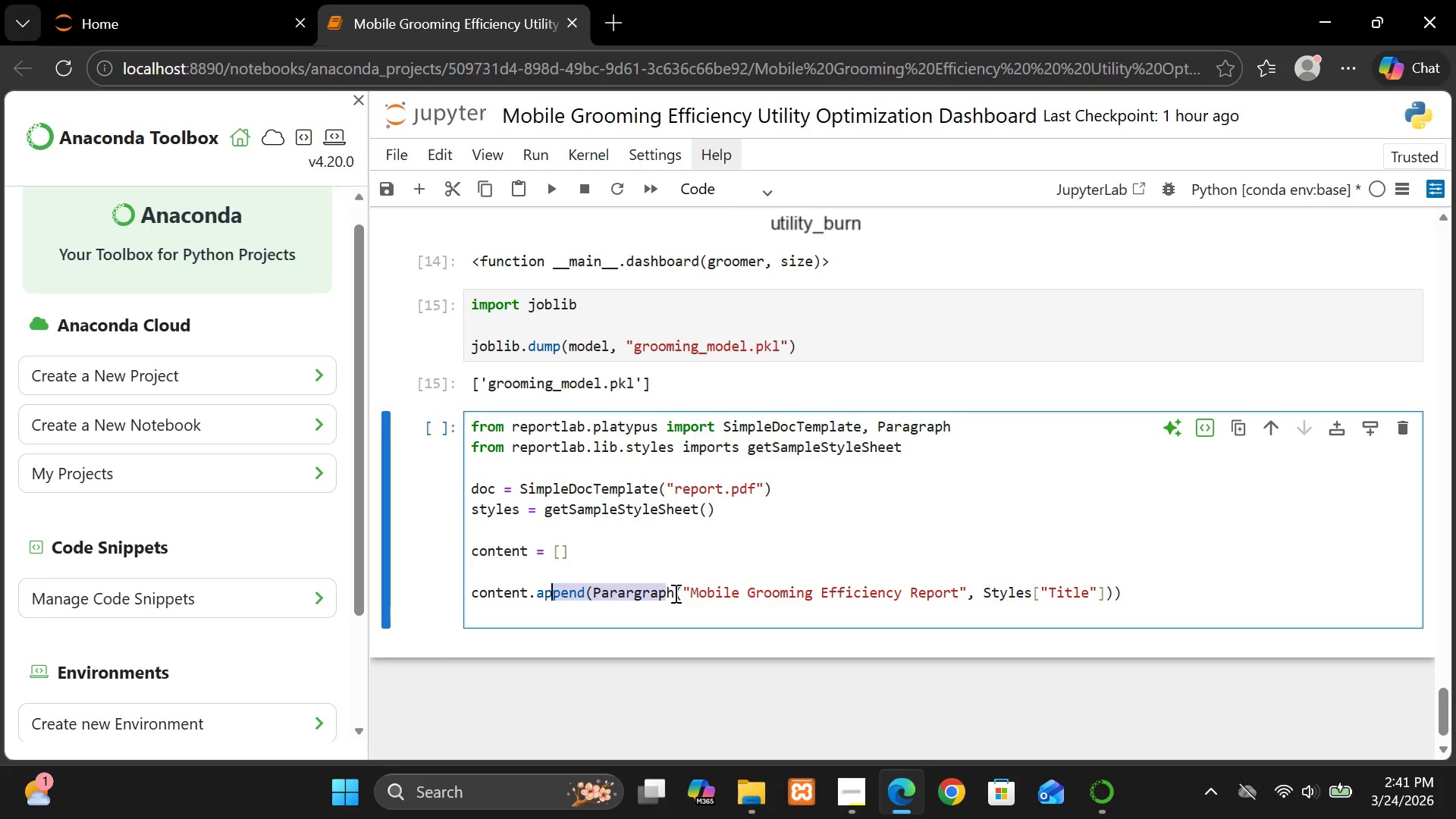 
left_click_drag(start_coordinate=[674, 593], to_coordinate=[466, 588])
 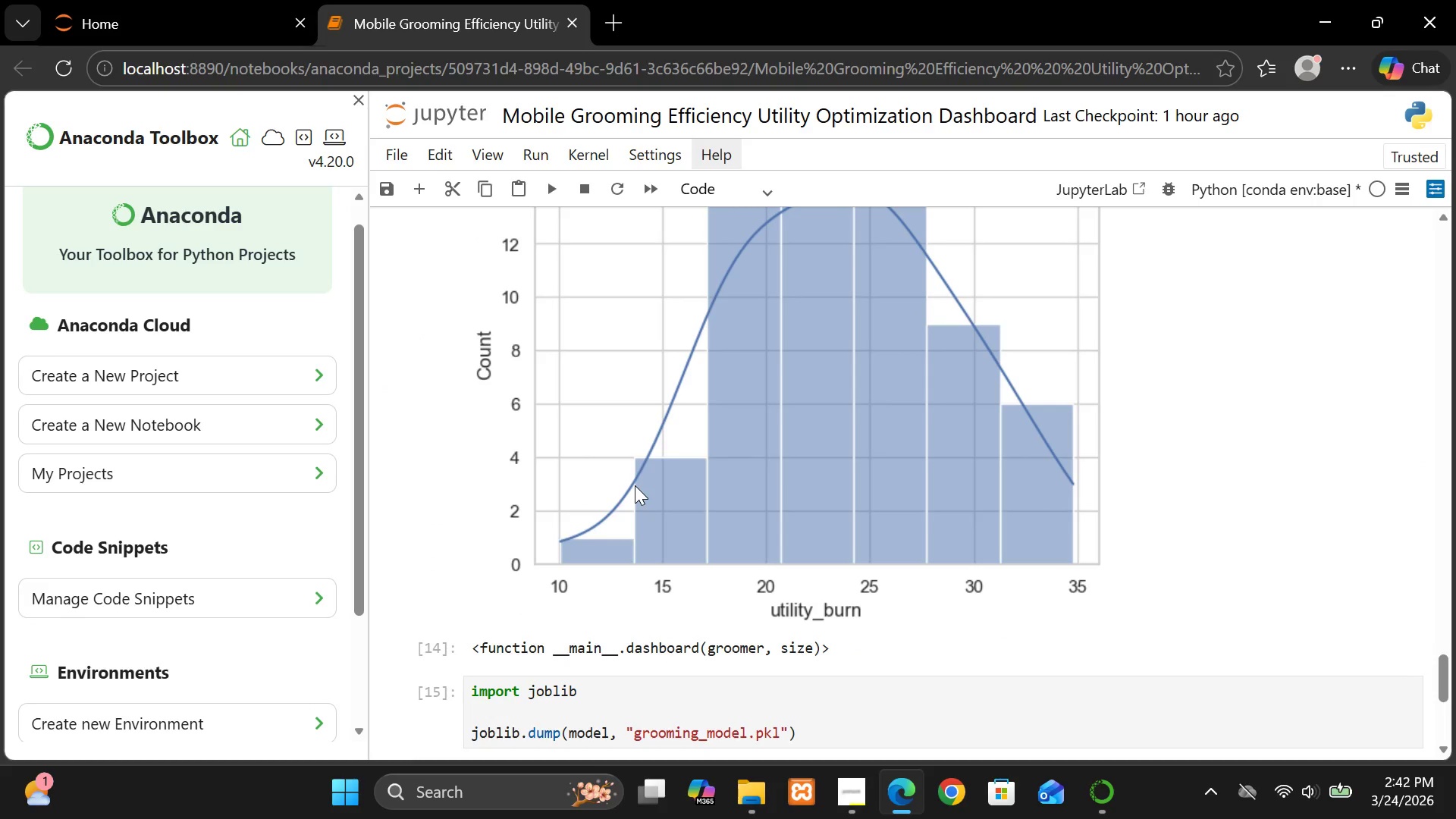 
wait(27.62)
 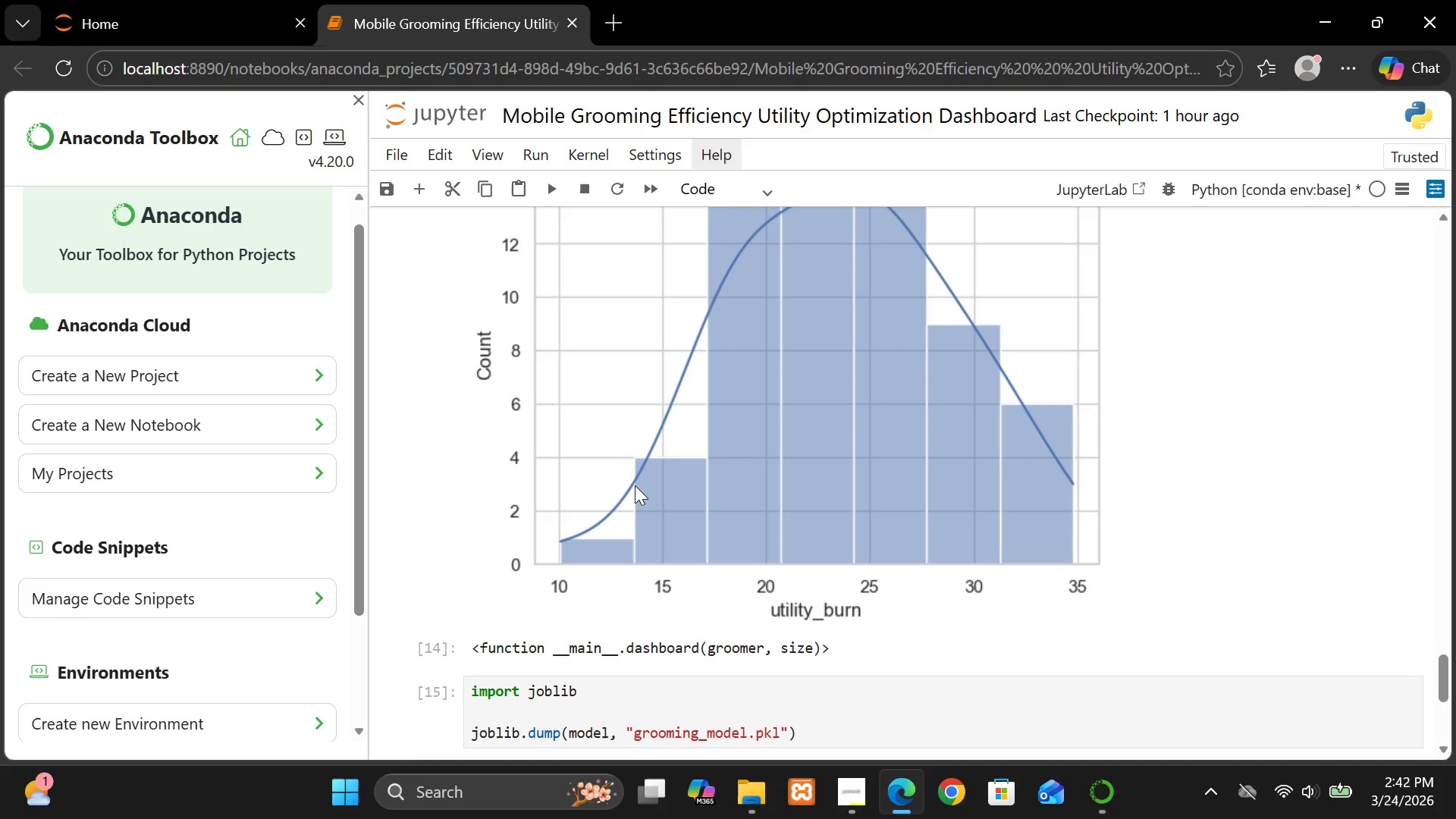 
key(Control+C)
 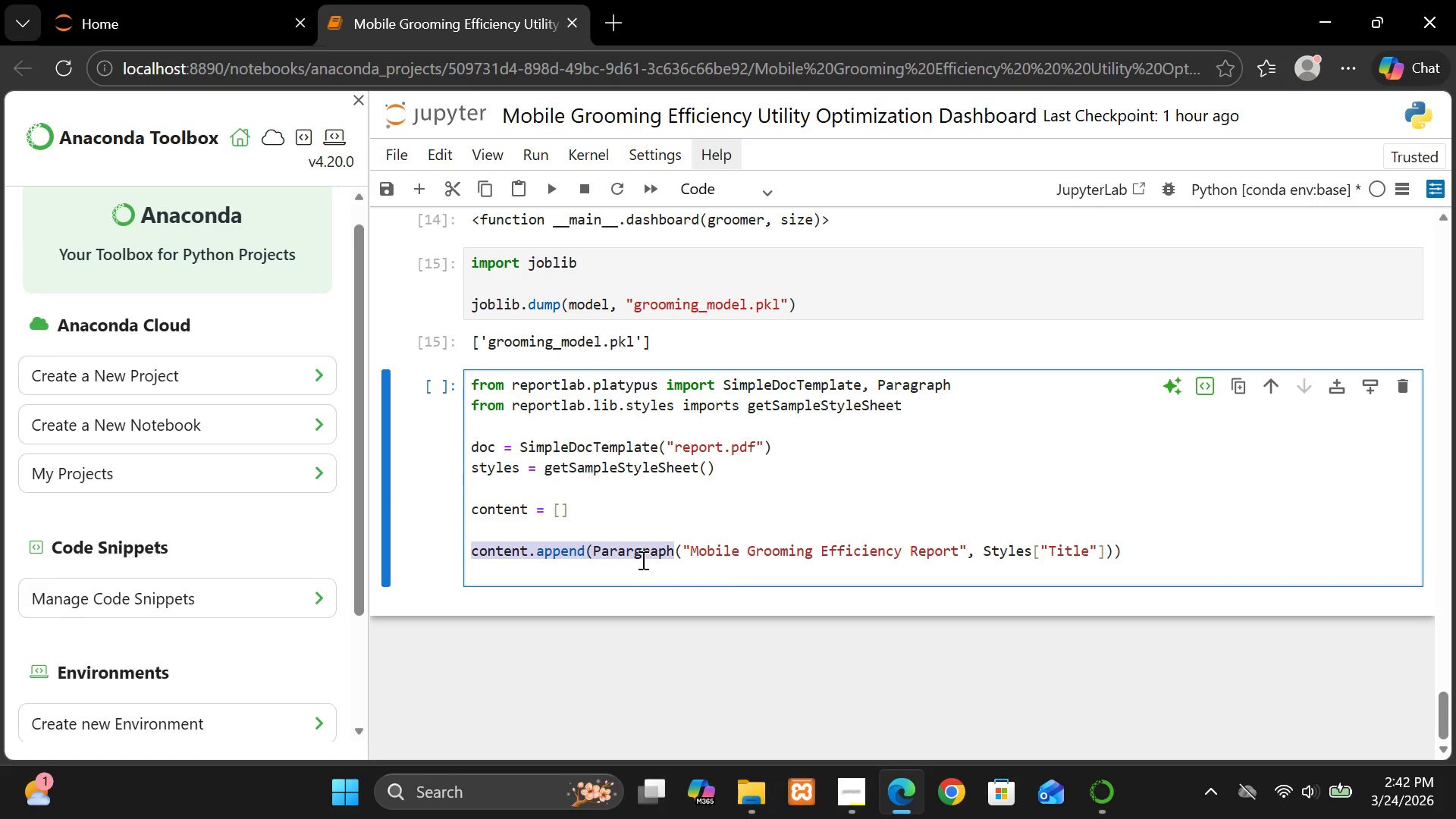 
left_click([642, 560])
 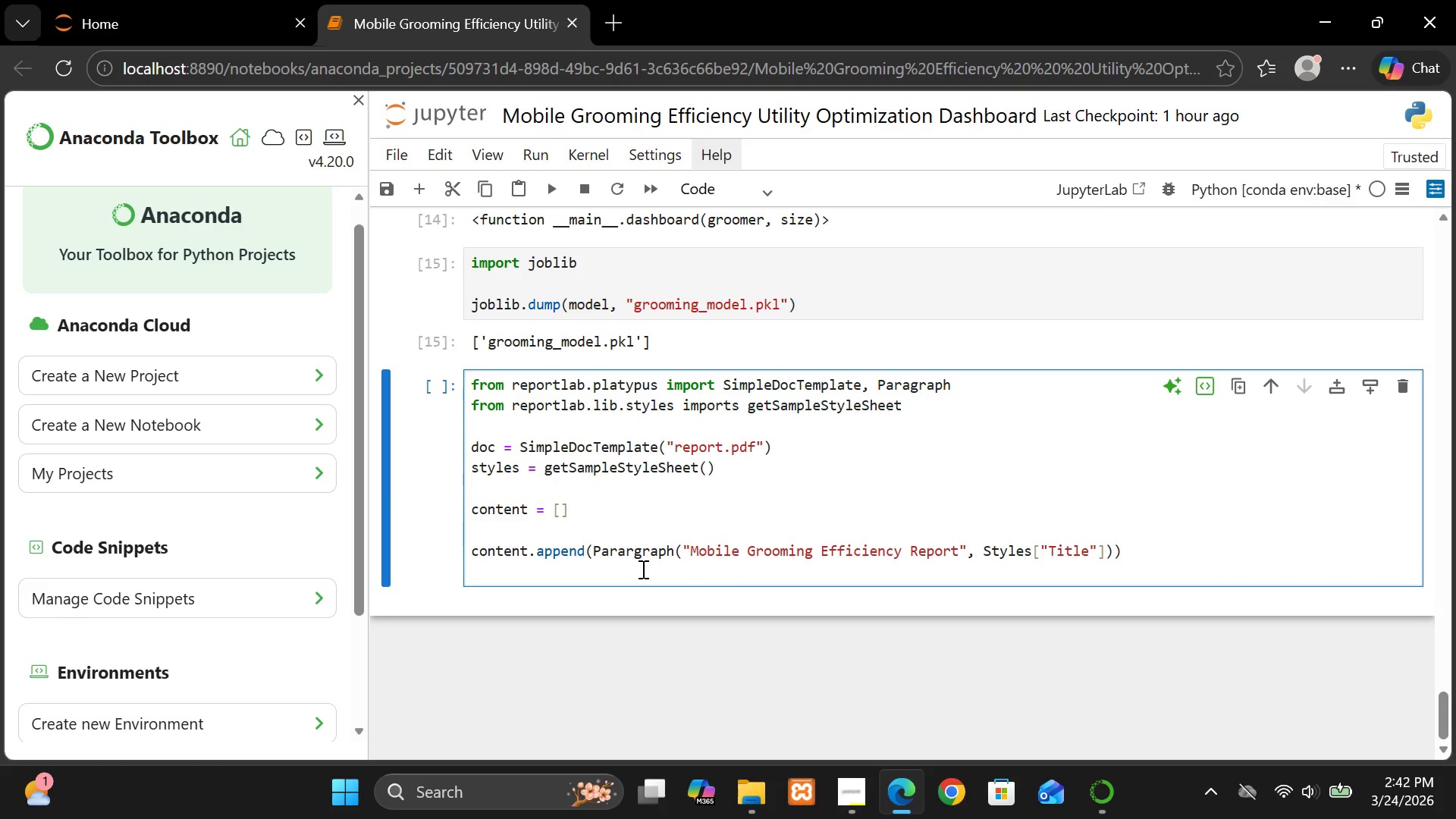 
left_click([642, 569])
 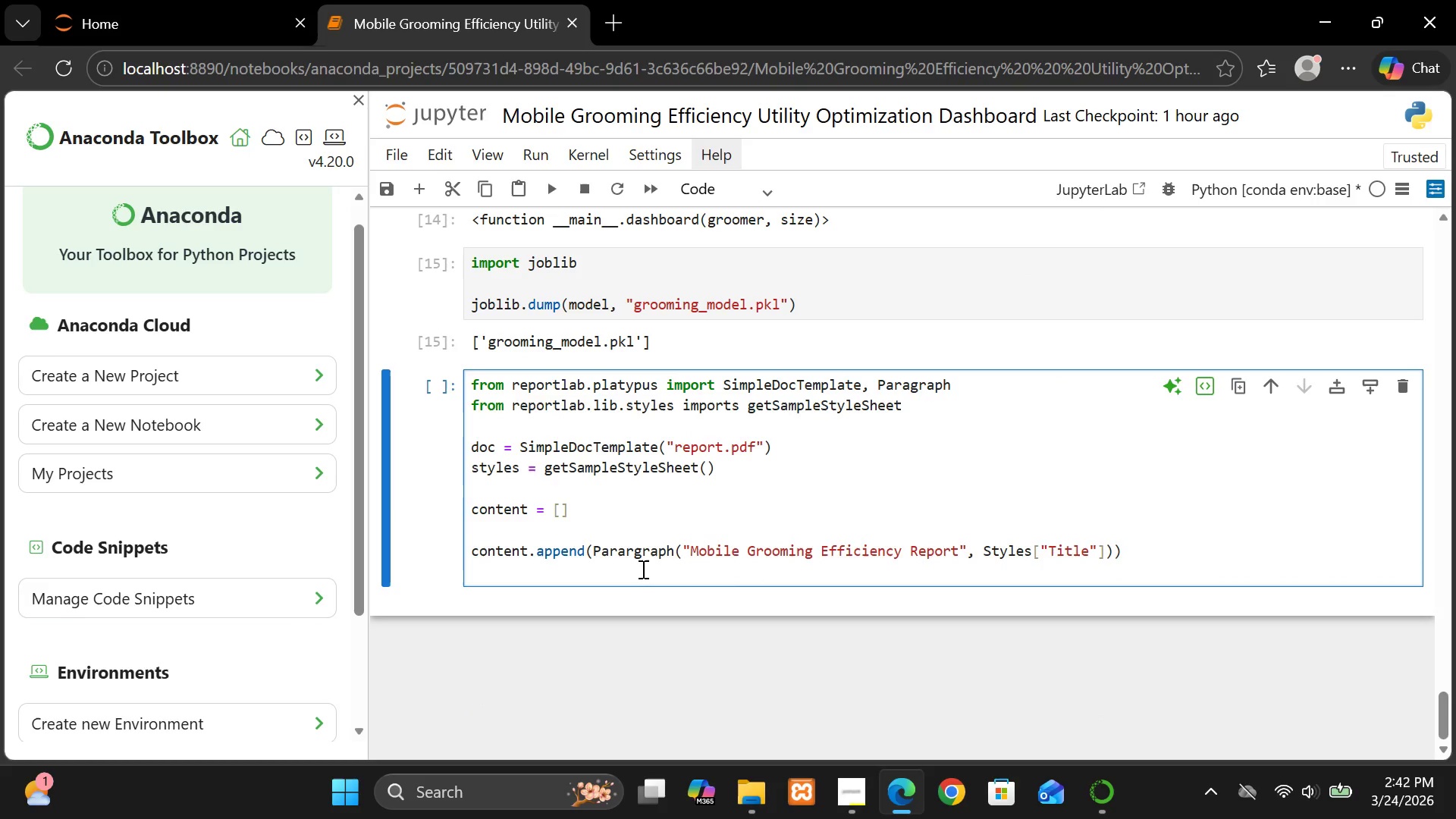 
key(Control+V)
 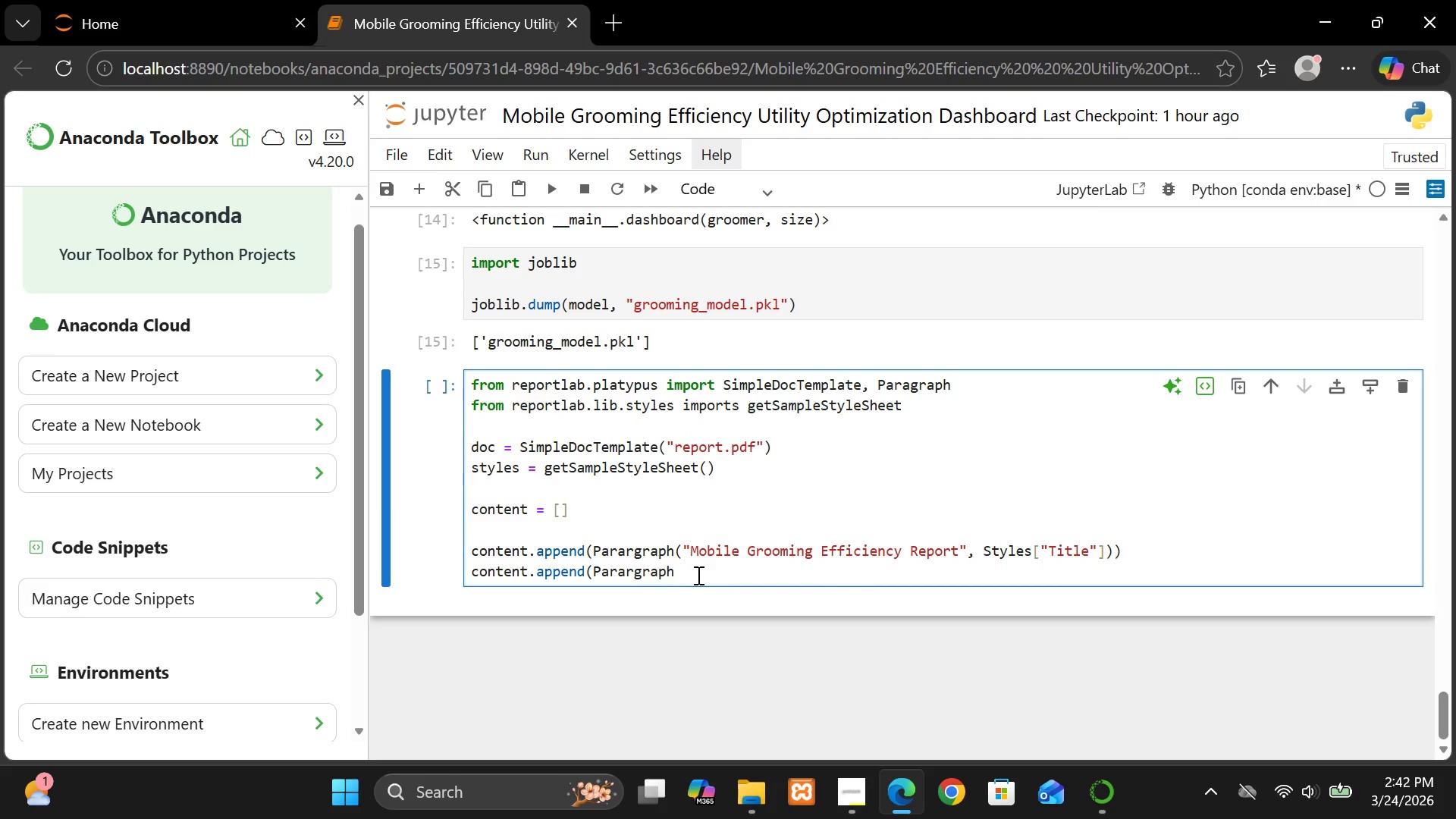 
key(Shift+9)
 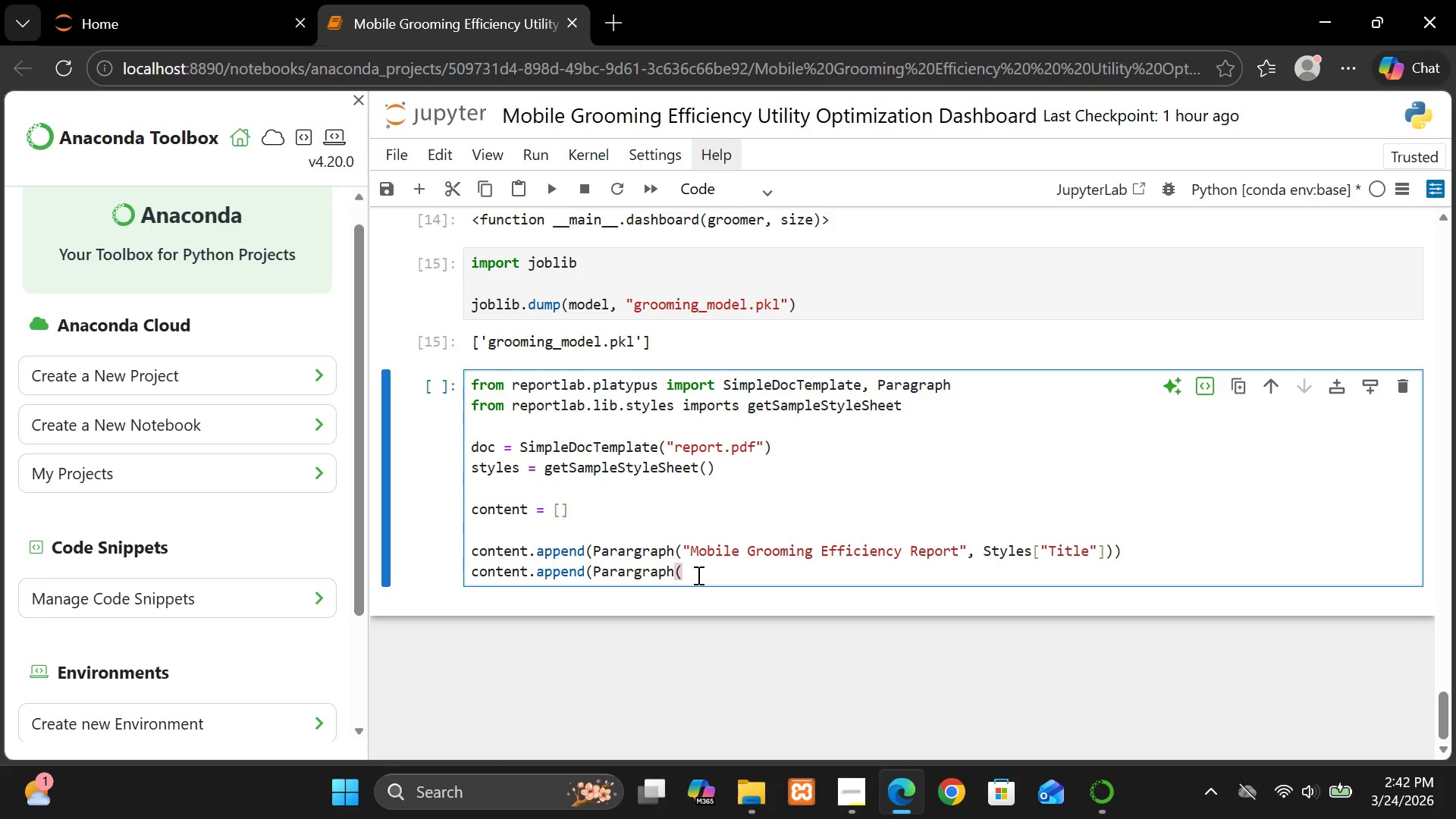 
wait(9.69)
 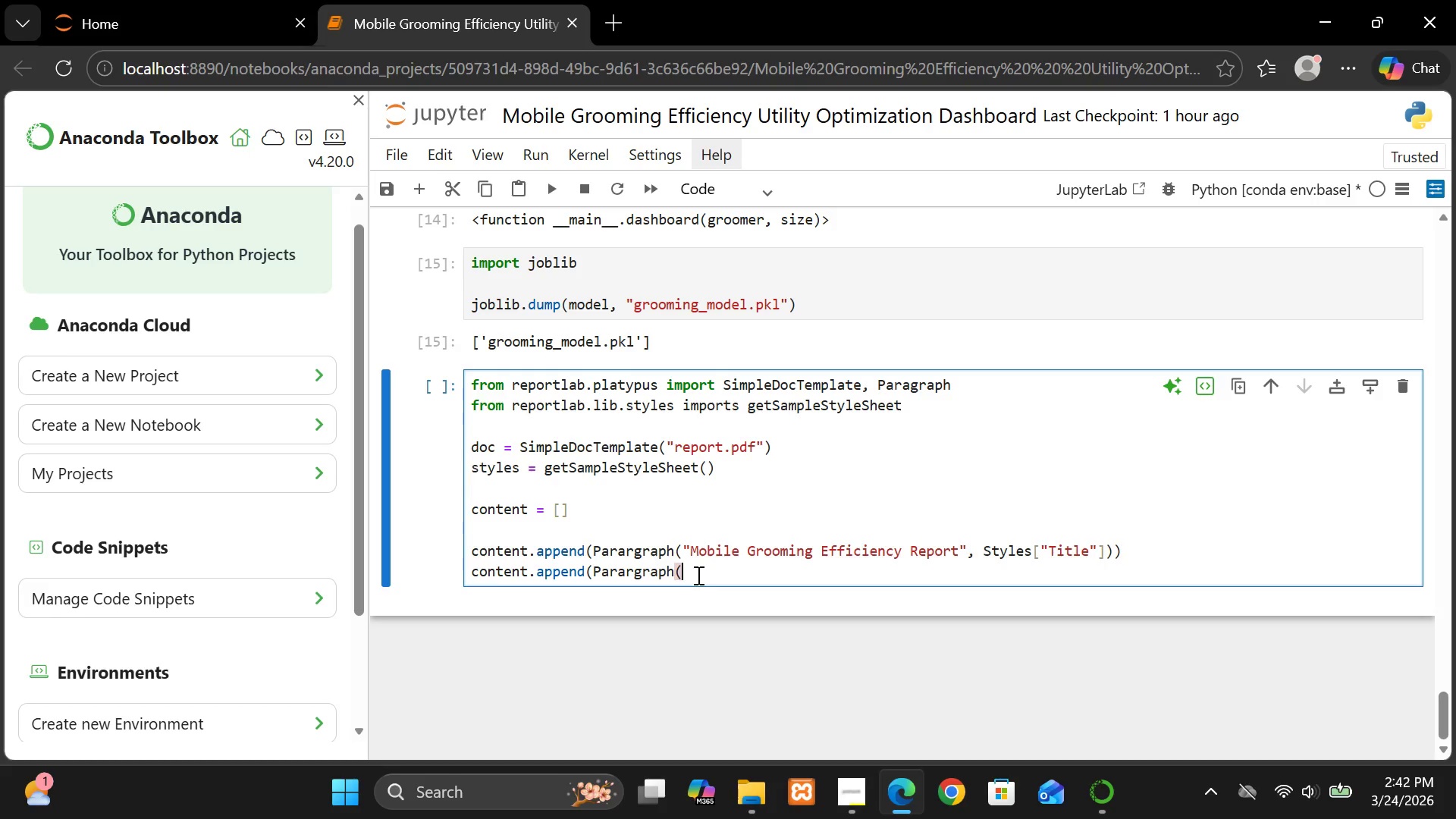 
type("Top)
 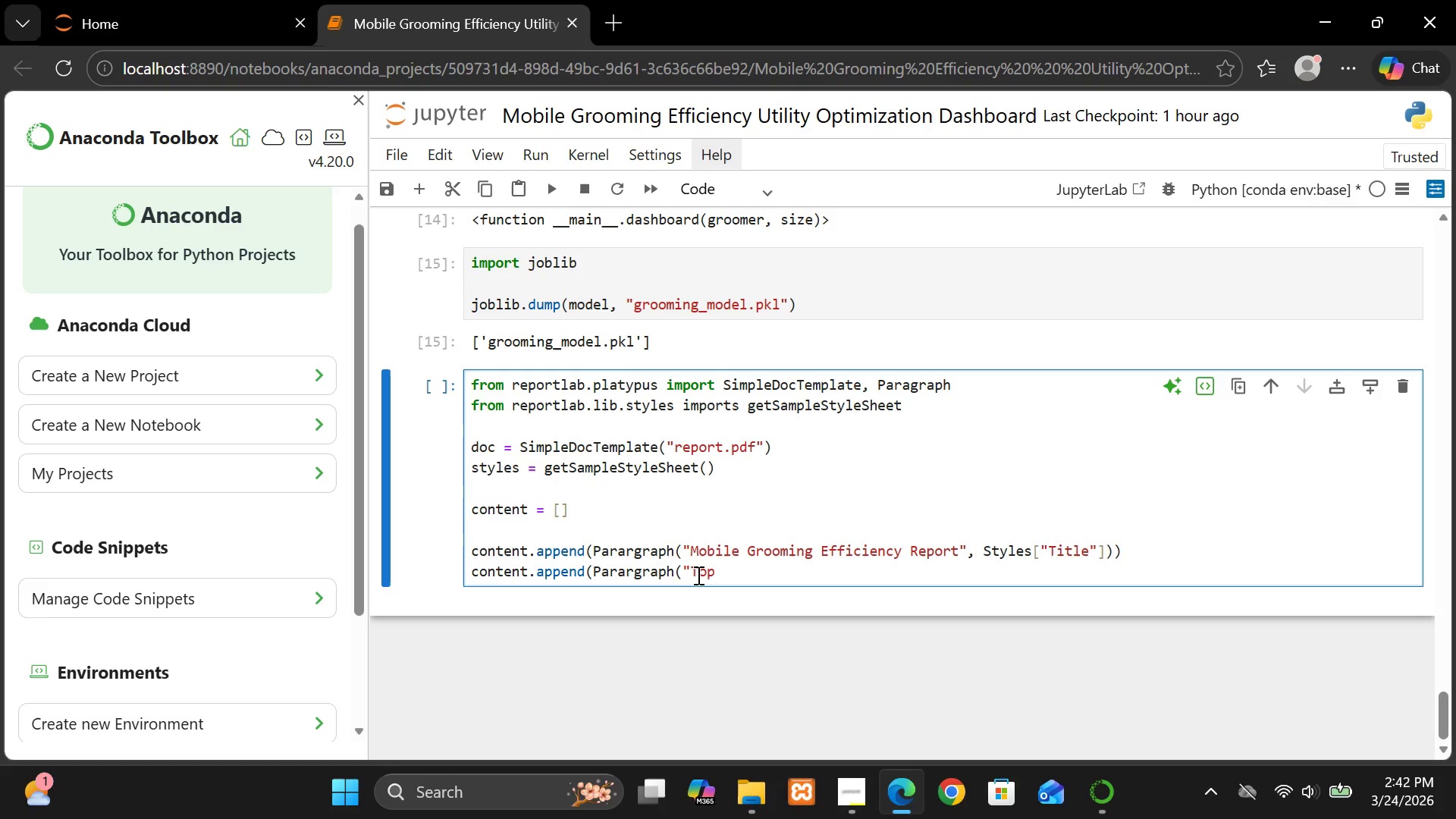 
wait(7.8)
 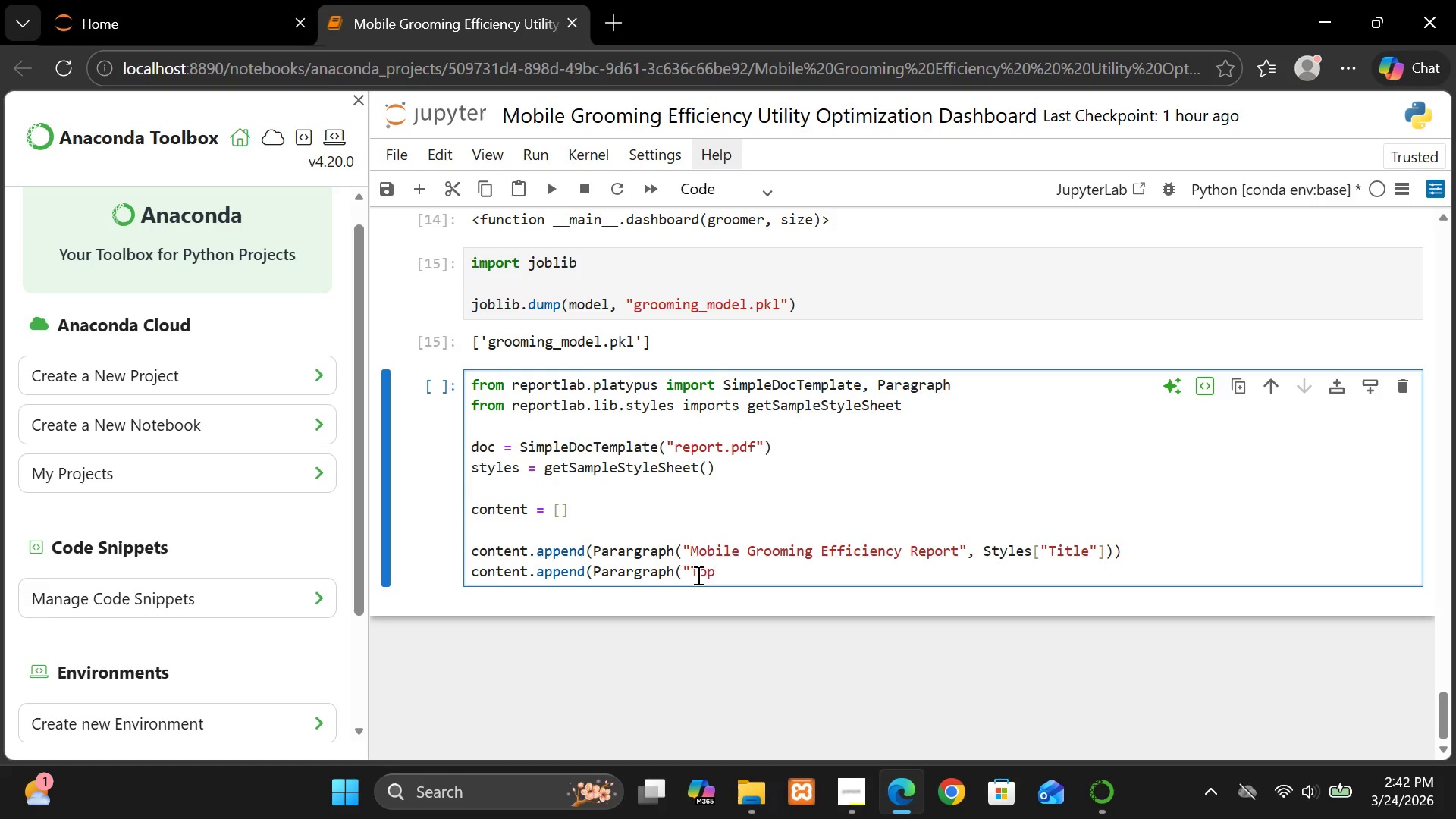 
left_click([773, 579])
 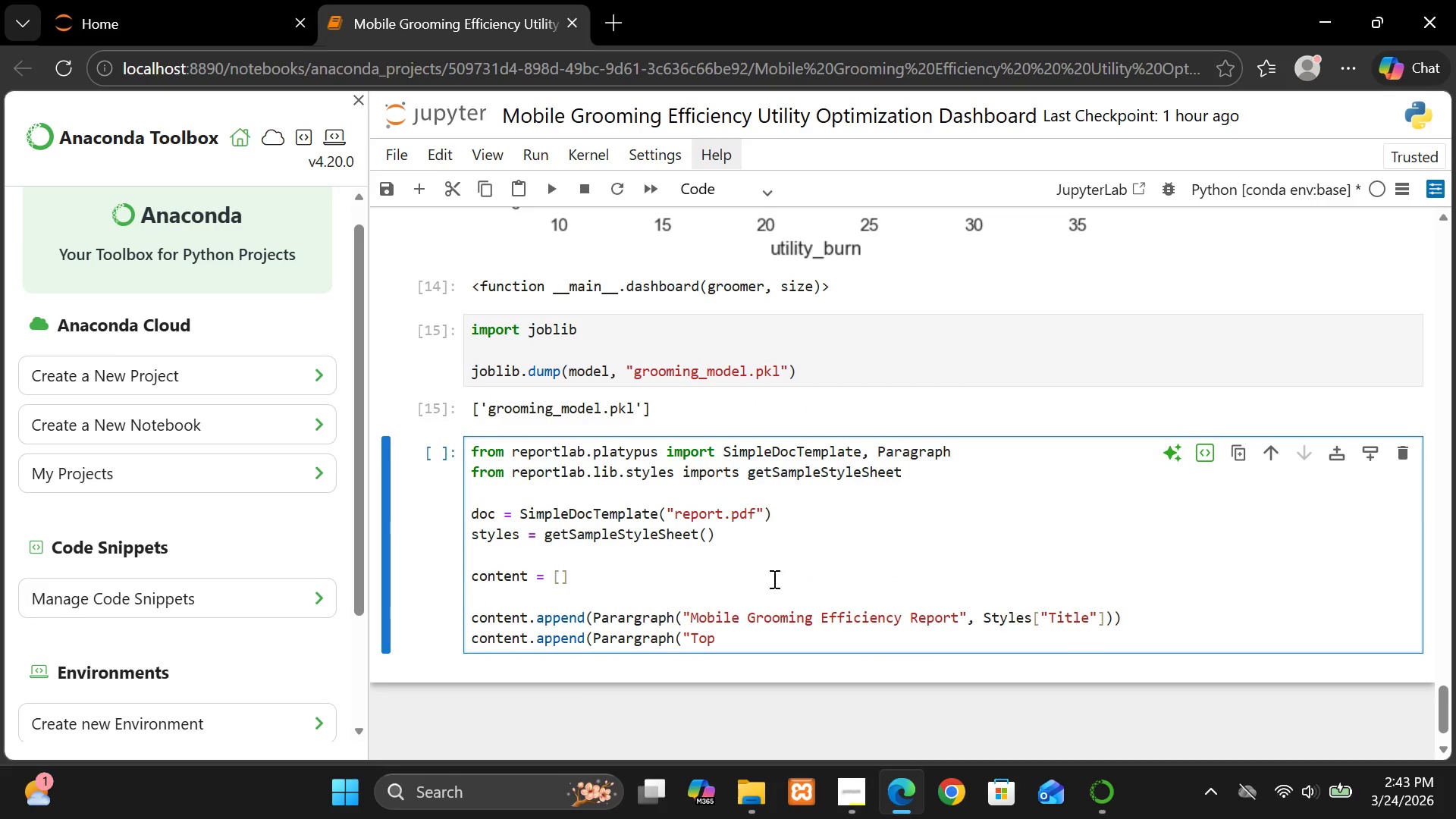 
wait(11.81)
 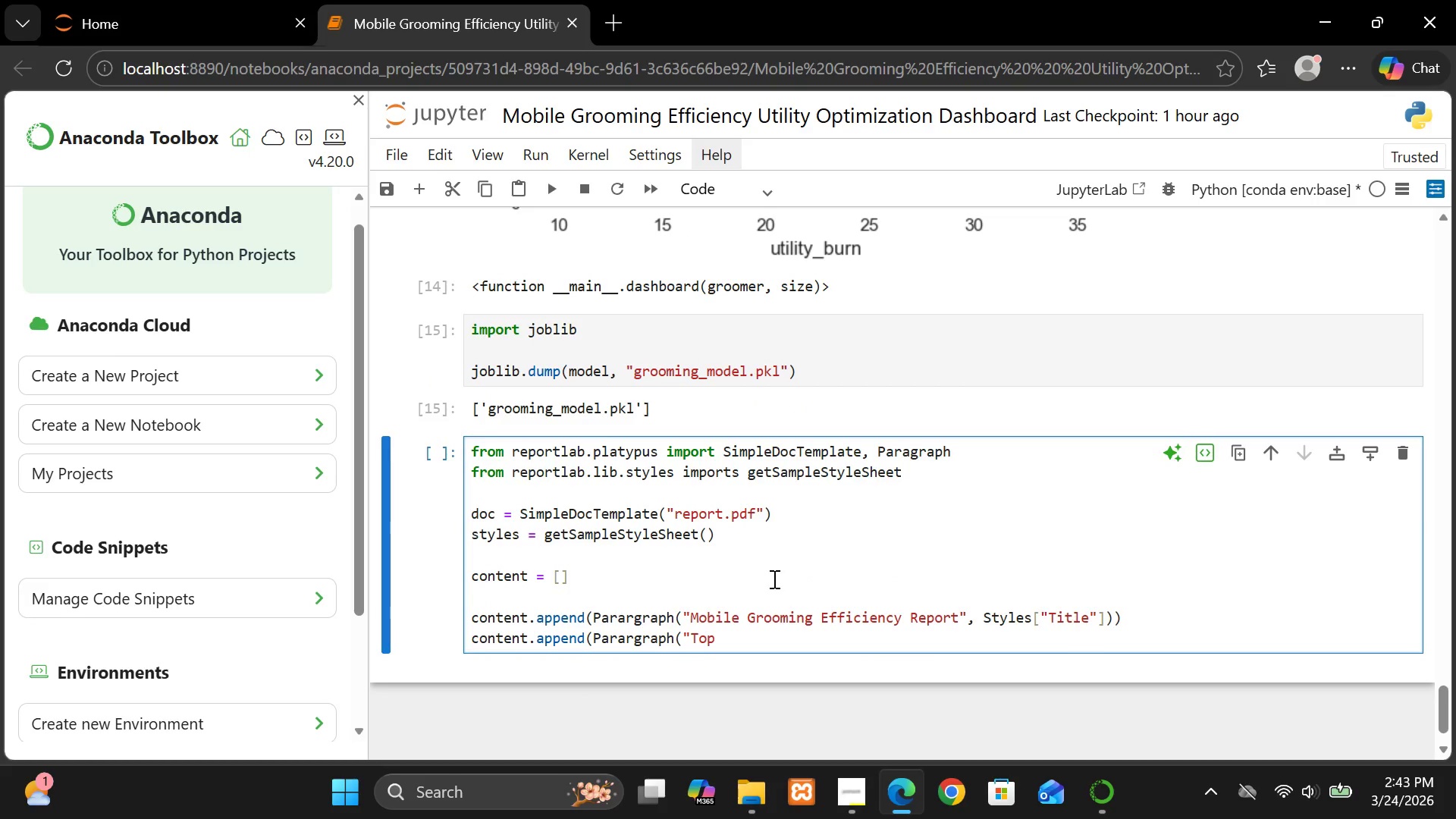 
type( resource-drain breeds ide)
 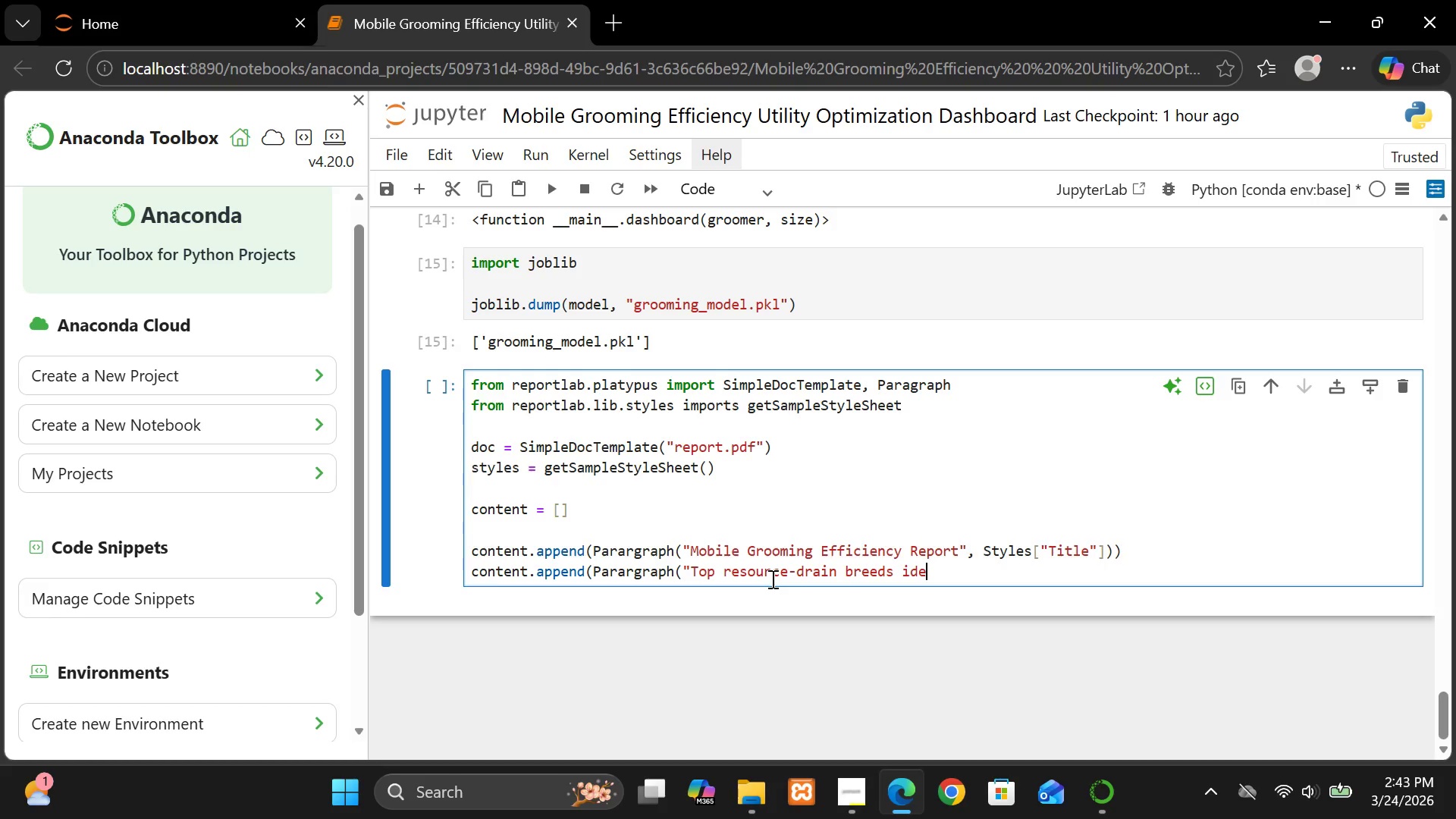 
type(ntified." )
key(Backspace)
type(, styles[)
 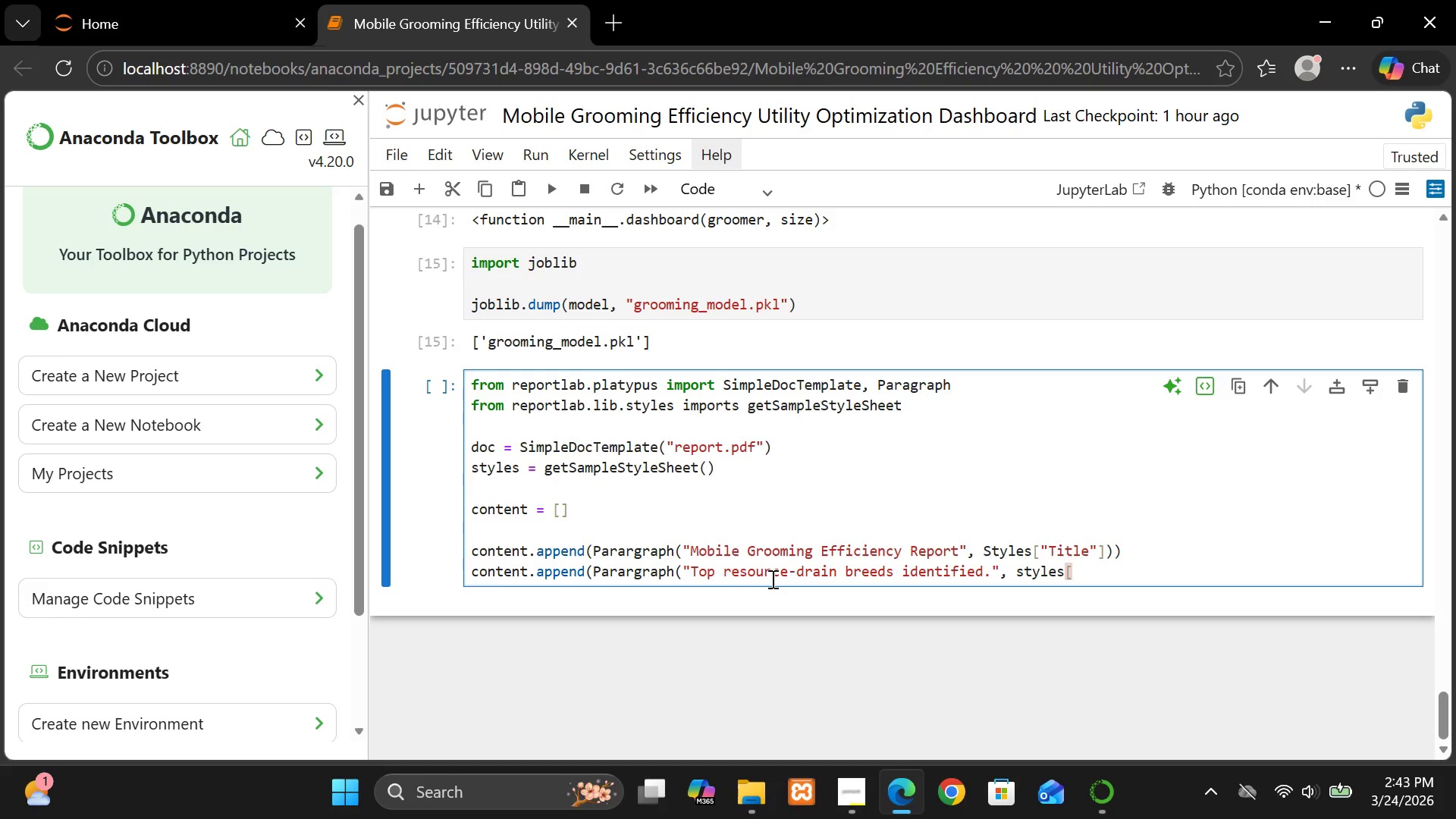 
type("Bp)
key(Backspace)
type(odyText"])))
 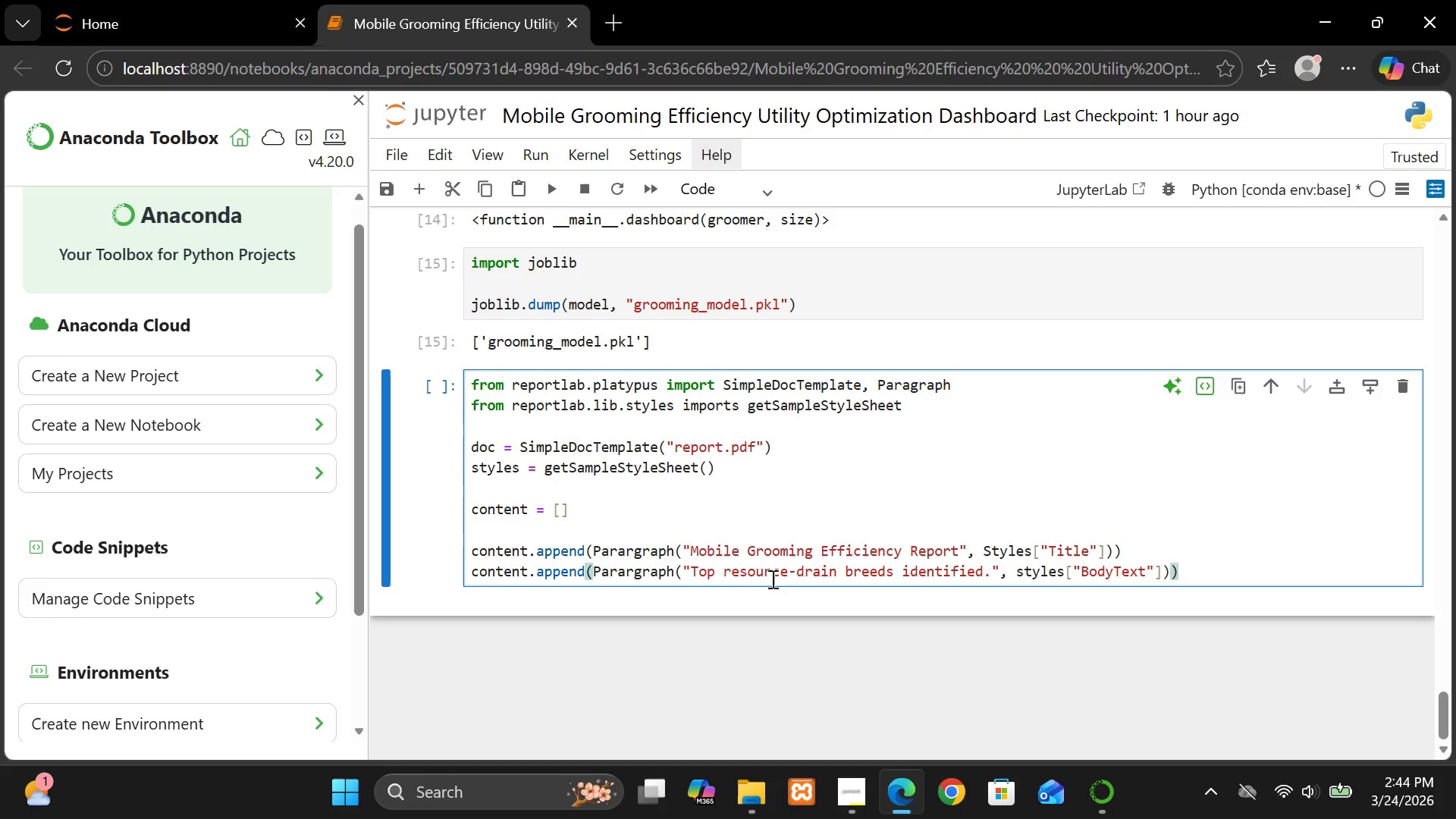 
key(Enter)
 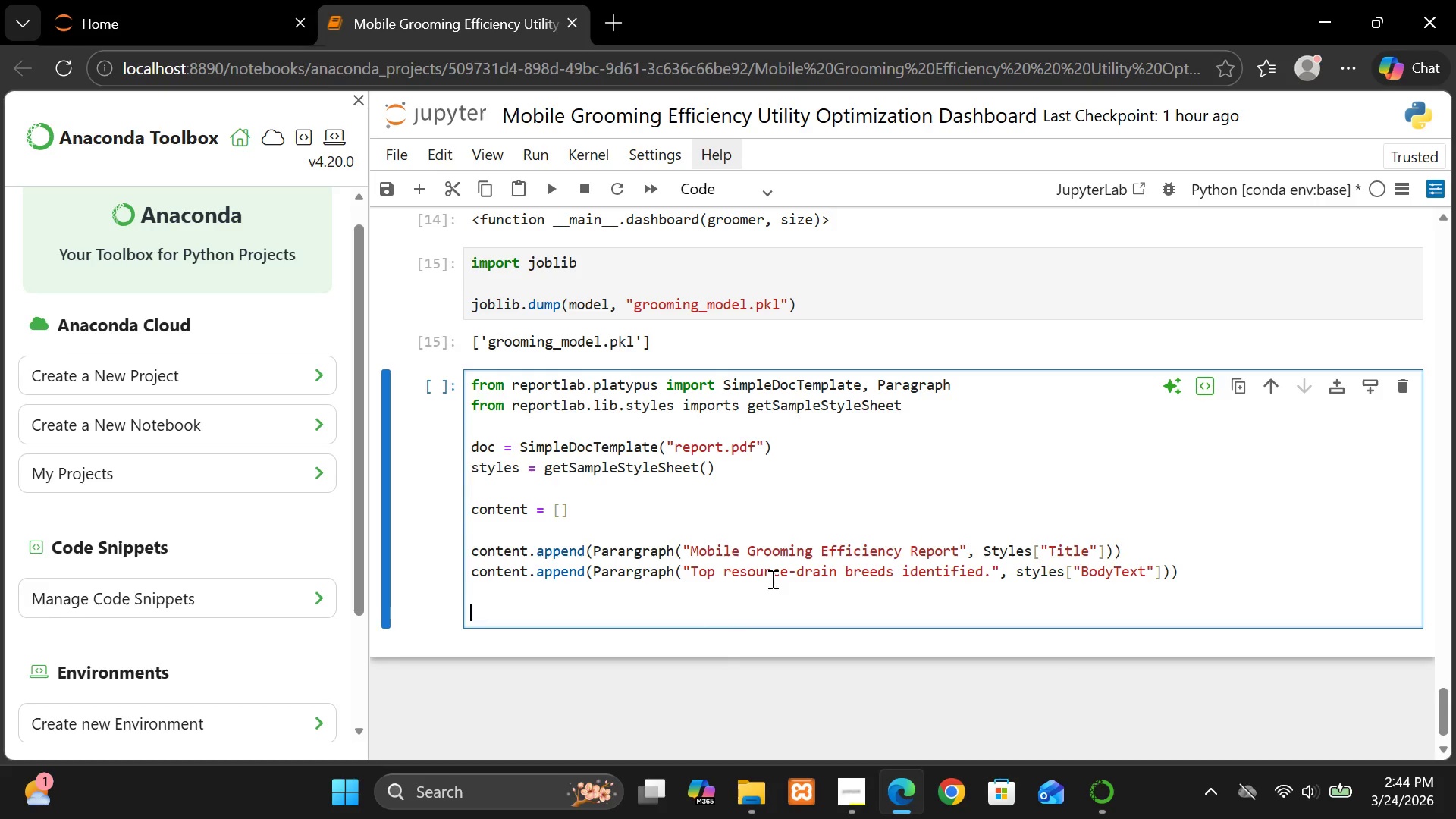 
key(Enter)
 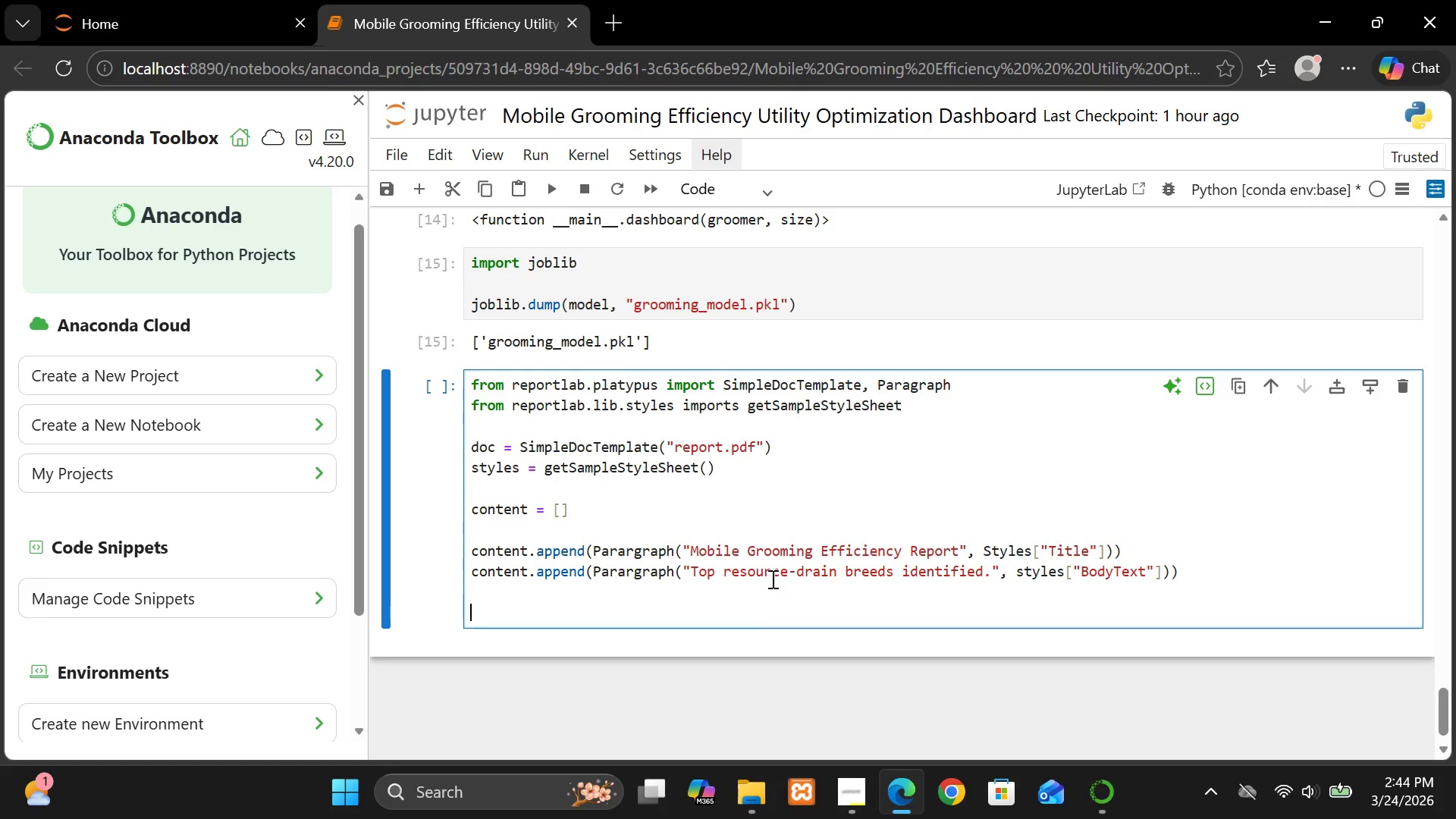 
type(doc.build(content))
 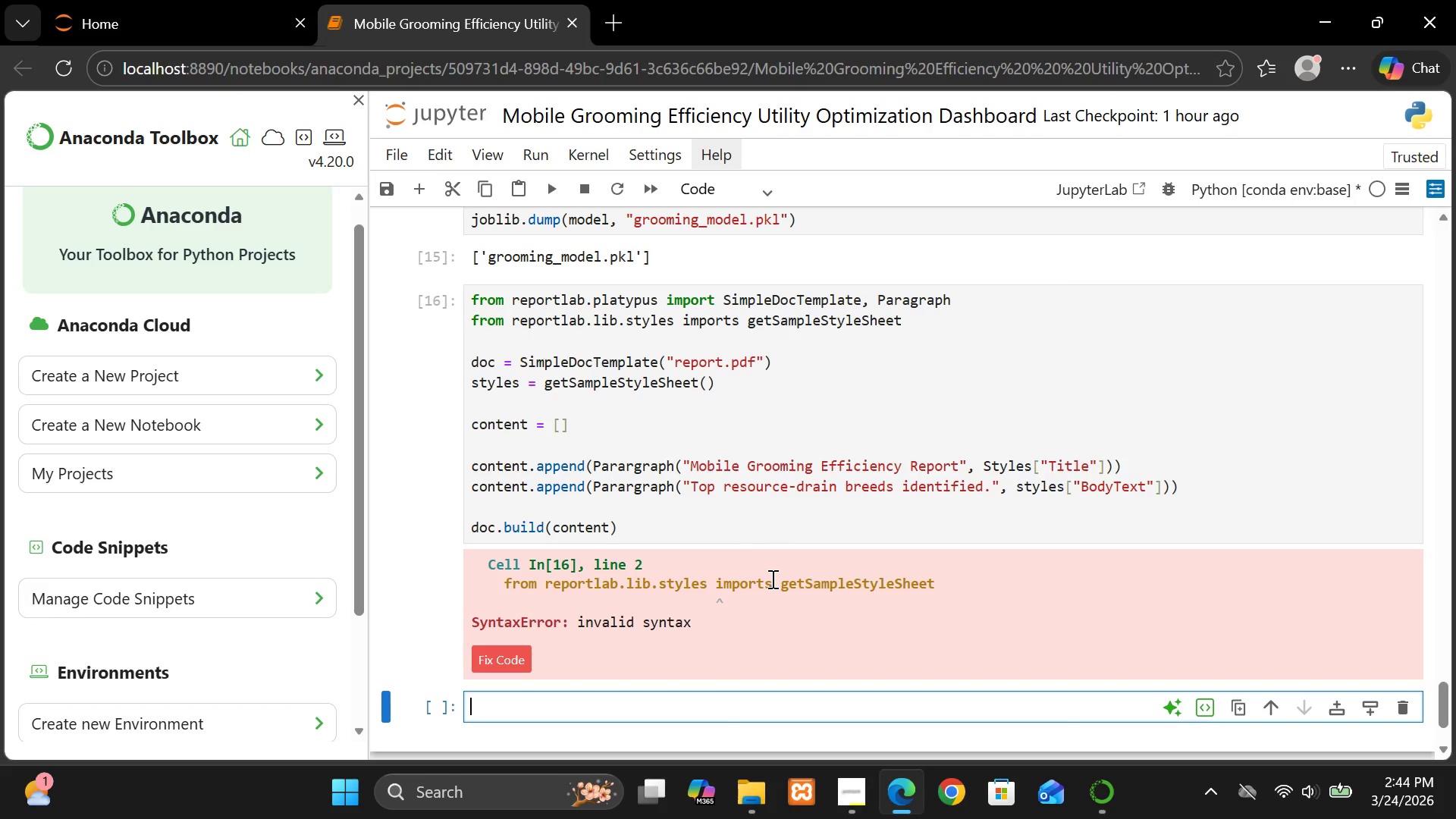 
 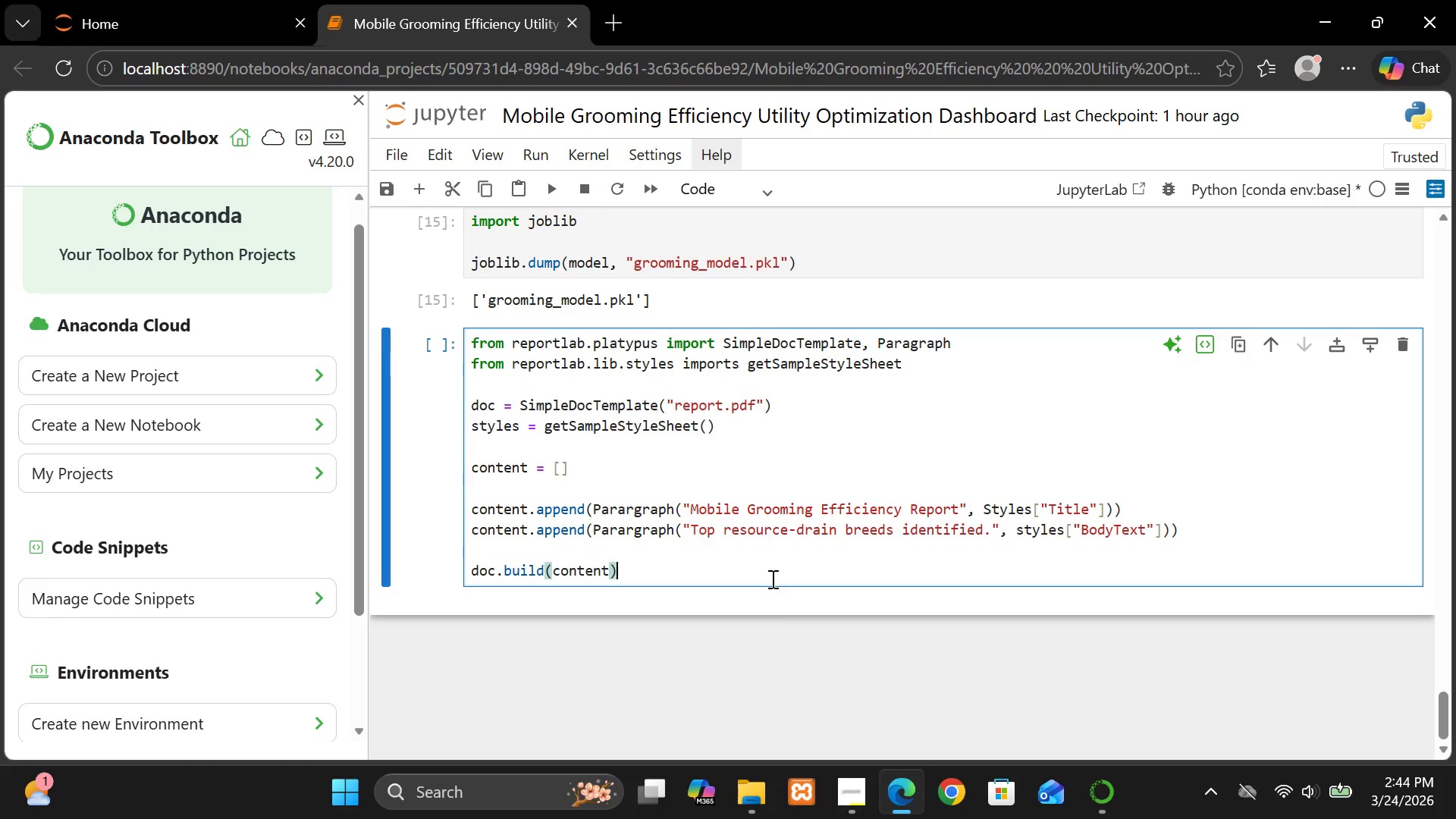 
key(Shift+Enter)
 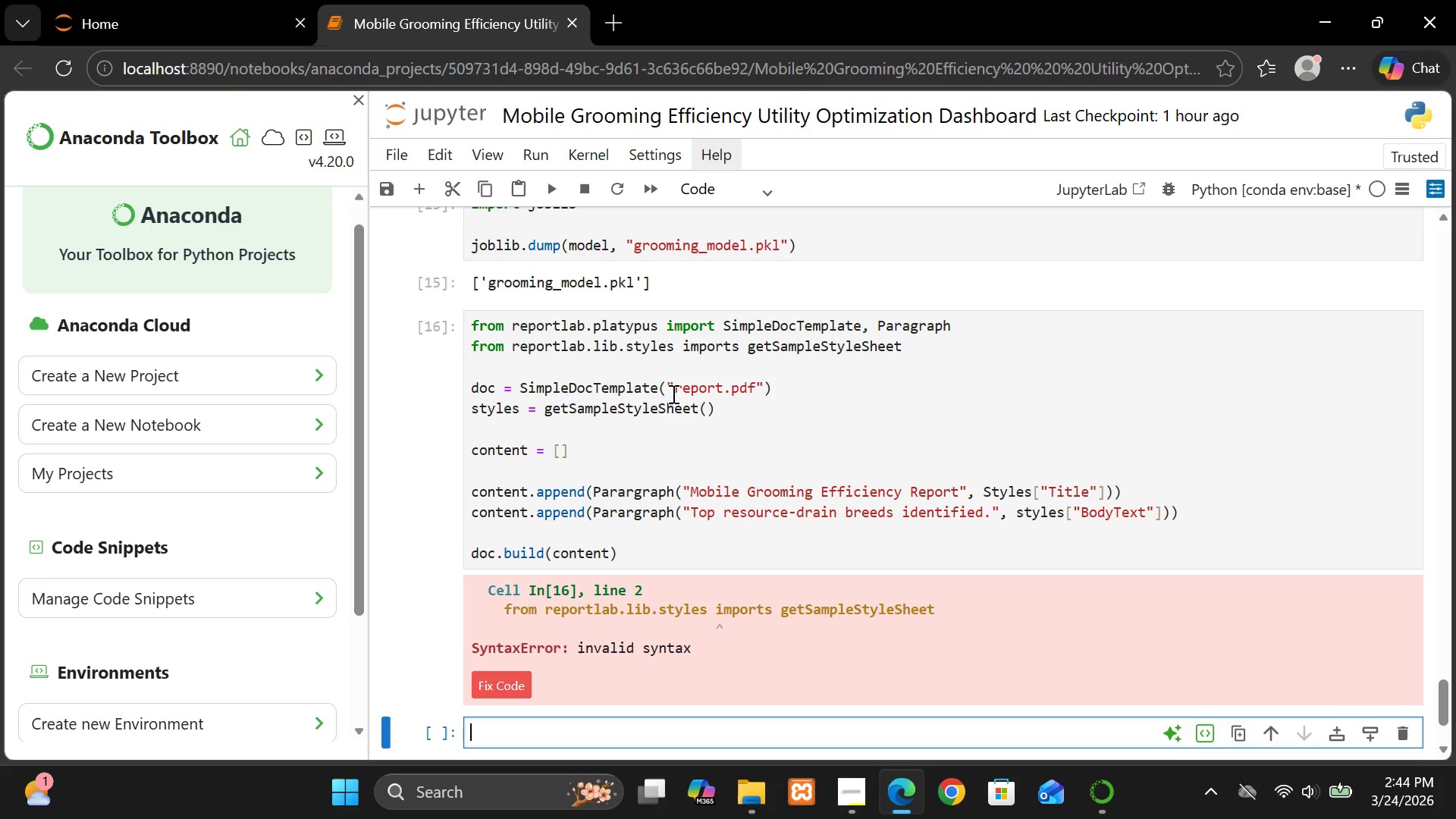 
wait(10.19)
 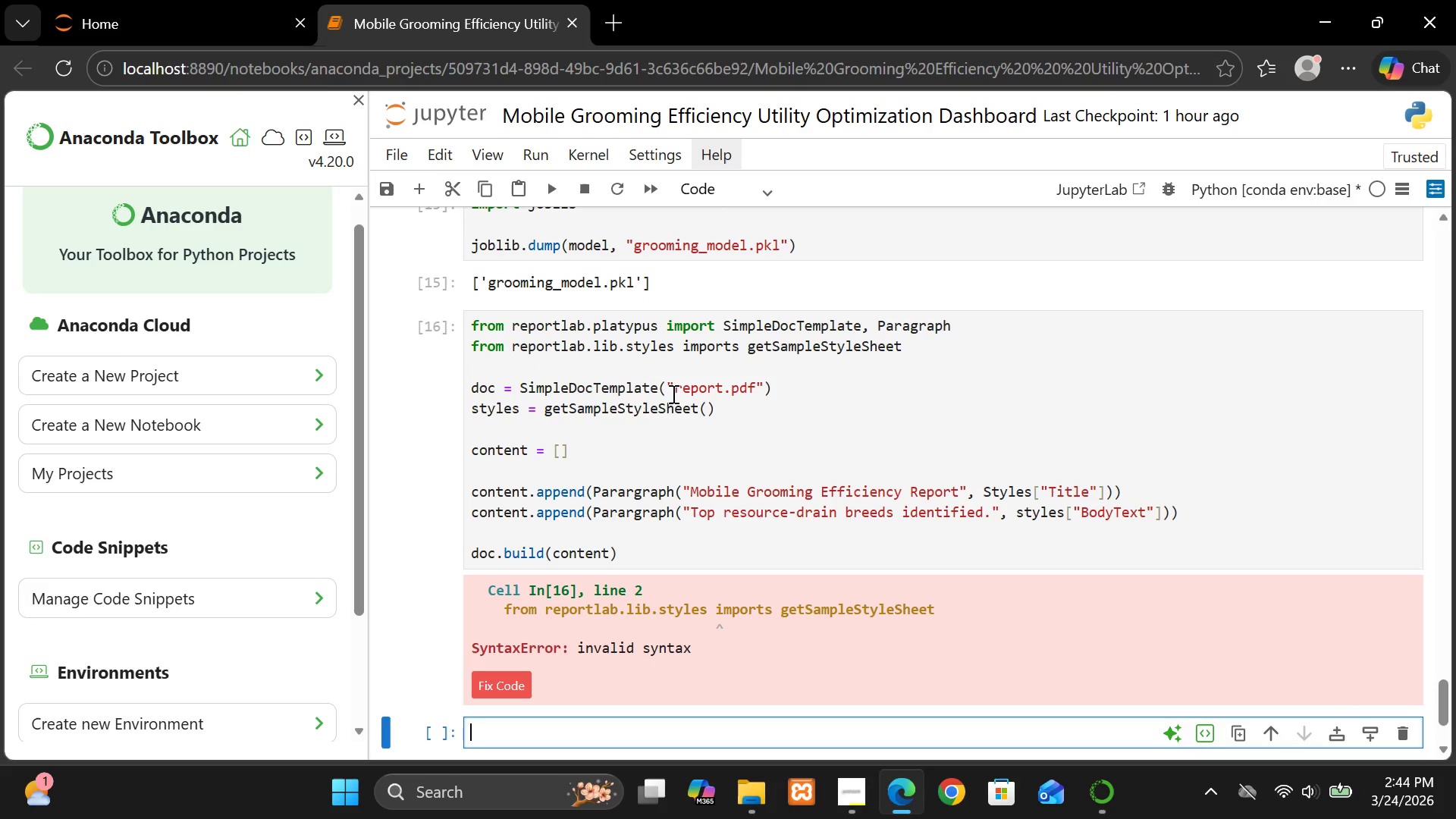 
left_click([739, 348])
 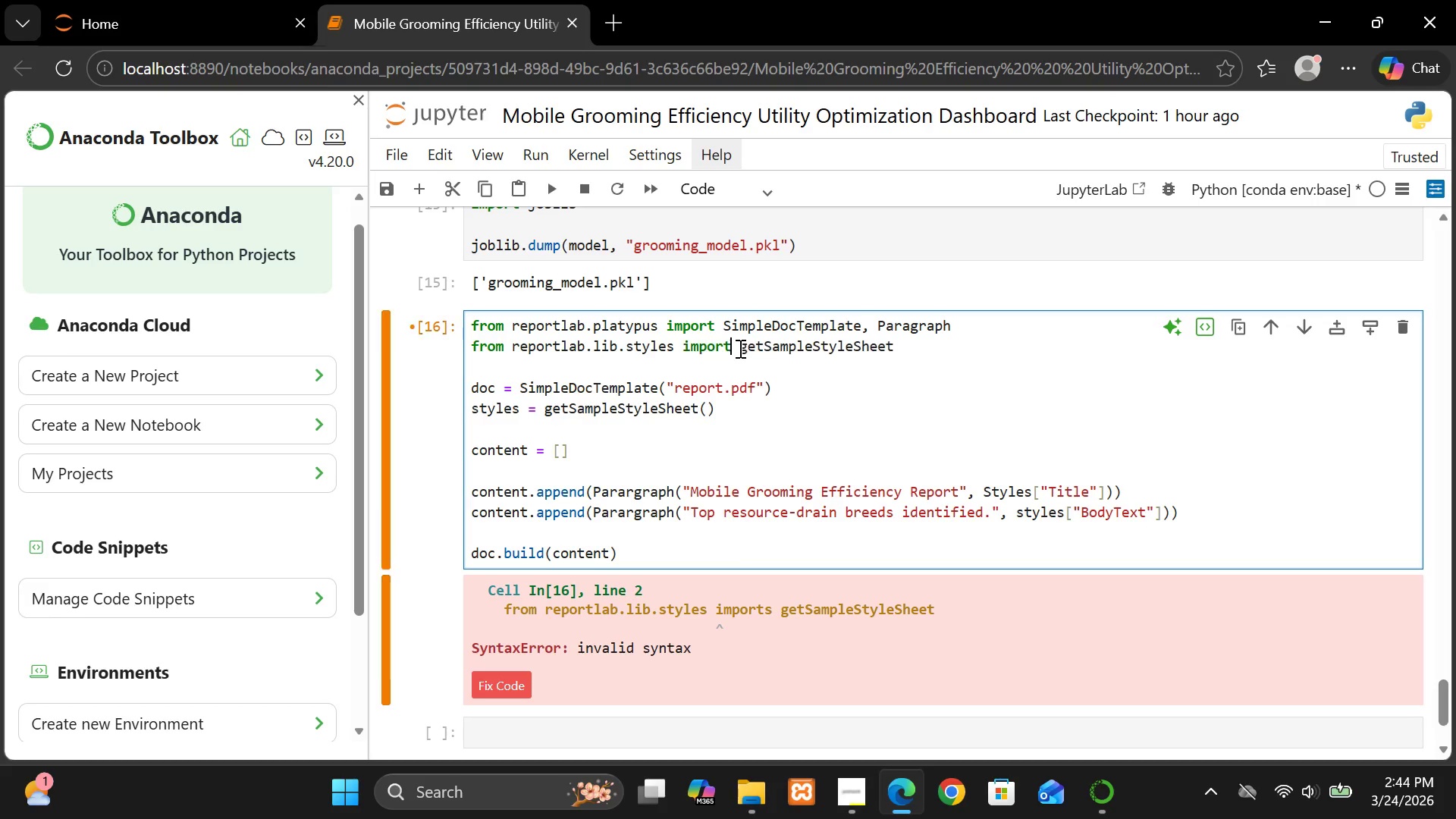 
key(Backspace)
 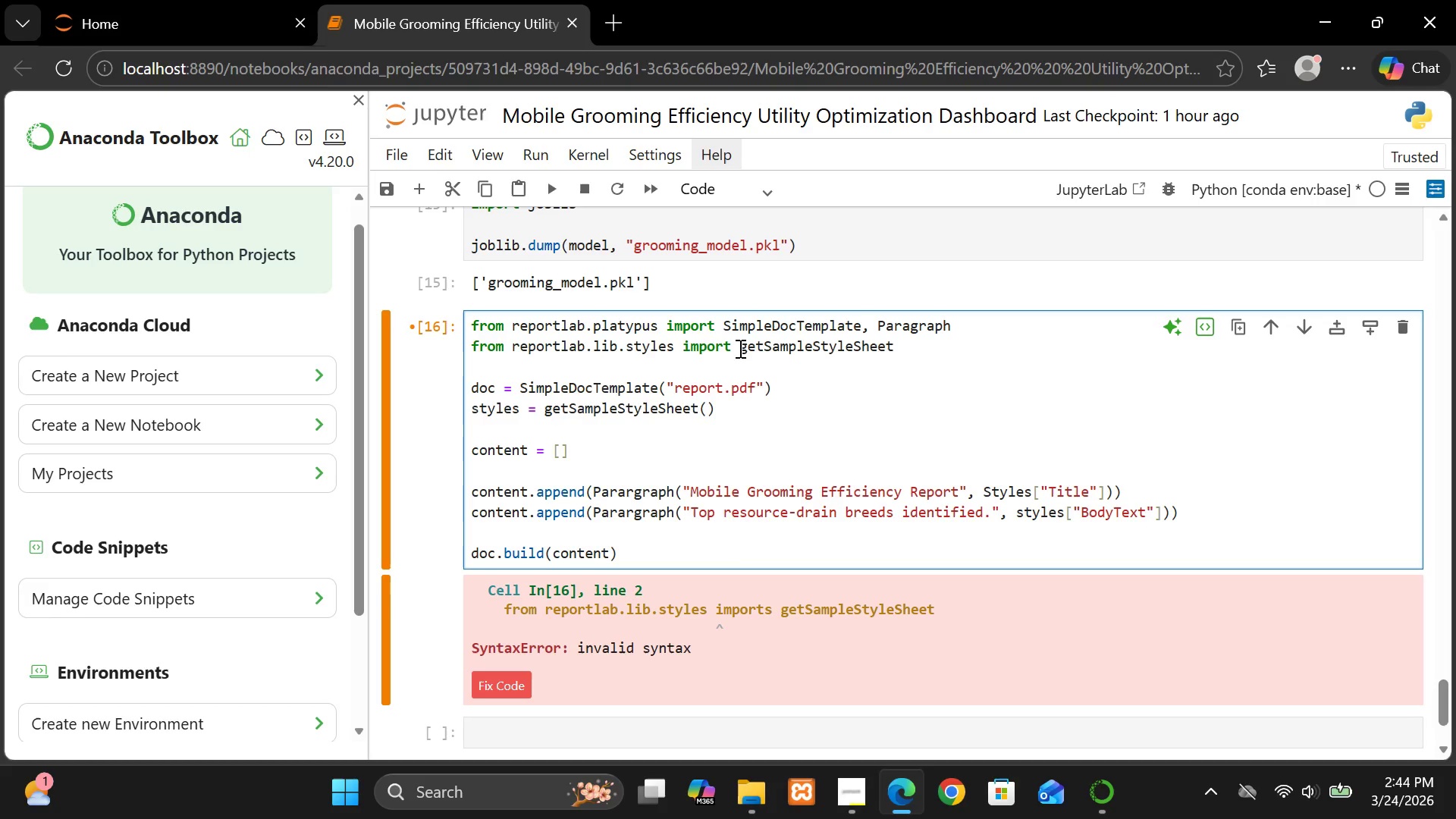 
key(Shift+ShiftRight)
 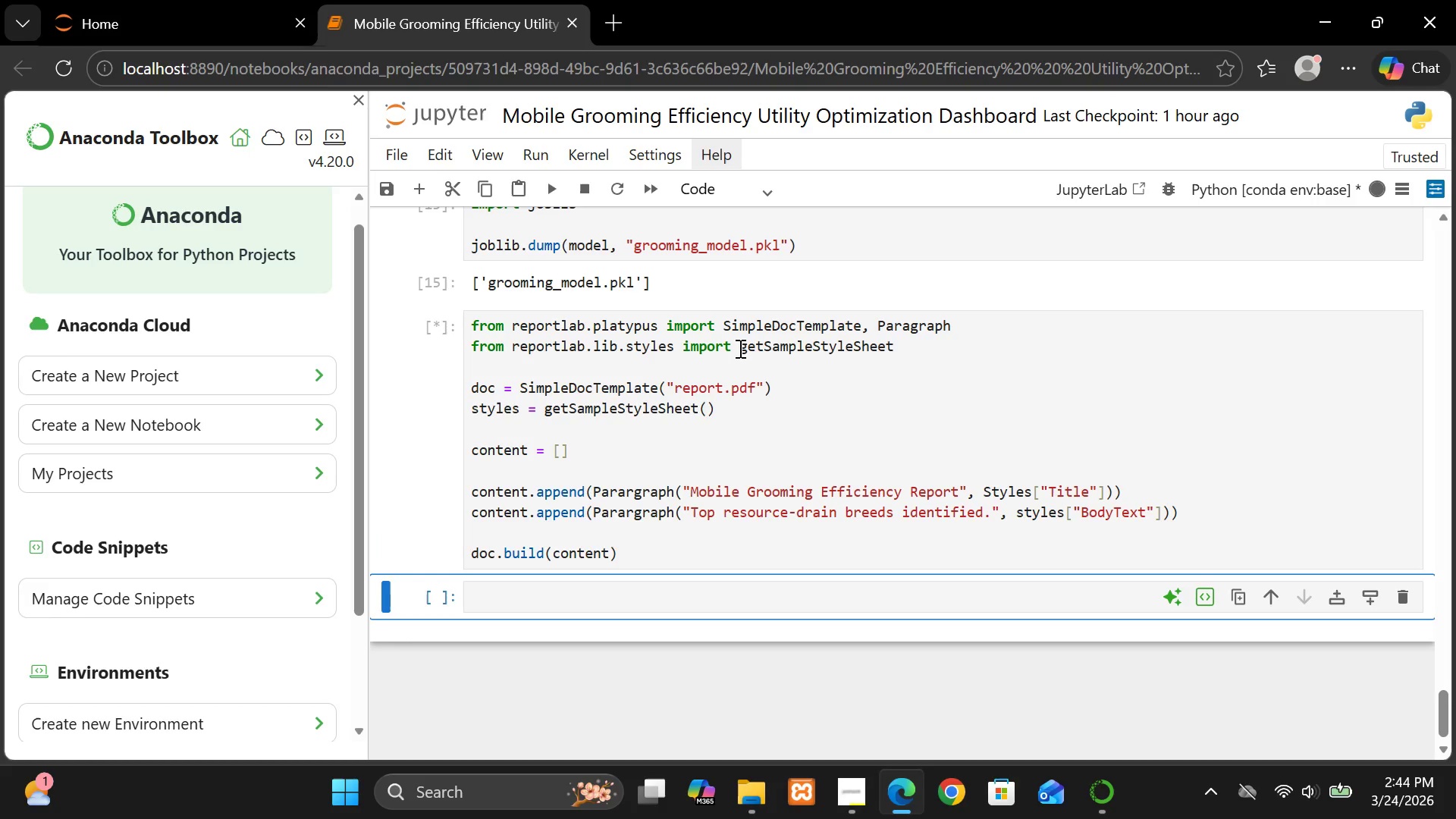 
key(Shift+Enter)
 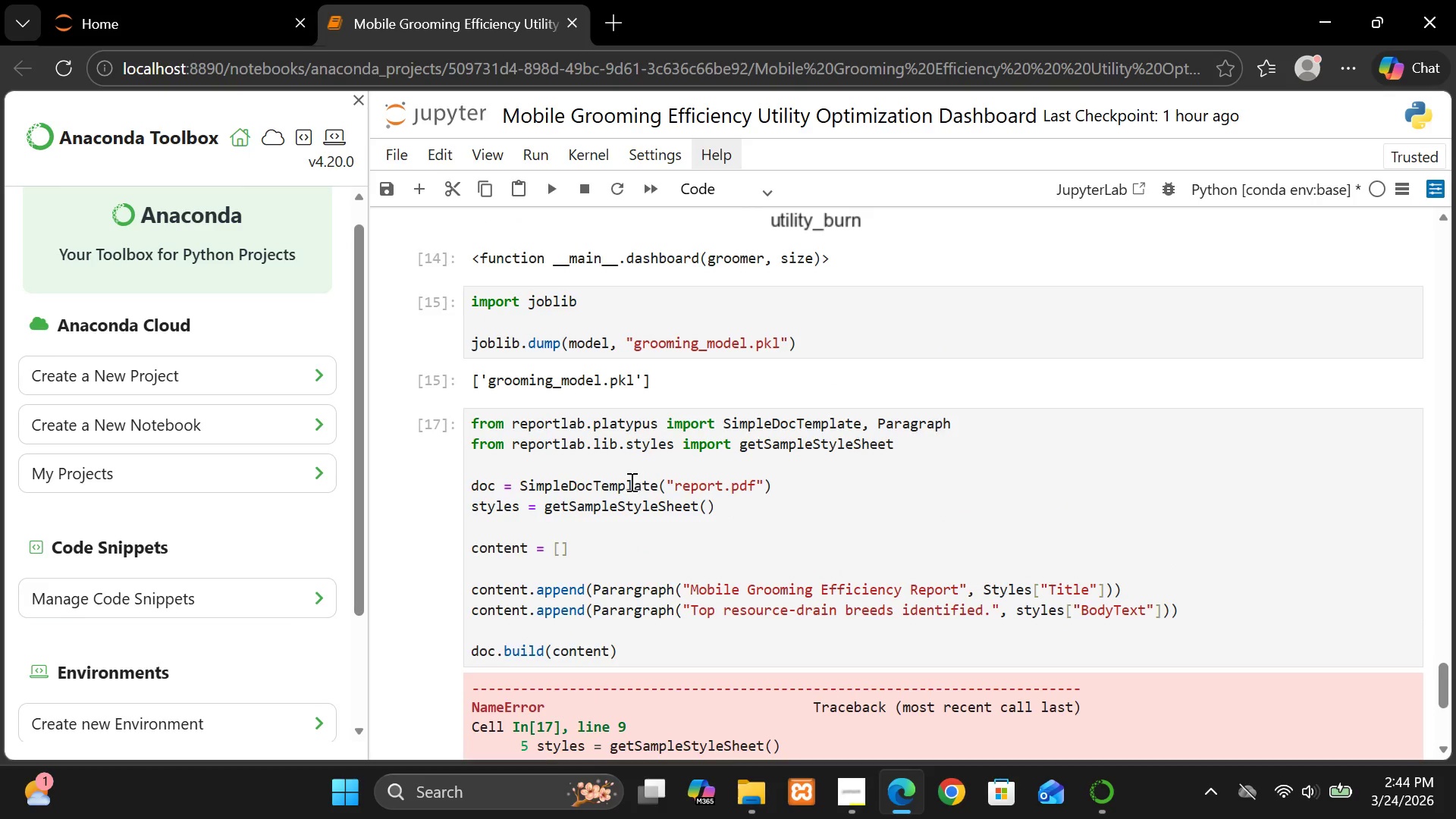 
wait(16.84)
 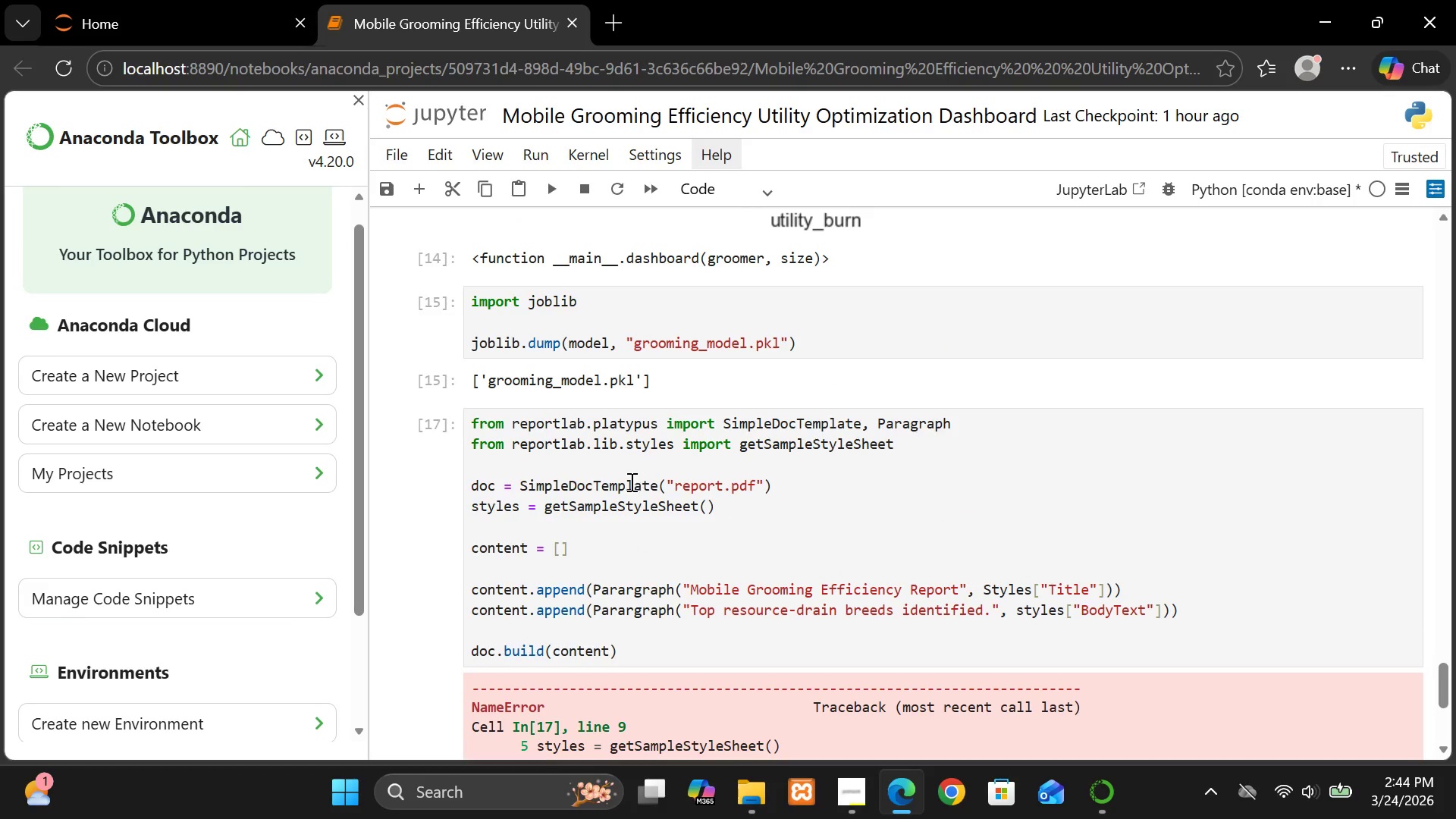 
left_click([633, 591])
 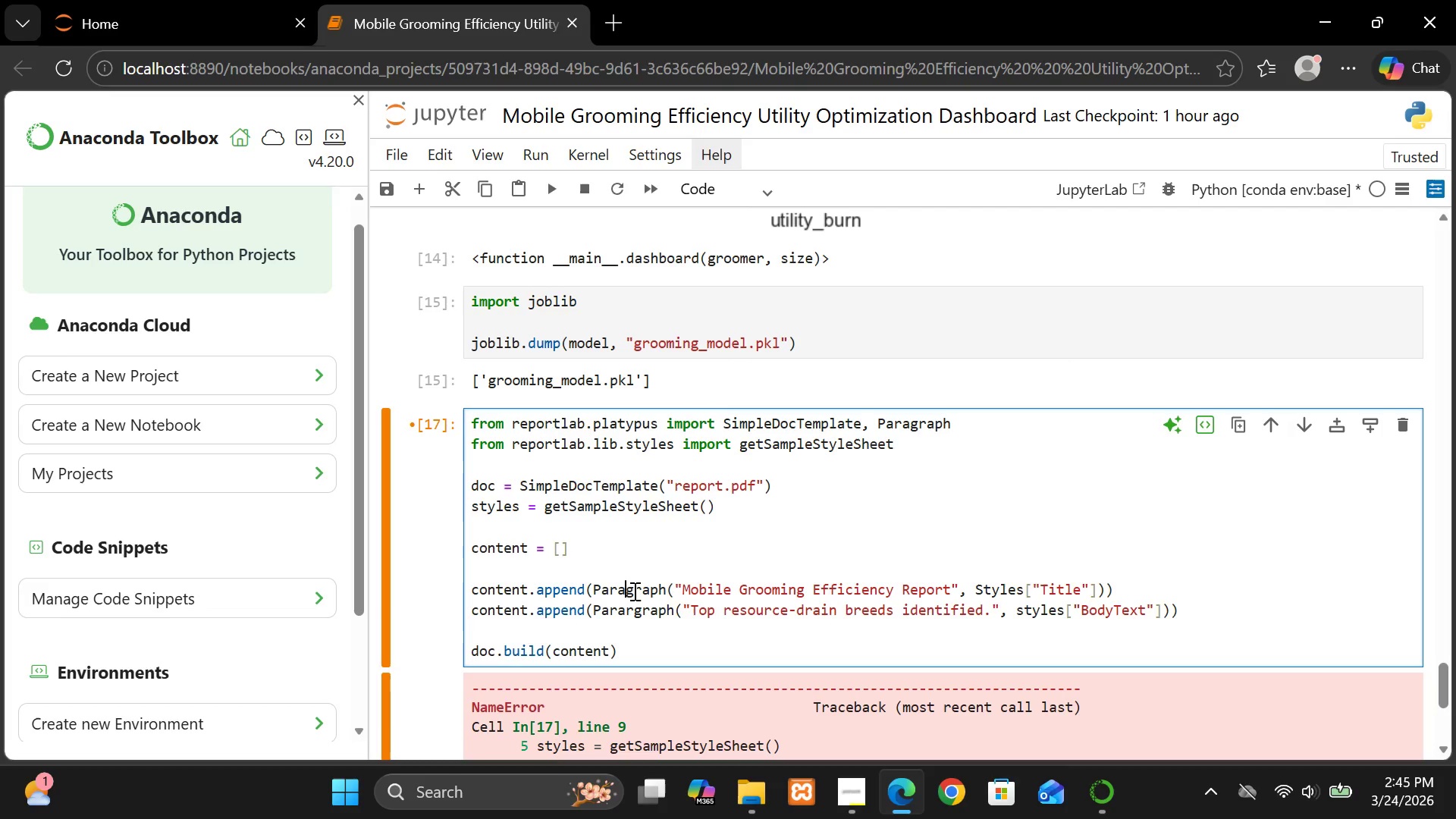 
key(Backspace)
 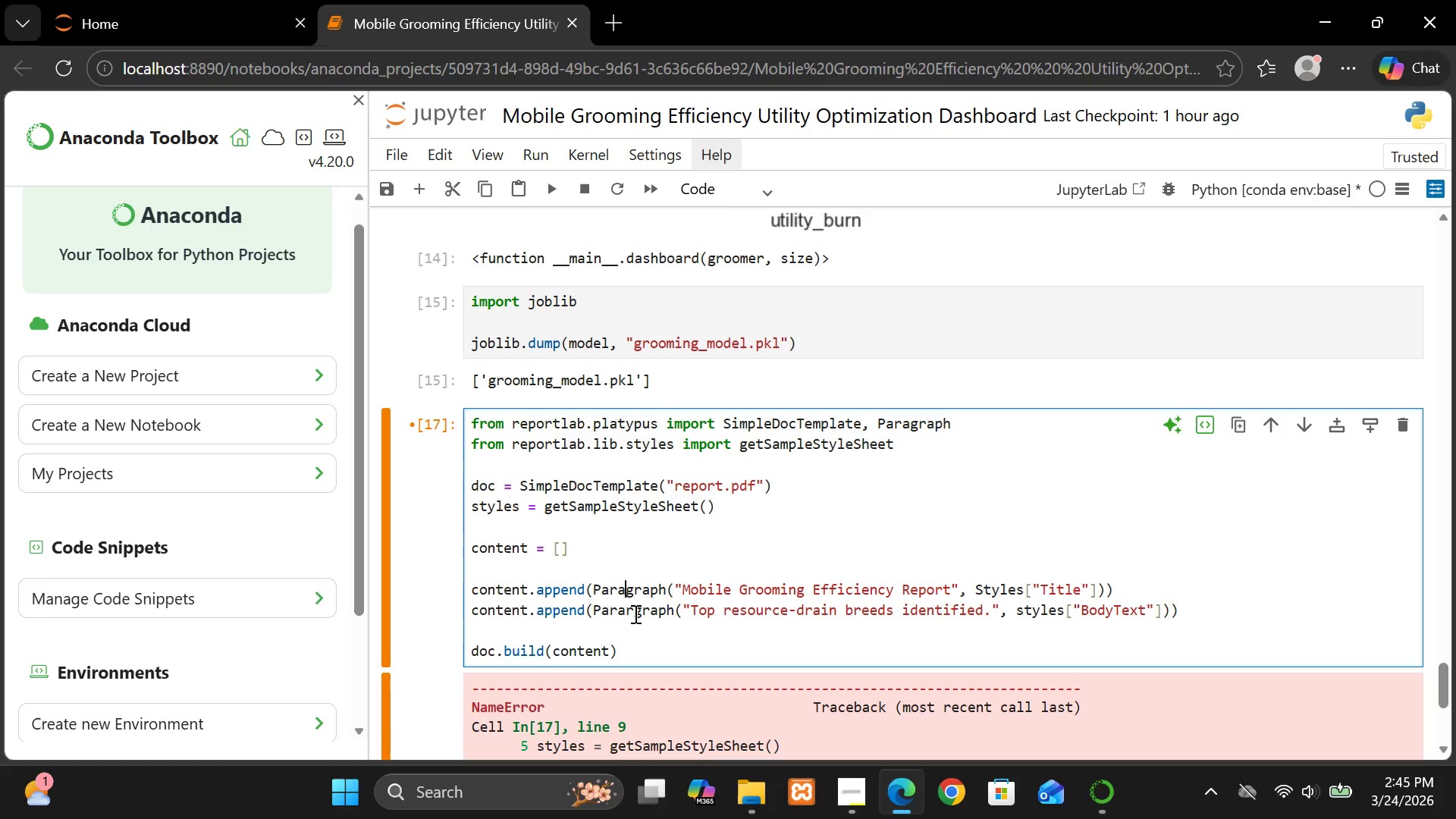 
left_click([634, 613])
 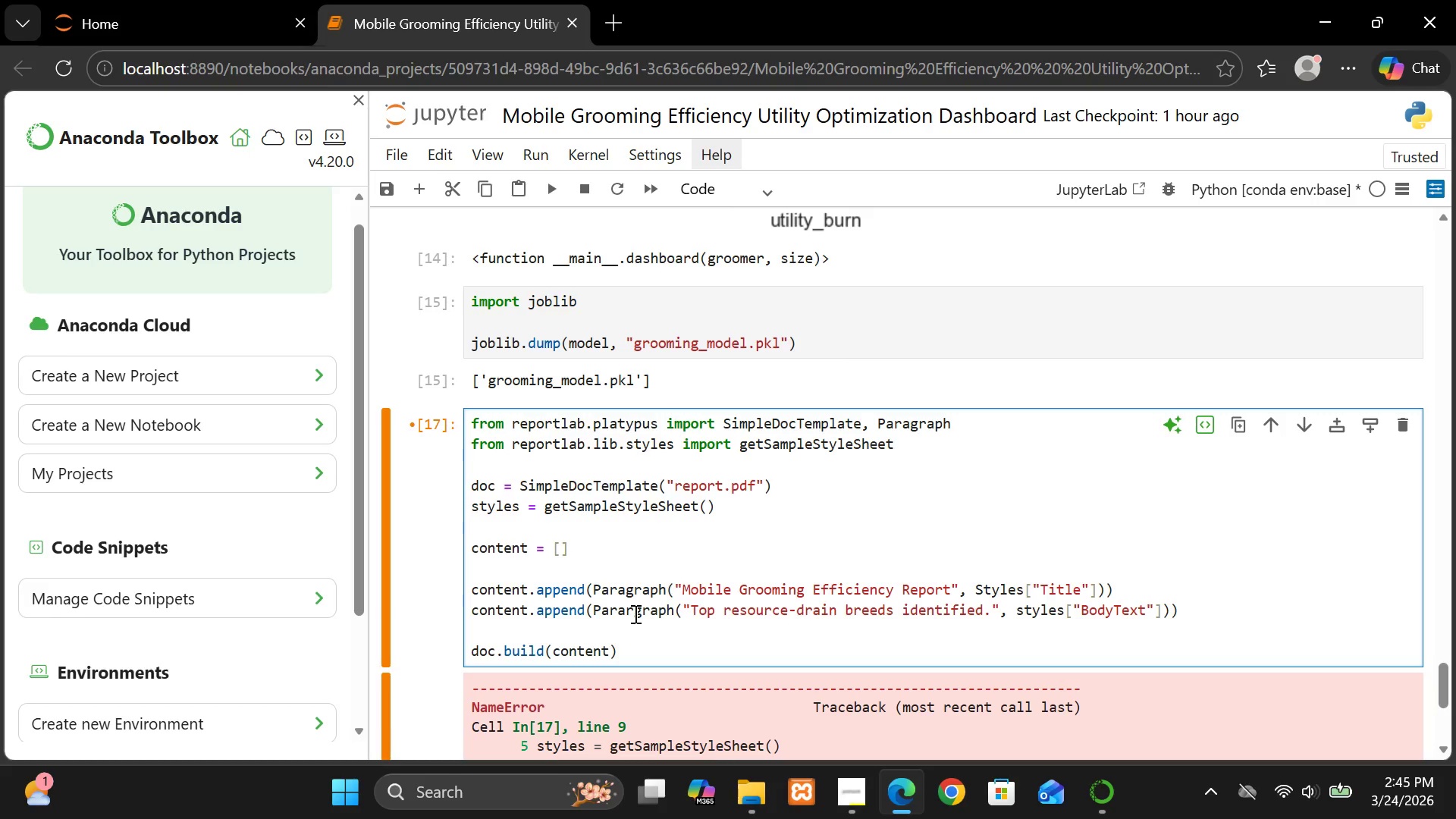 
key(Backspace)
 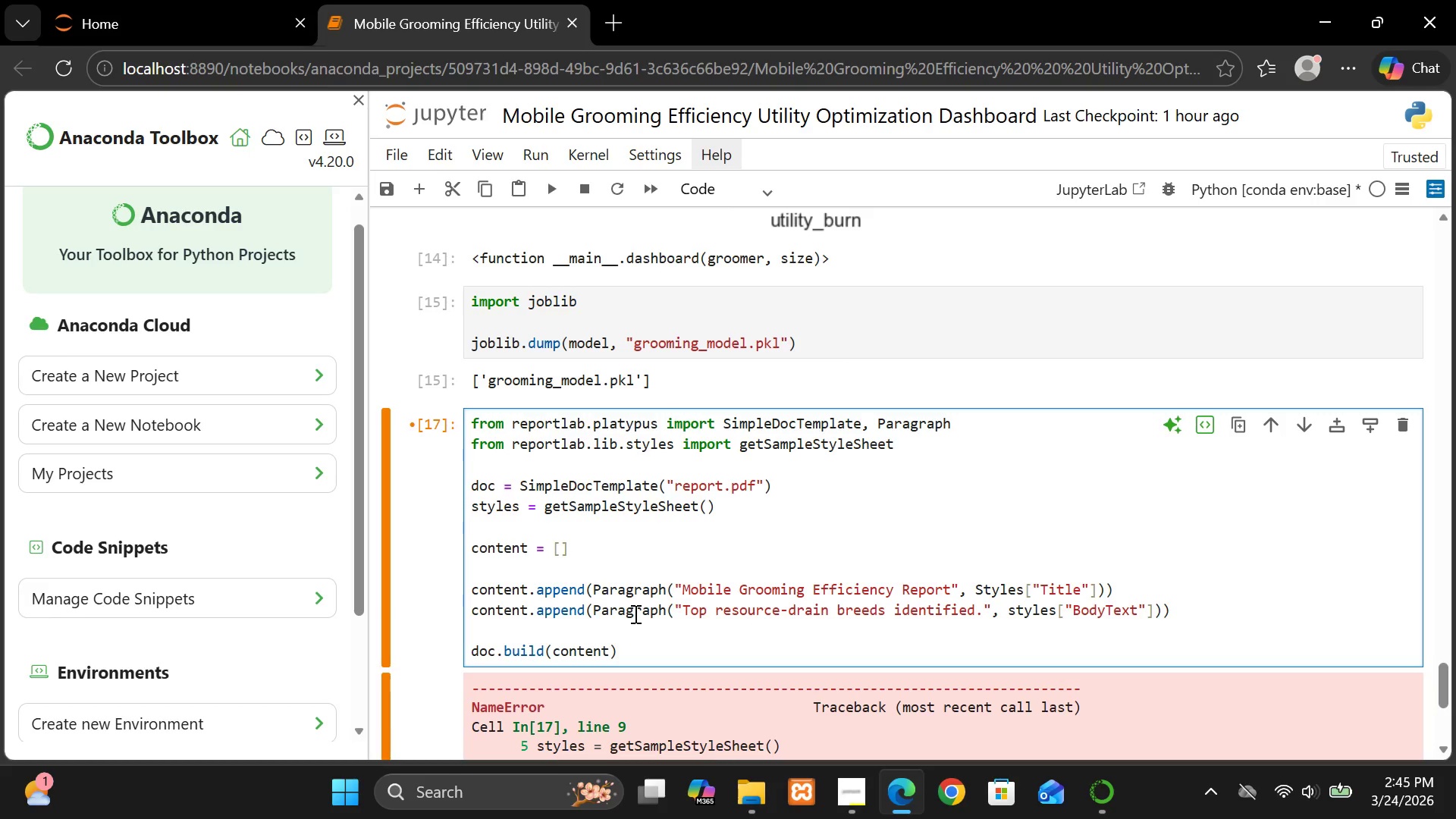 
key(Shift+ShiftRight)
 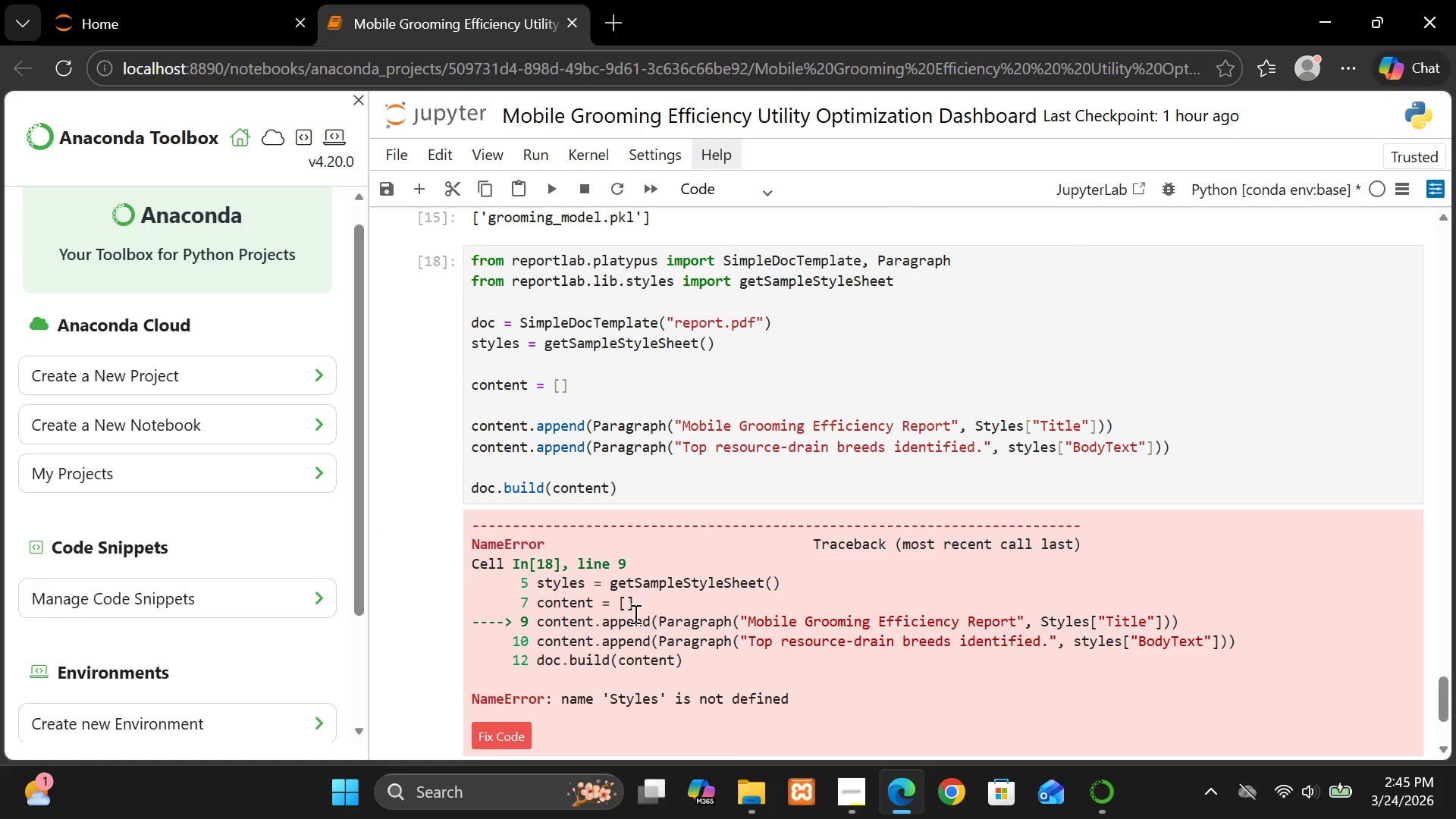 
key(Shift+Enter)
 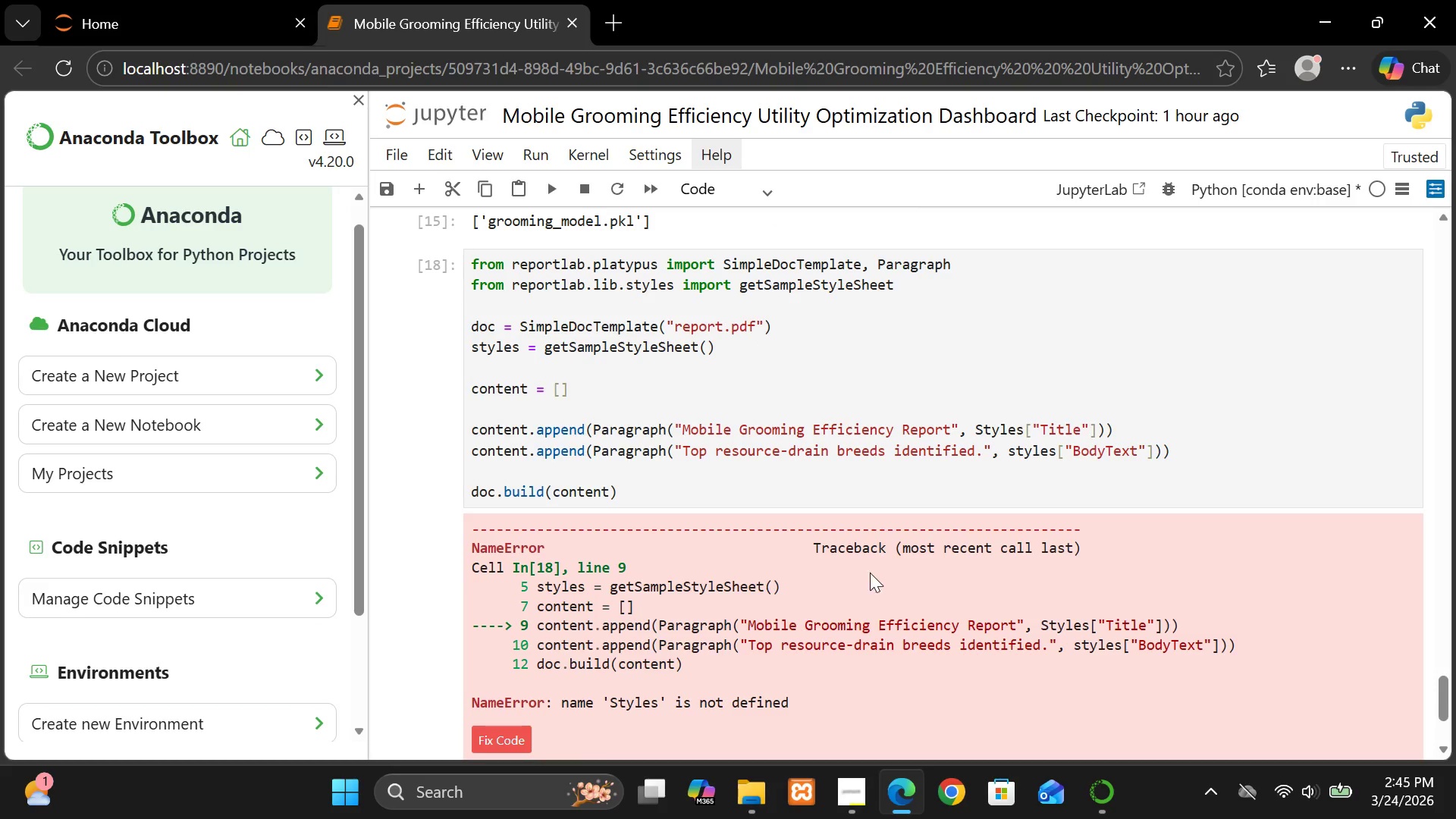 
wait(7.02)
 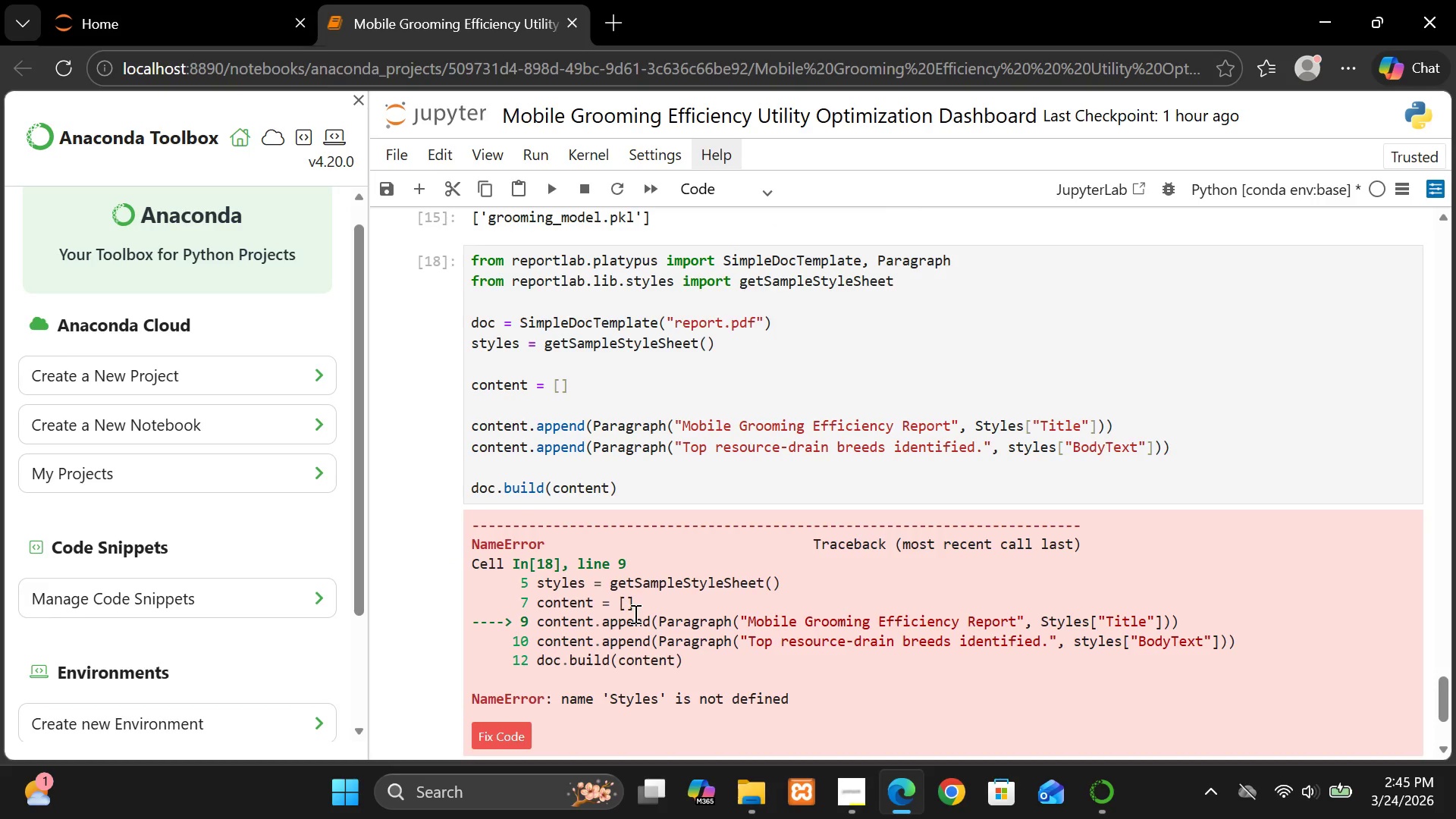 
left_click([987, 430])
 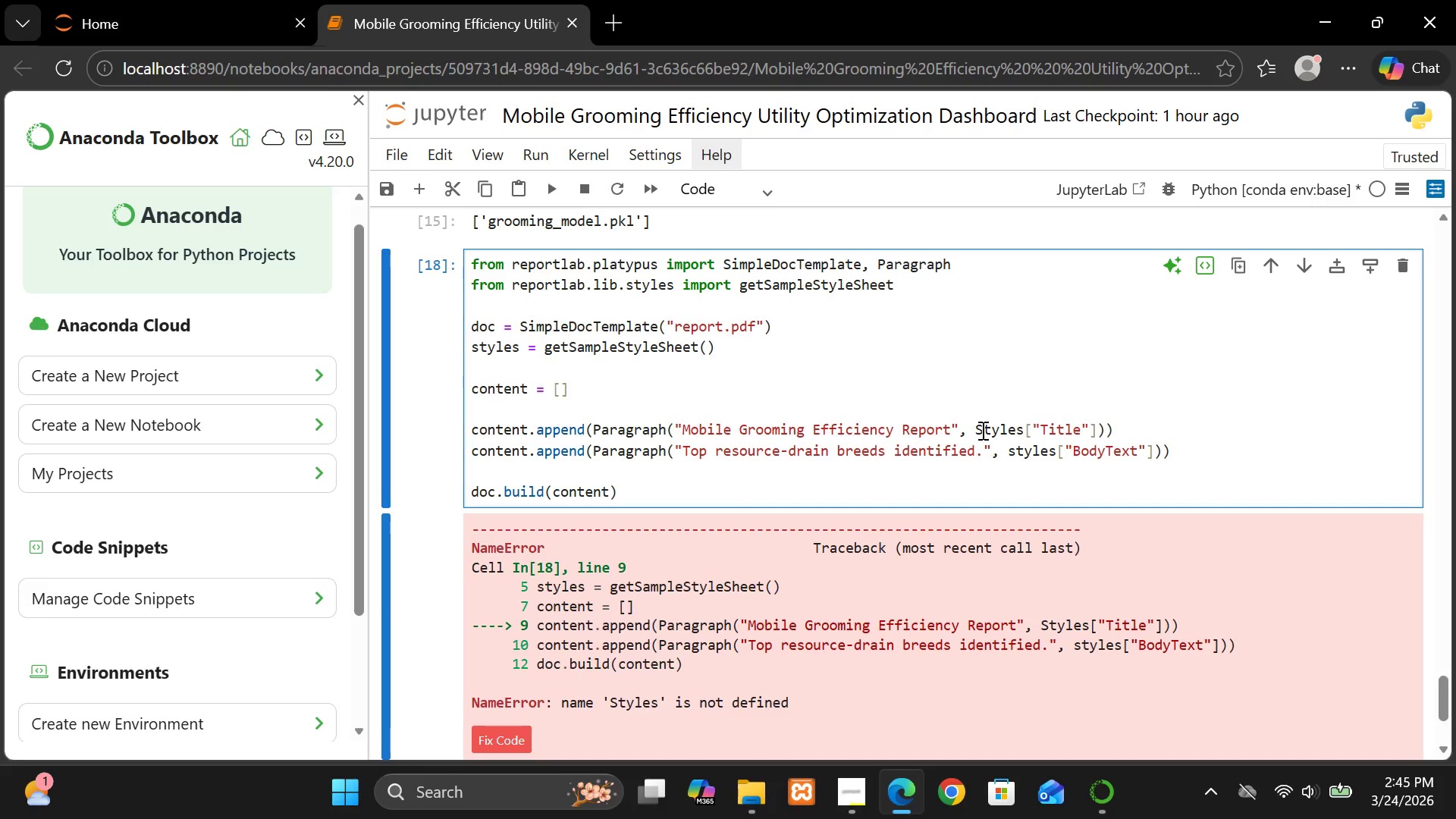 
left_click([981, 430])
 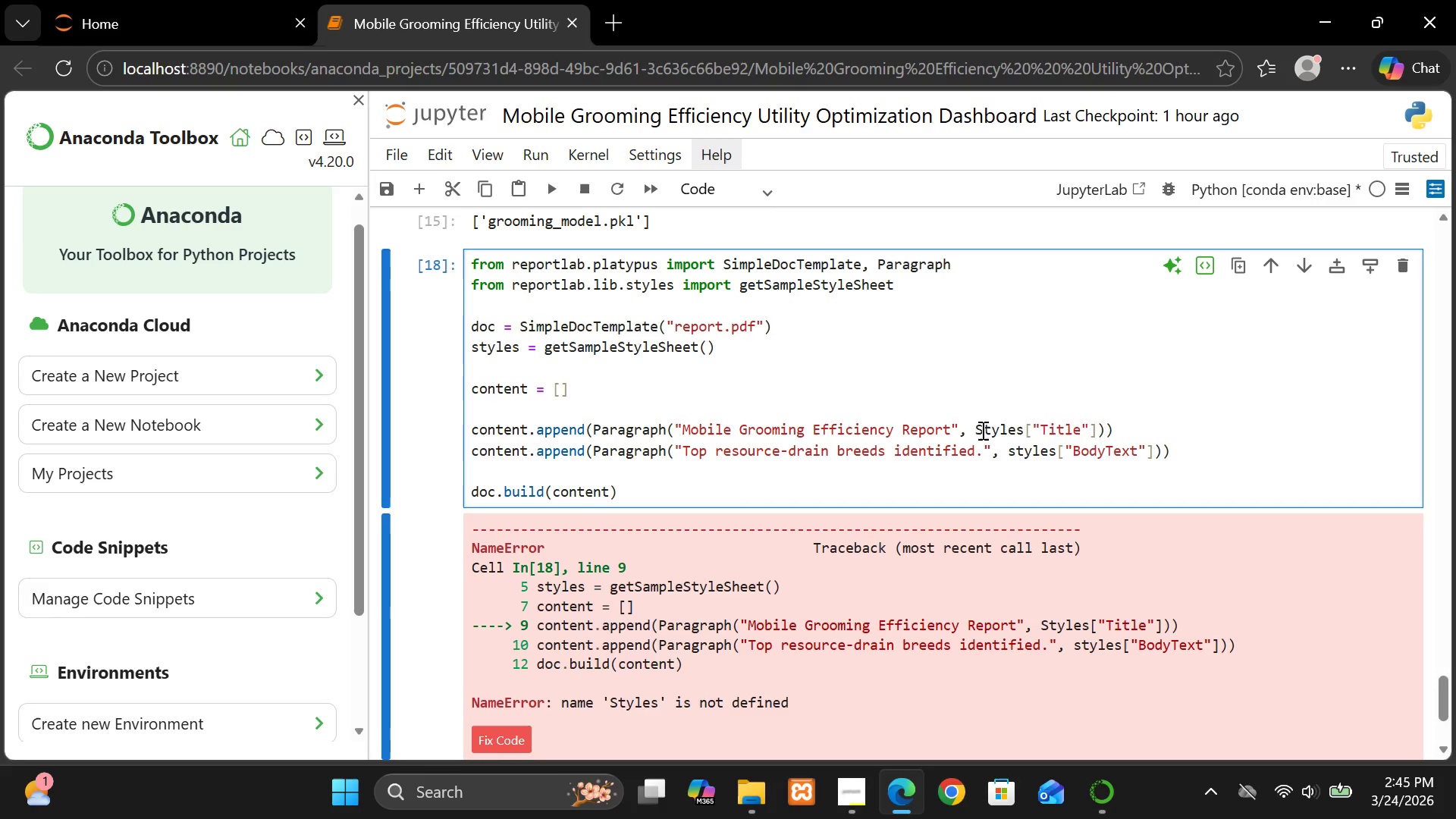 
key(Backspace)
 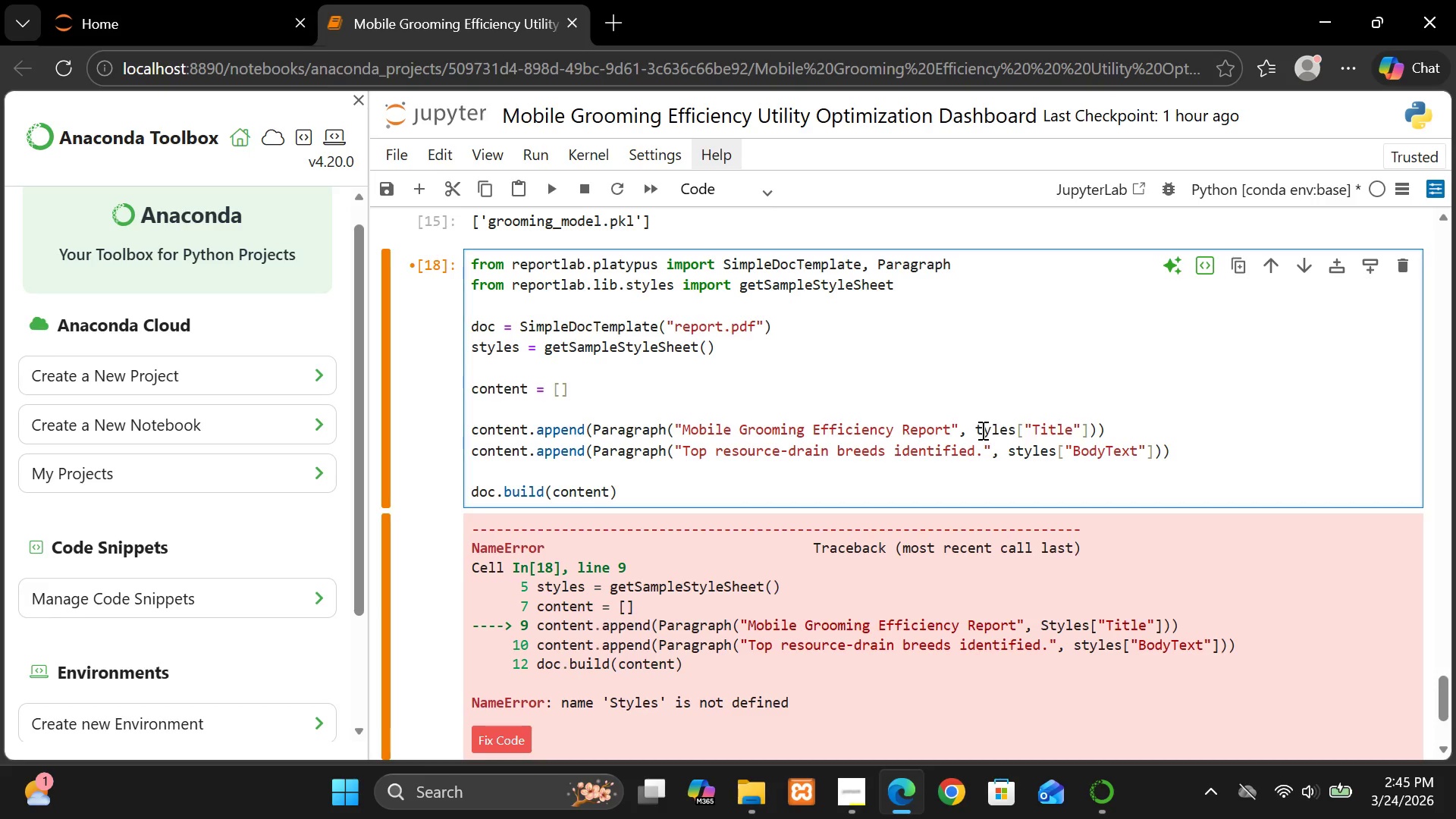 
key(S)
 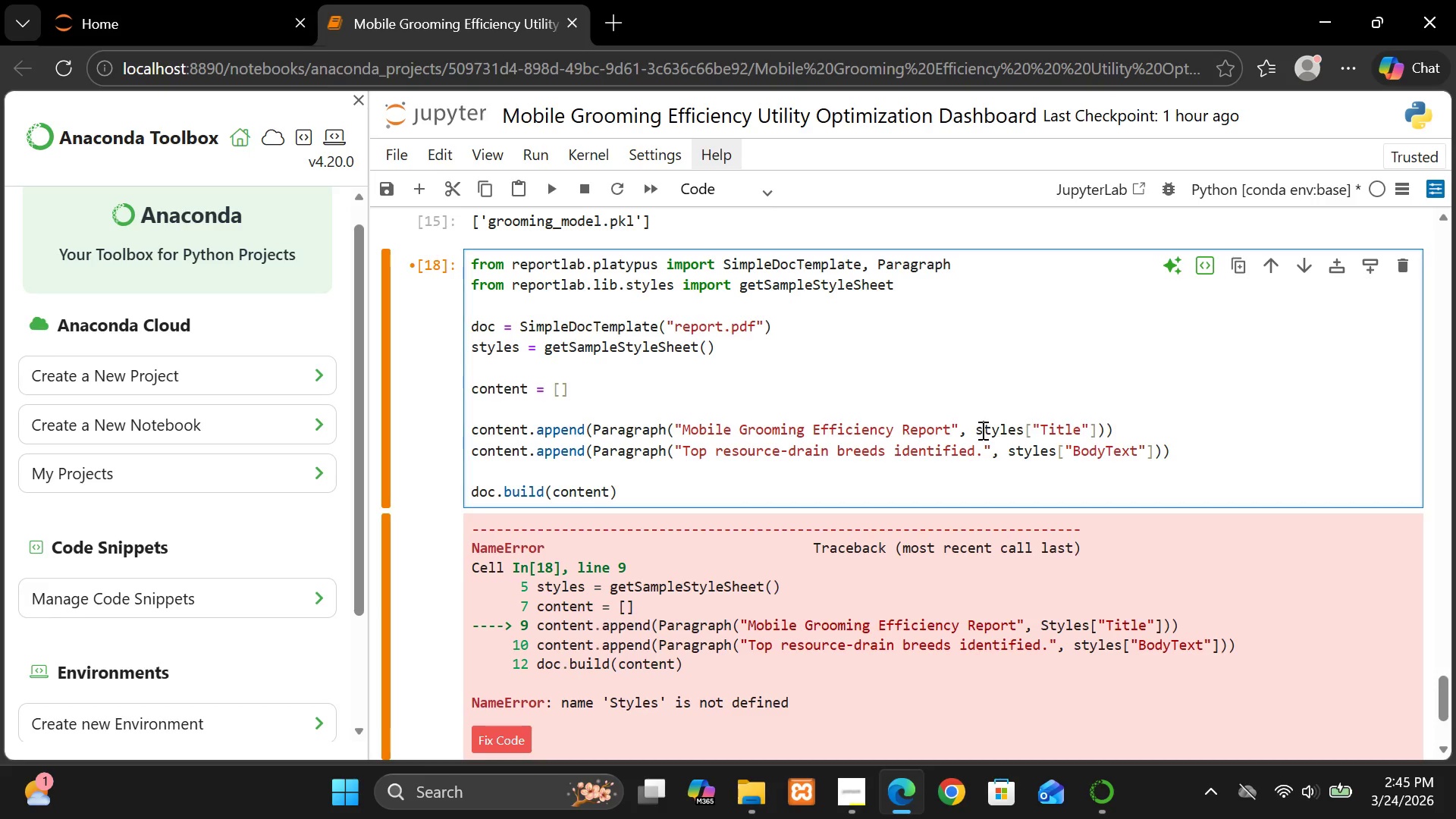 
key(Shift+ShiftRight)
 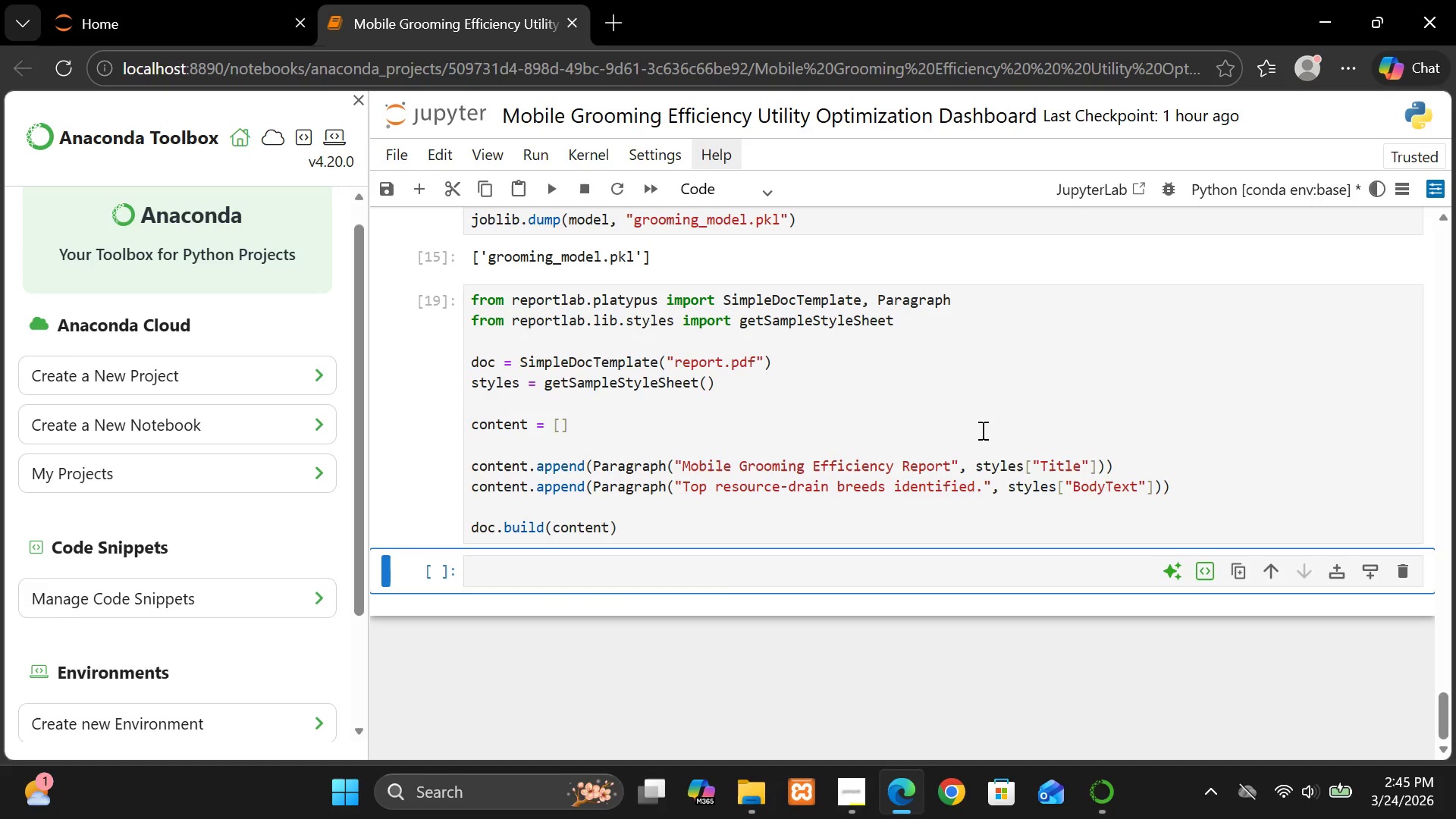 
key(Shift+Enter)
 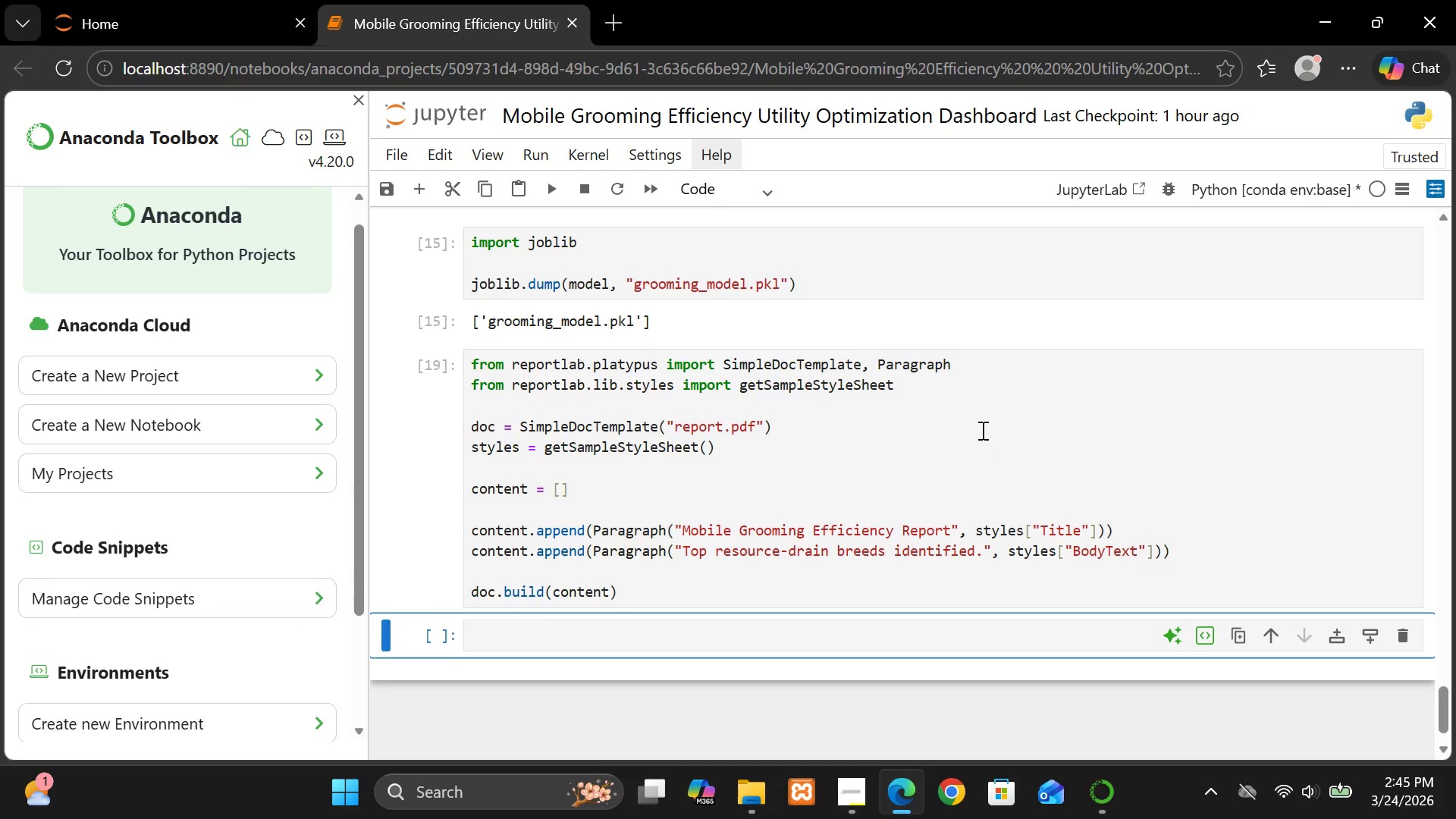 
wait(37.22)
 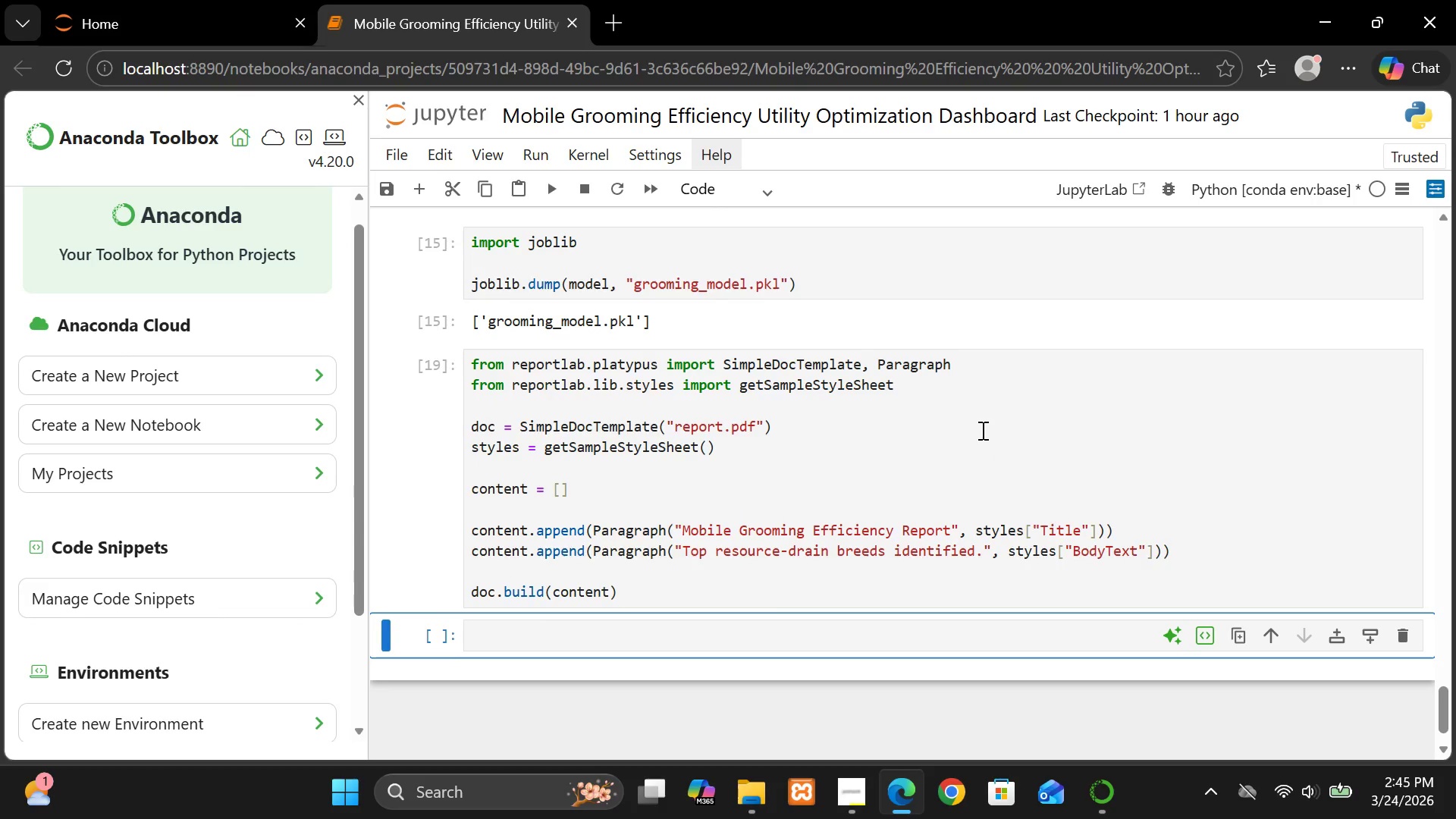 
left_click([830, 608])
 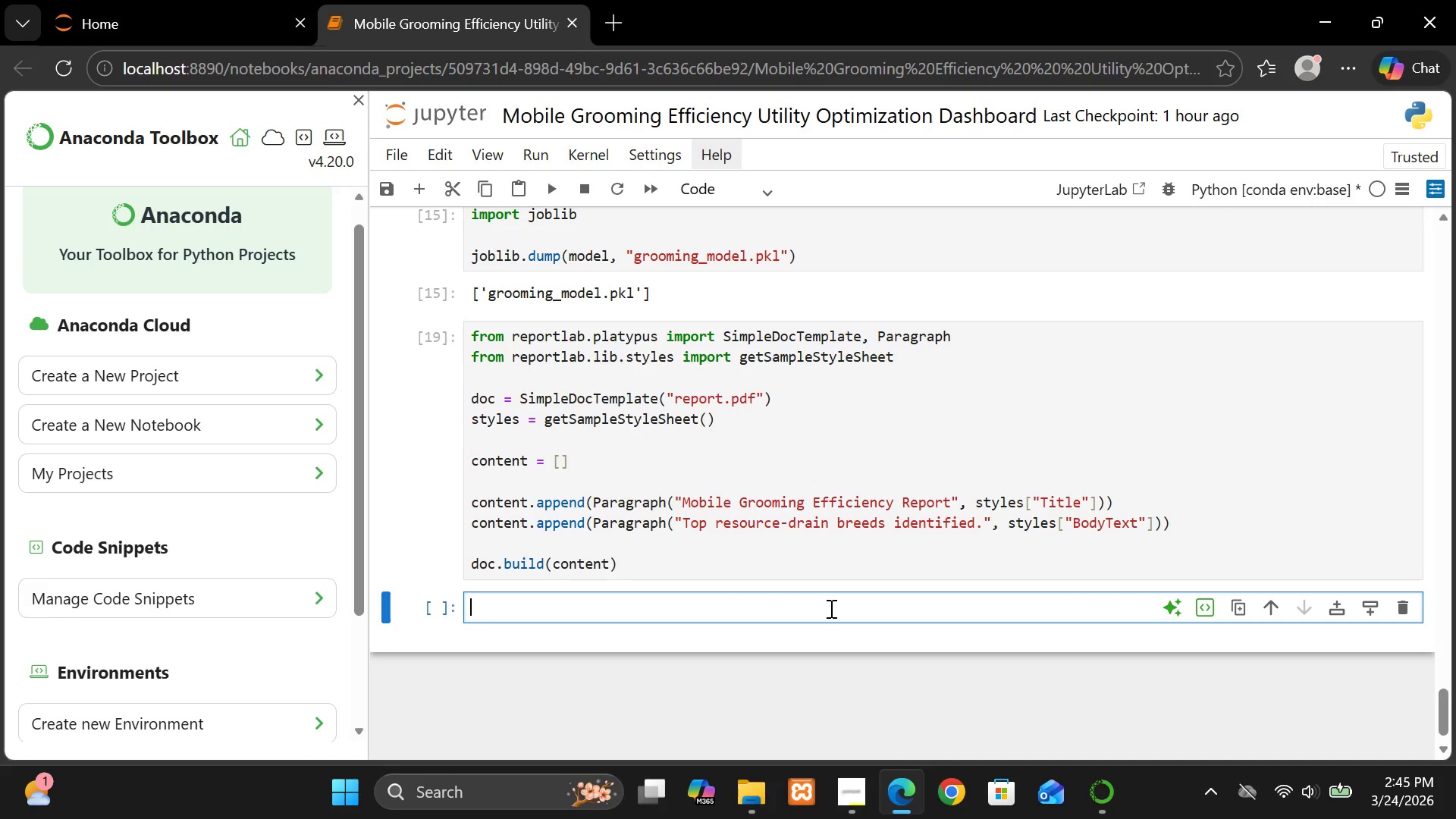 
wait(5.06)
 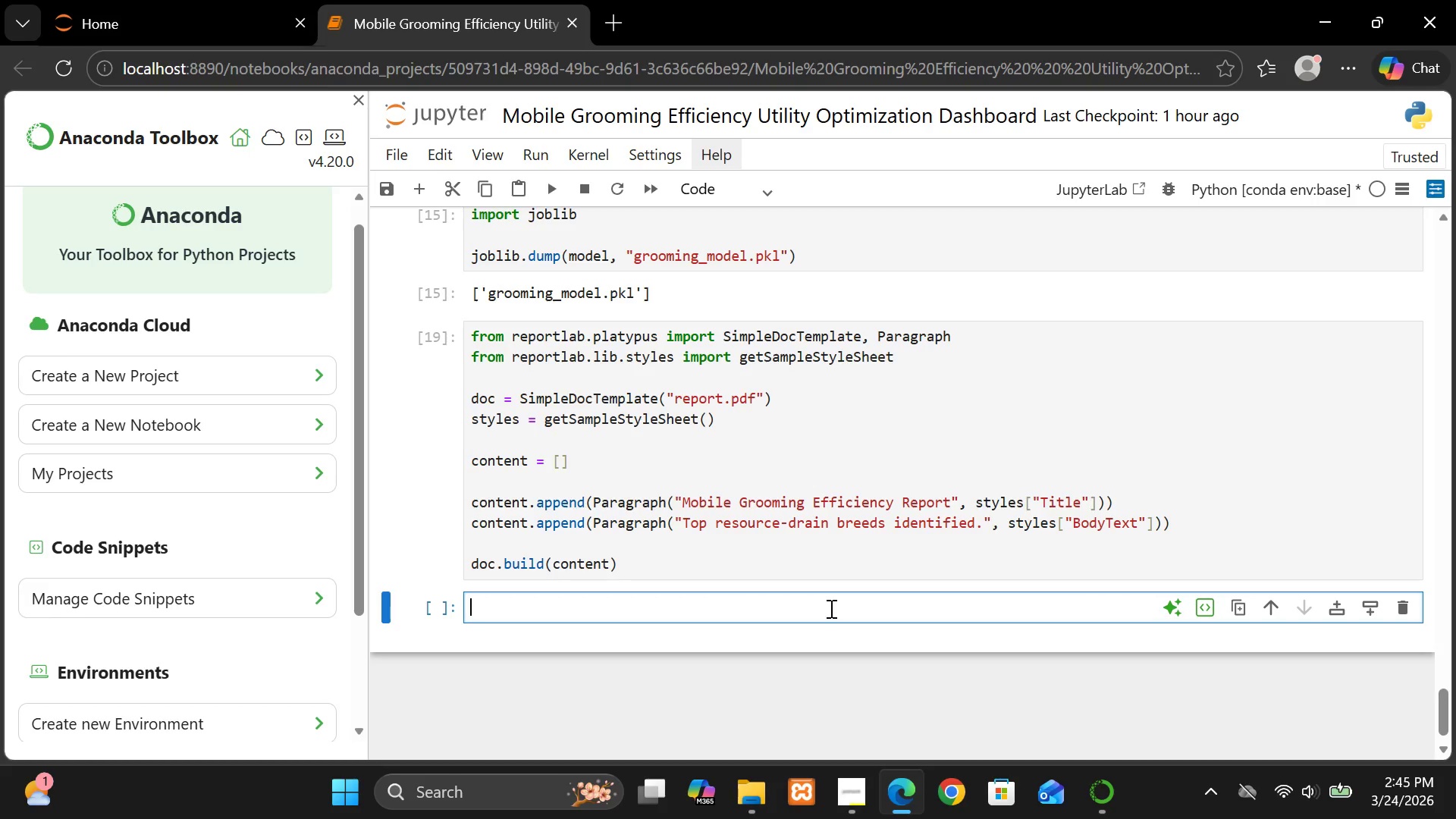 
hold_key(key=ShiftLeft, duration=1.31)
 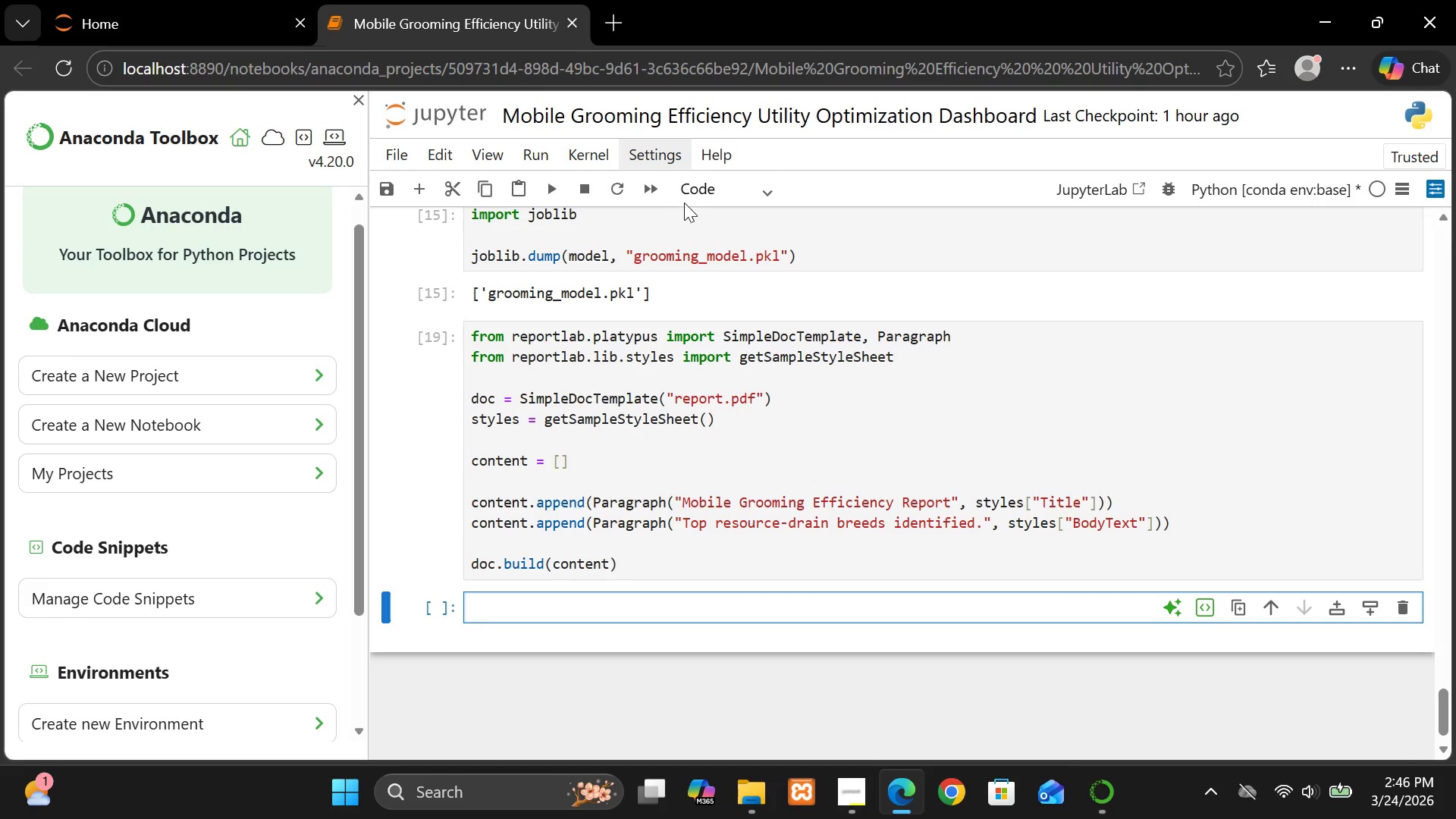 
left_click([692, 195])
 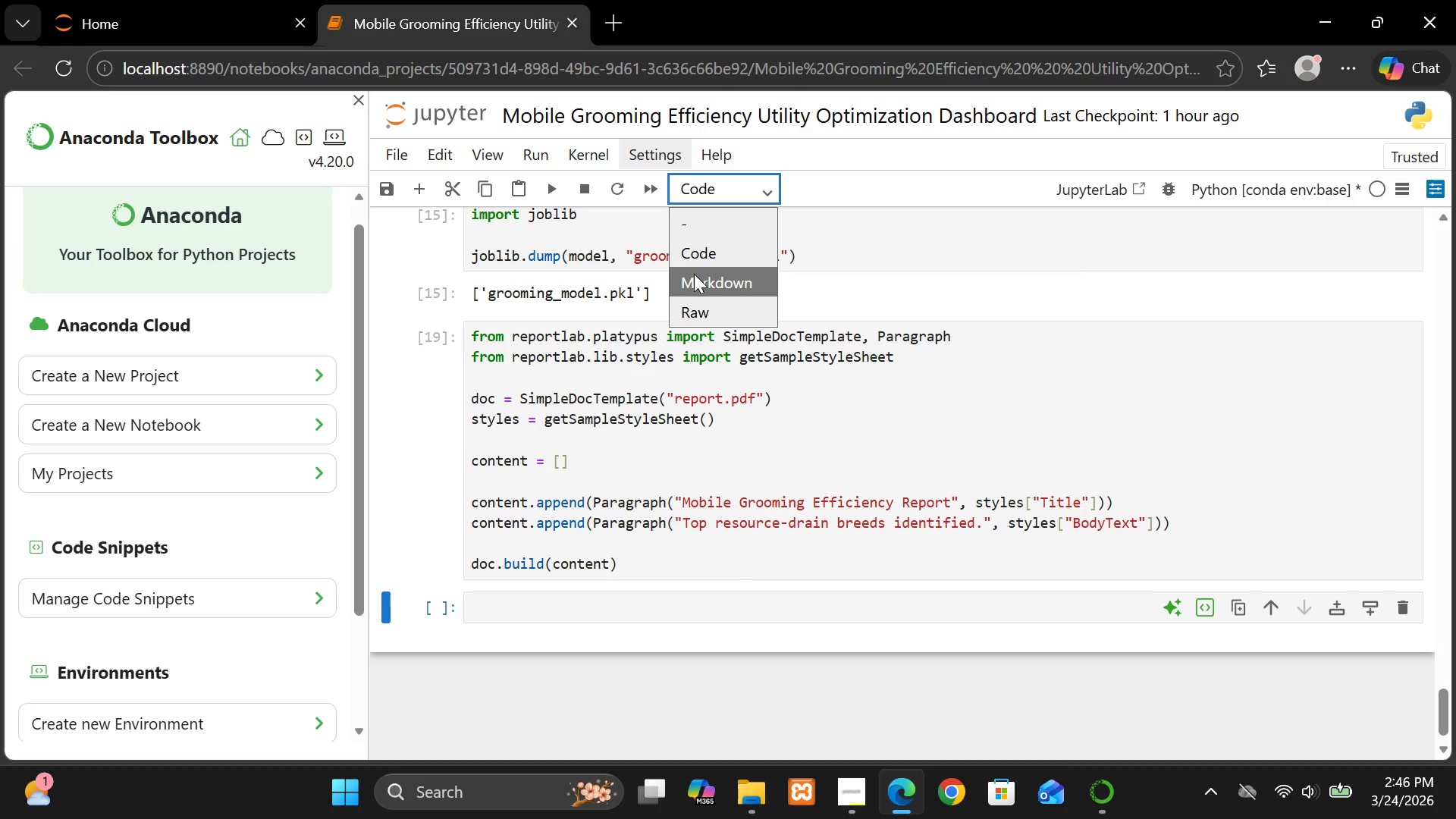 
left_click([694, 274])
 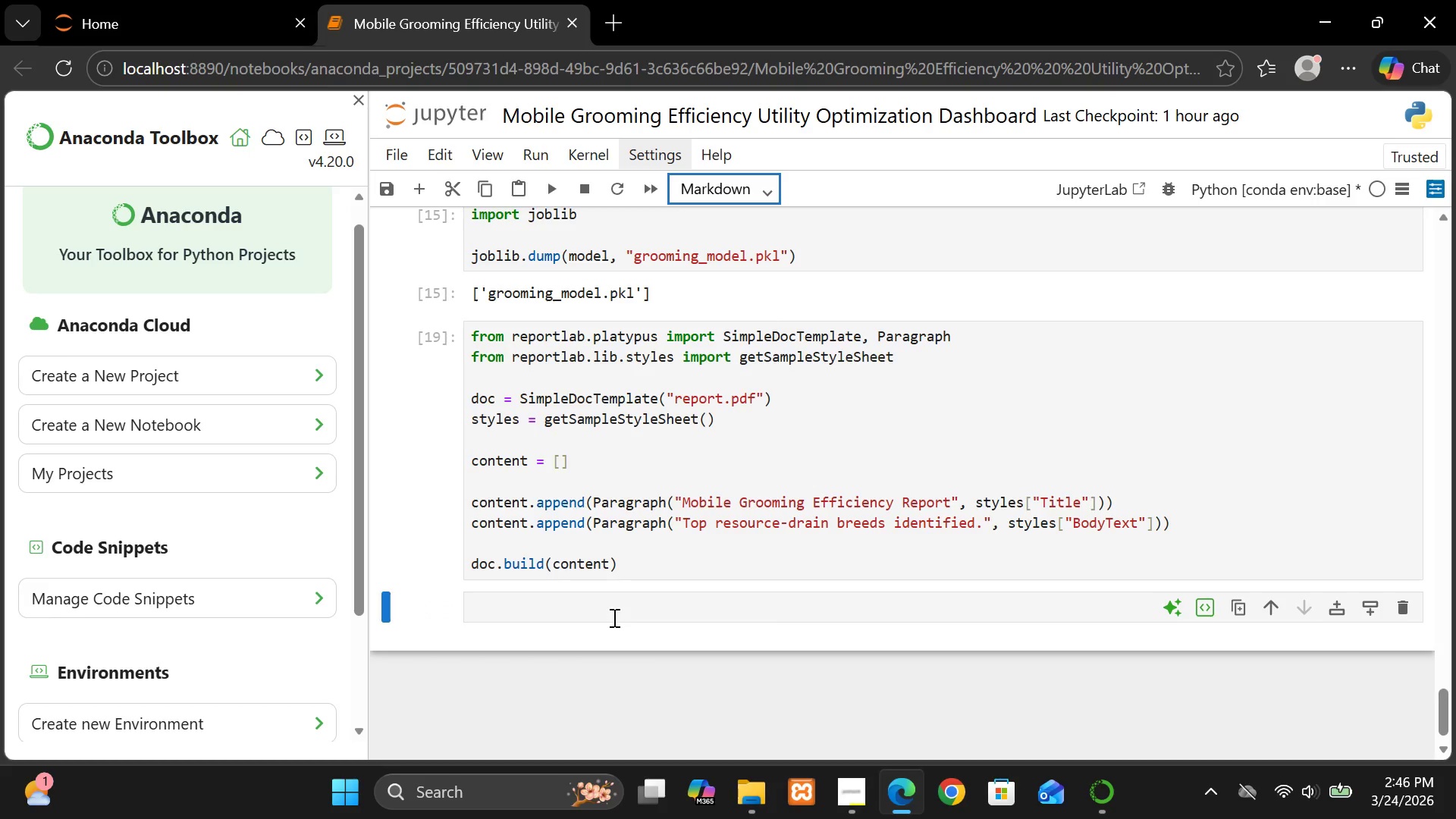 
left_click([613, 607])
 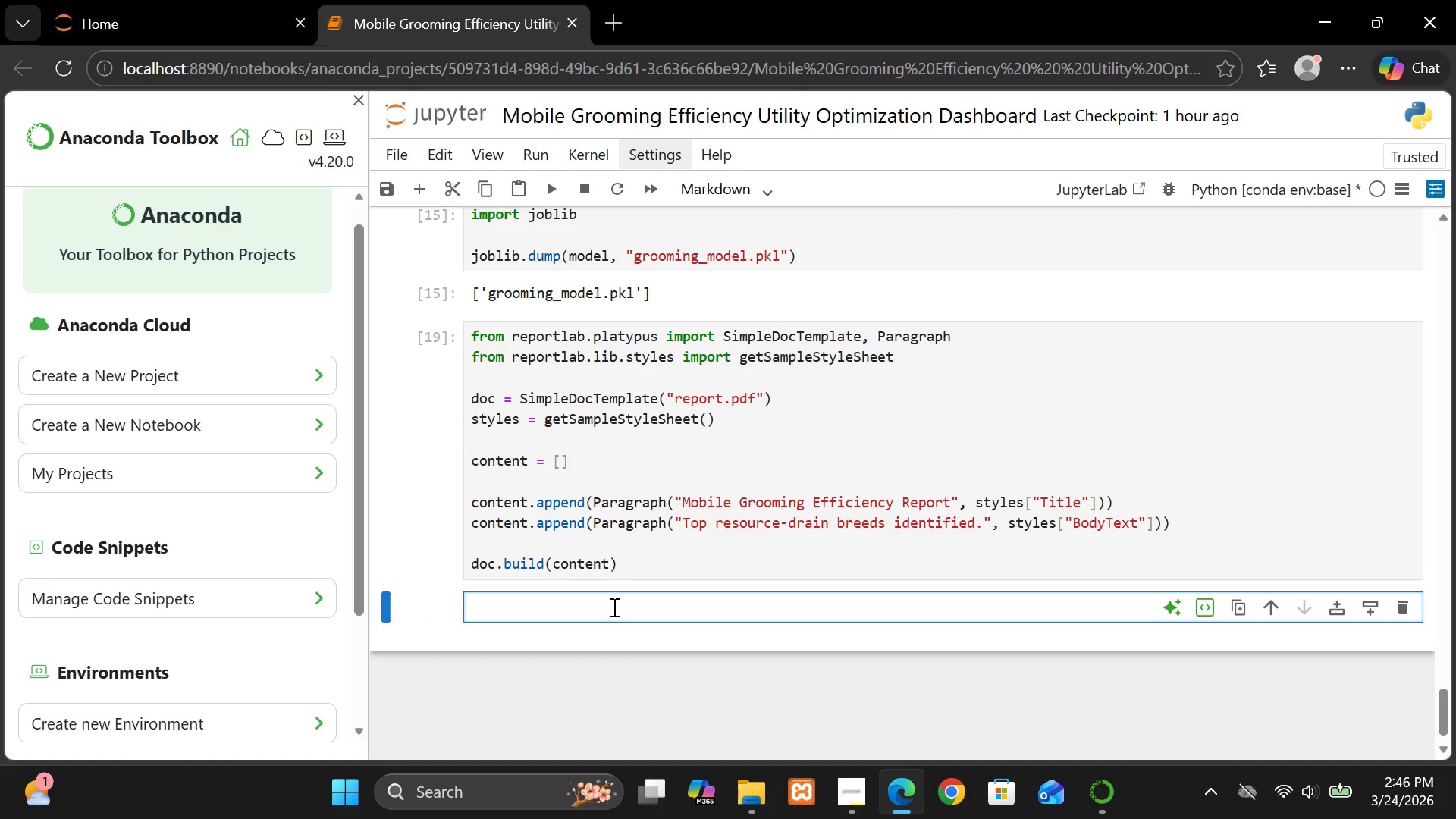 
type(Ma)
key(Backspace)
key(Backspace)
type(##)
key(Backspace)
type( Moble)
key(Backspace)
key(Backspace)
type(ile Groo)
 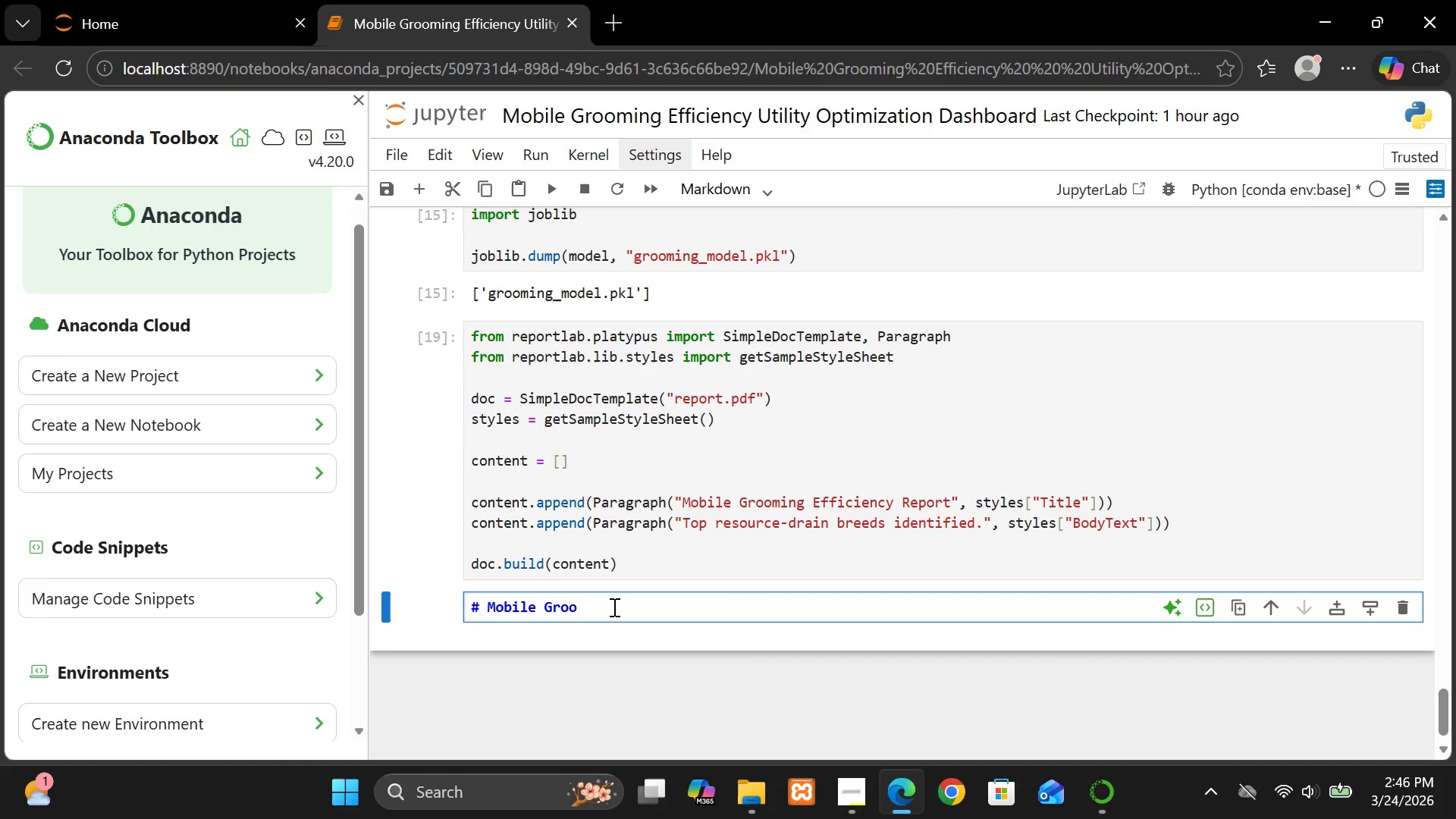 
wait(6.06)
 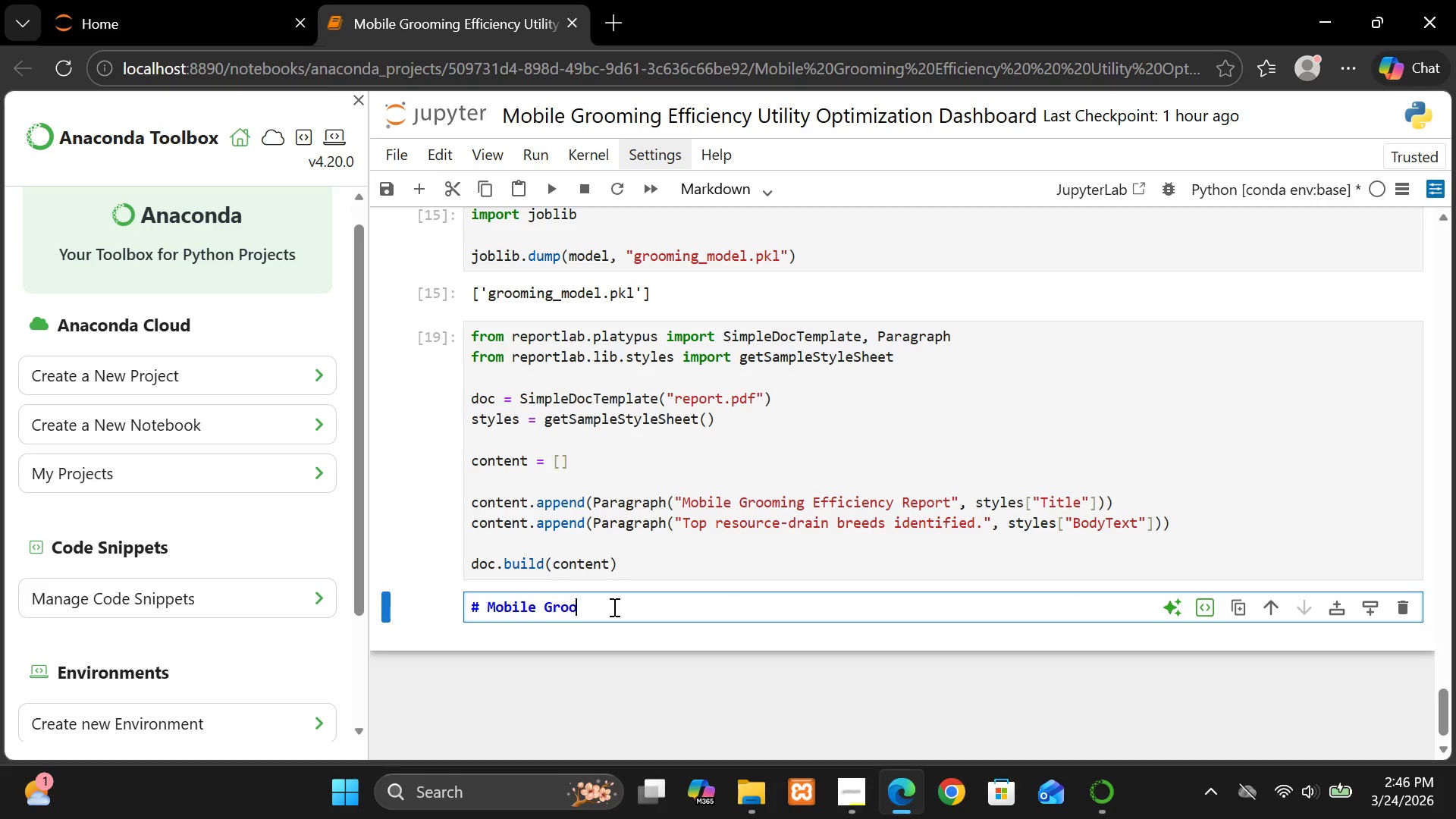 
type(ming F)
key(Backspace)
type(Efficiency & Utility Optimization Dashboard)
 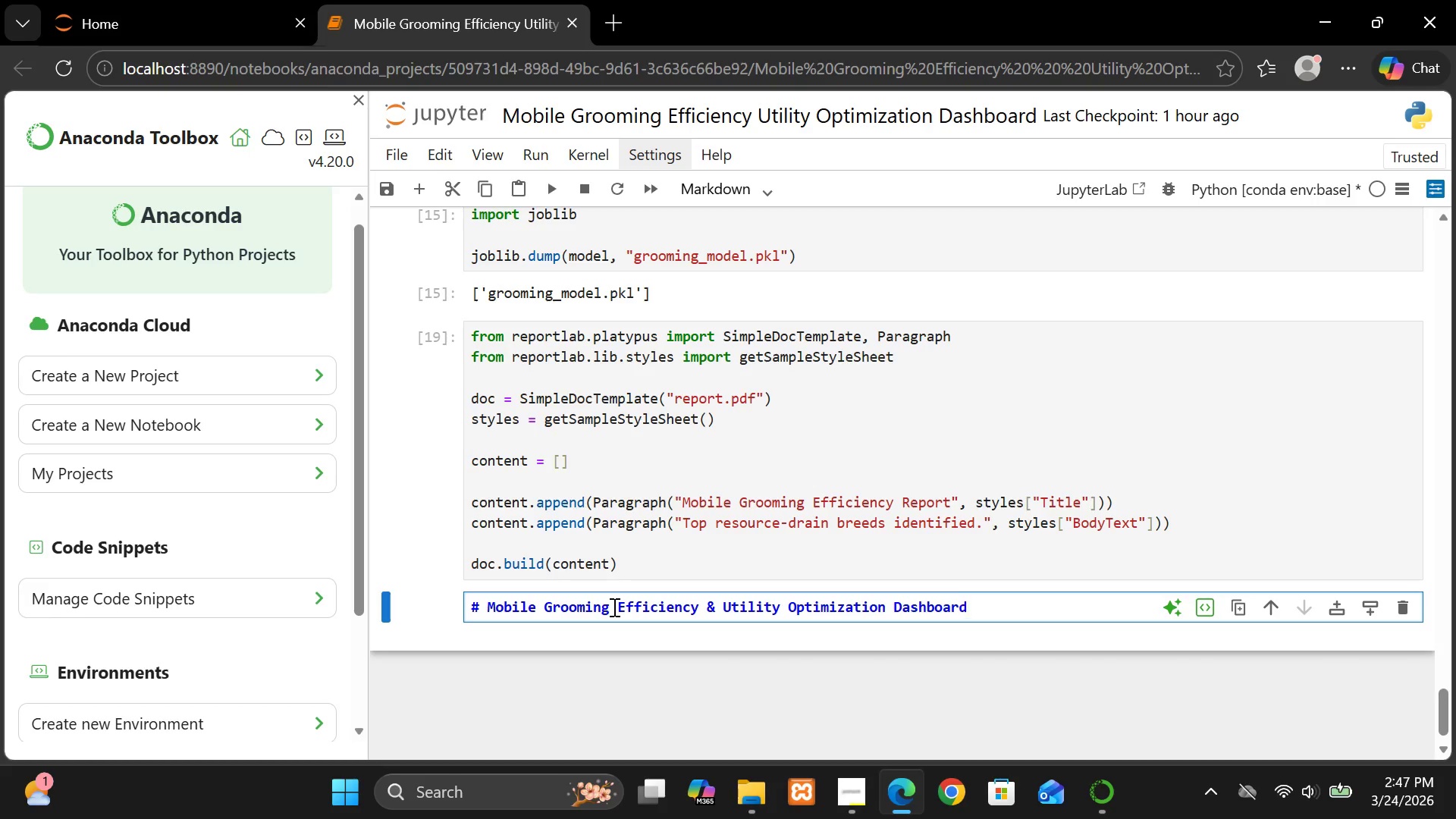 
key(Enter)
 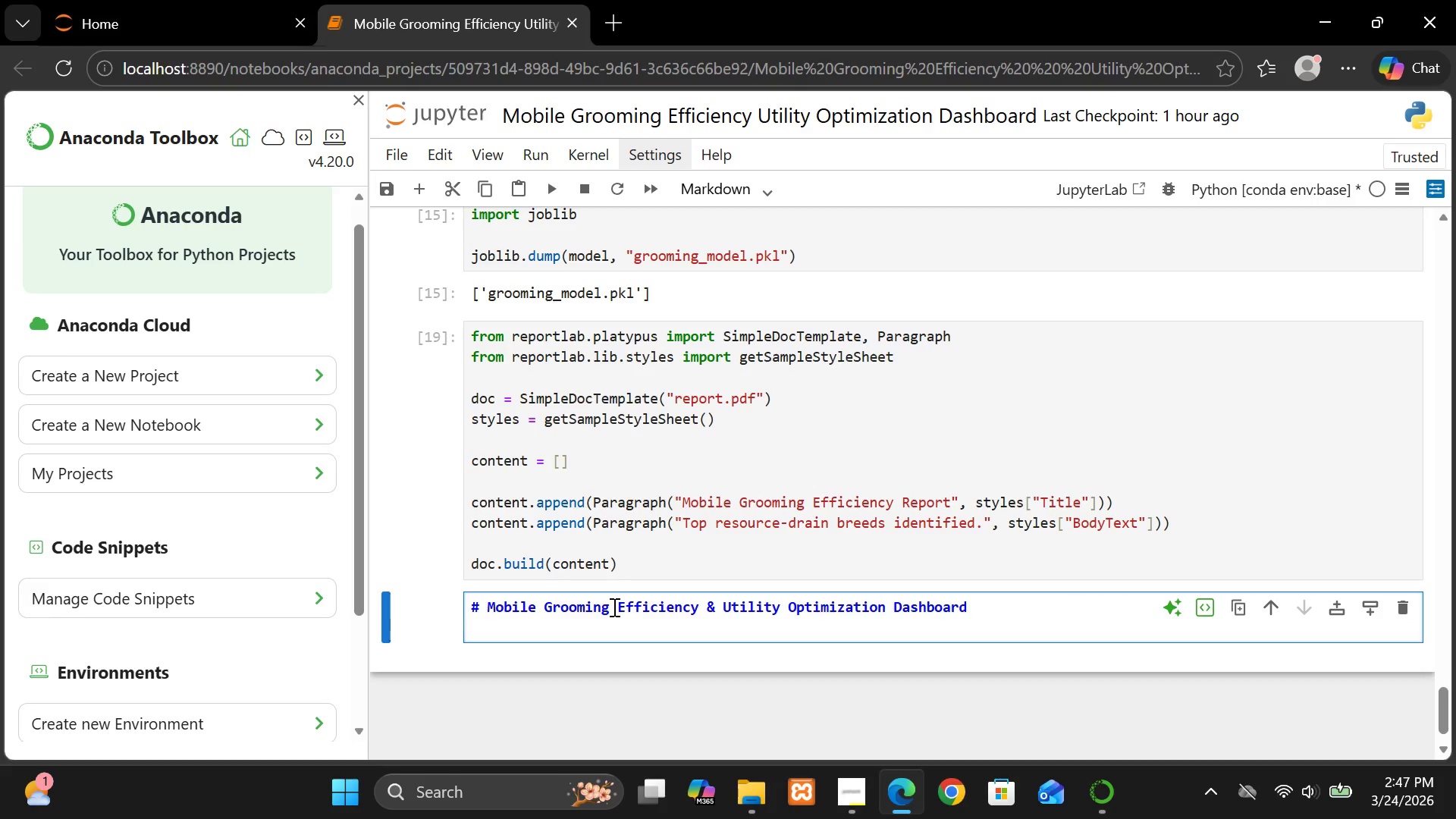 
key(Enter)
 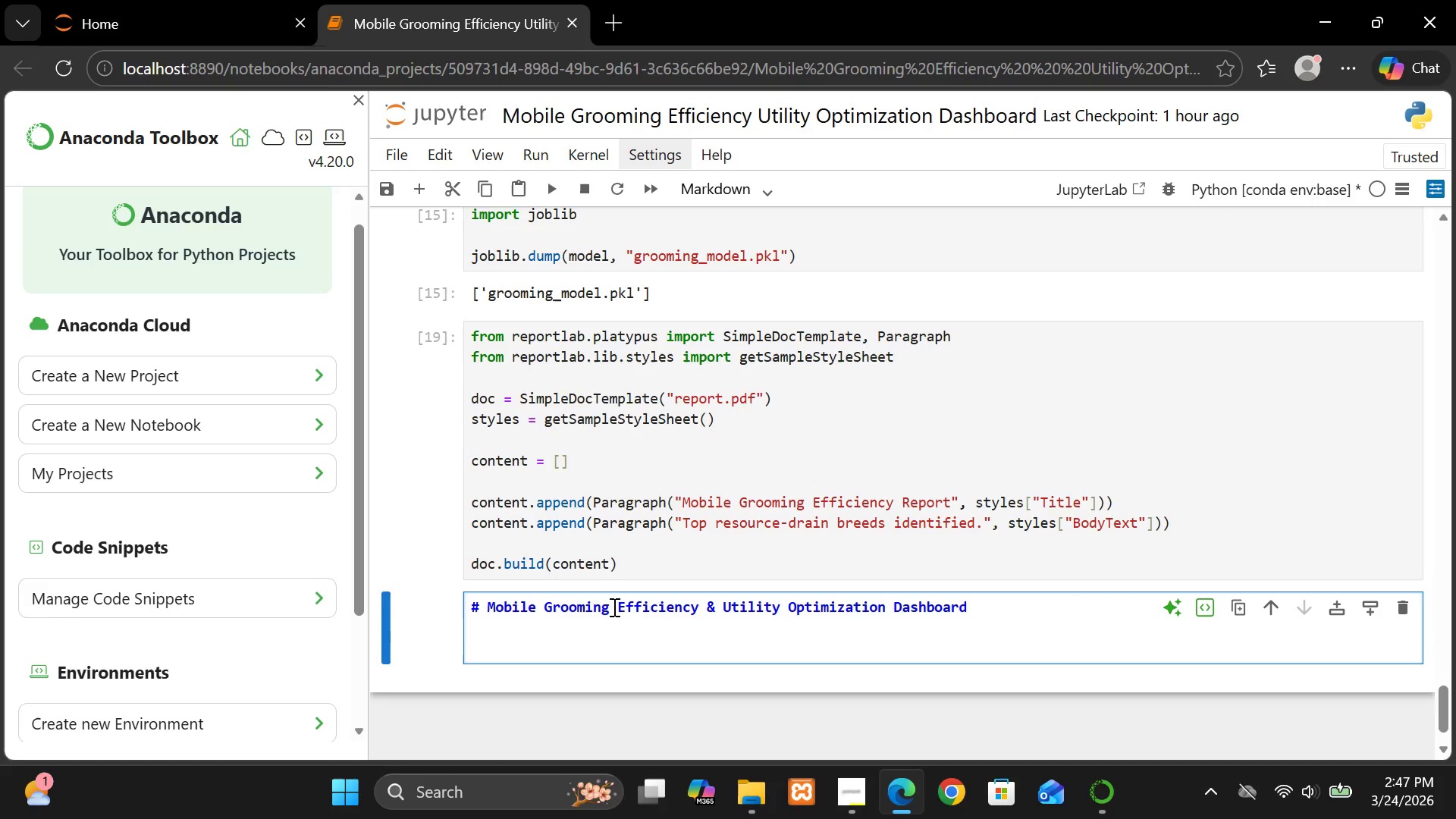 
key(Backspace)
 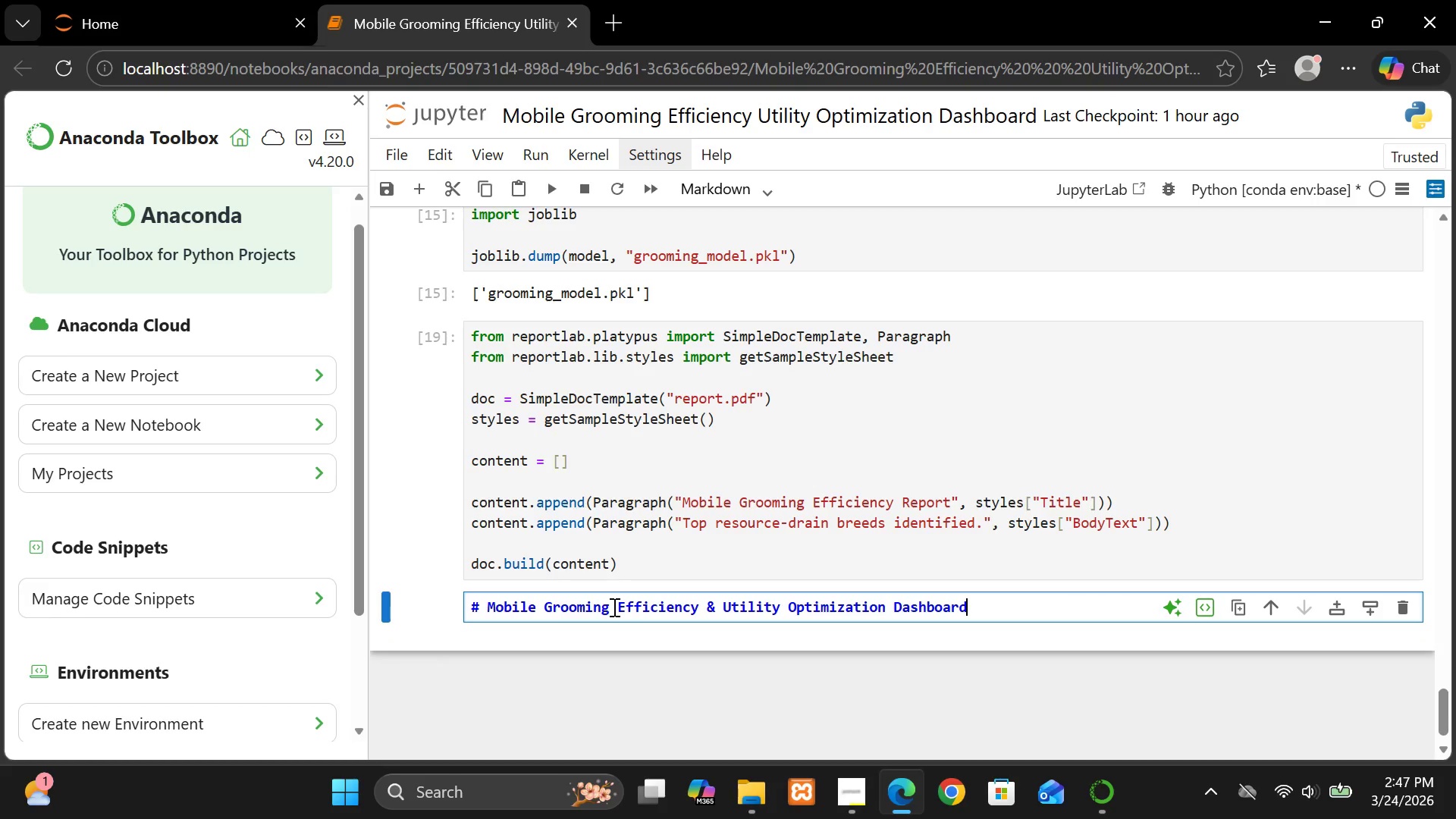 
key(Backspace)
 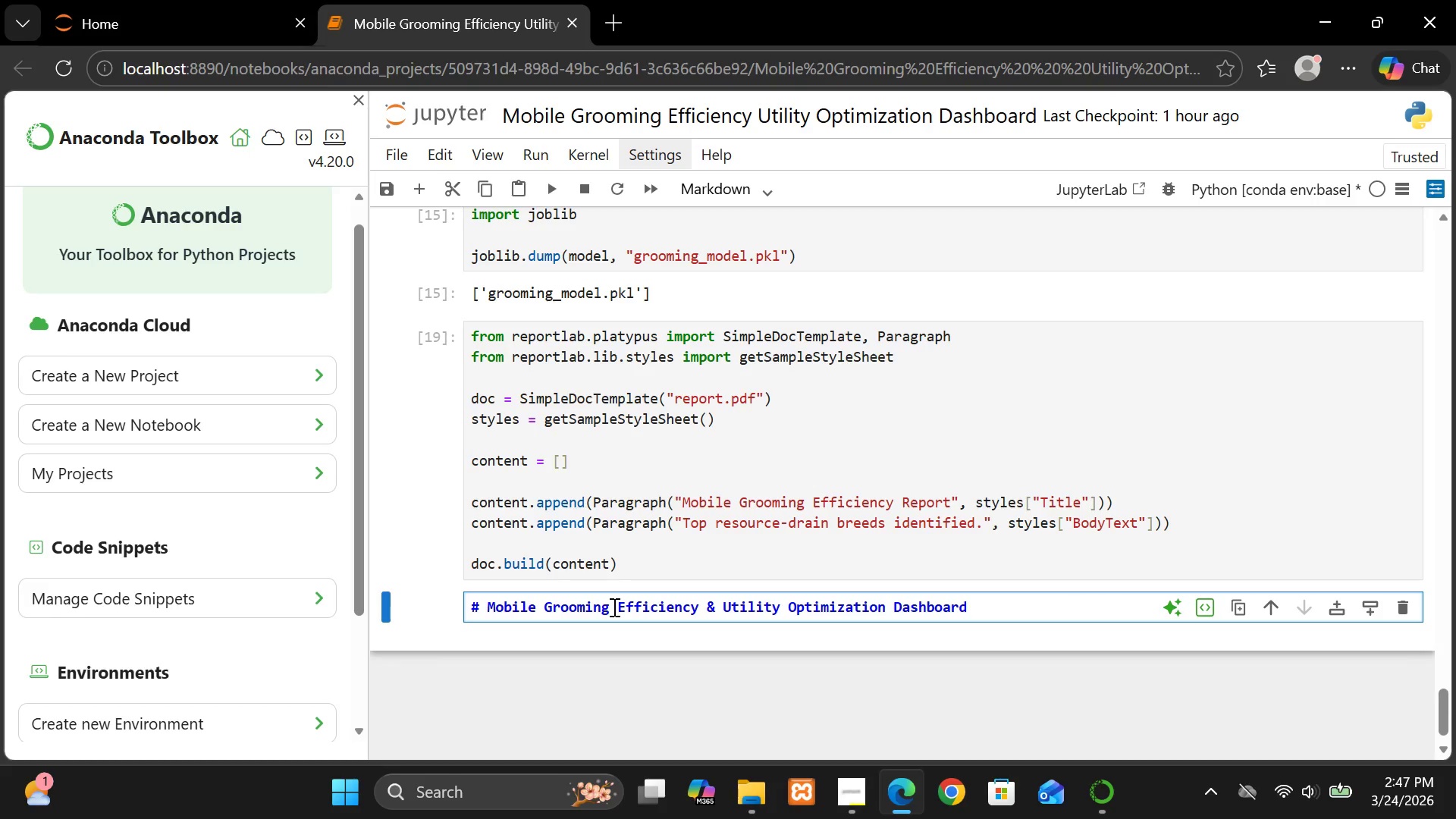 
key(Shift+Enter)
 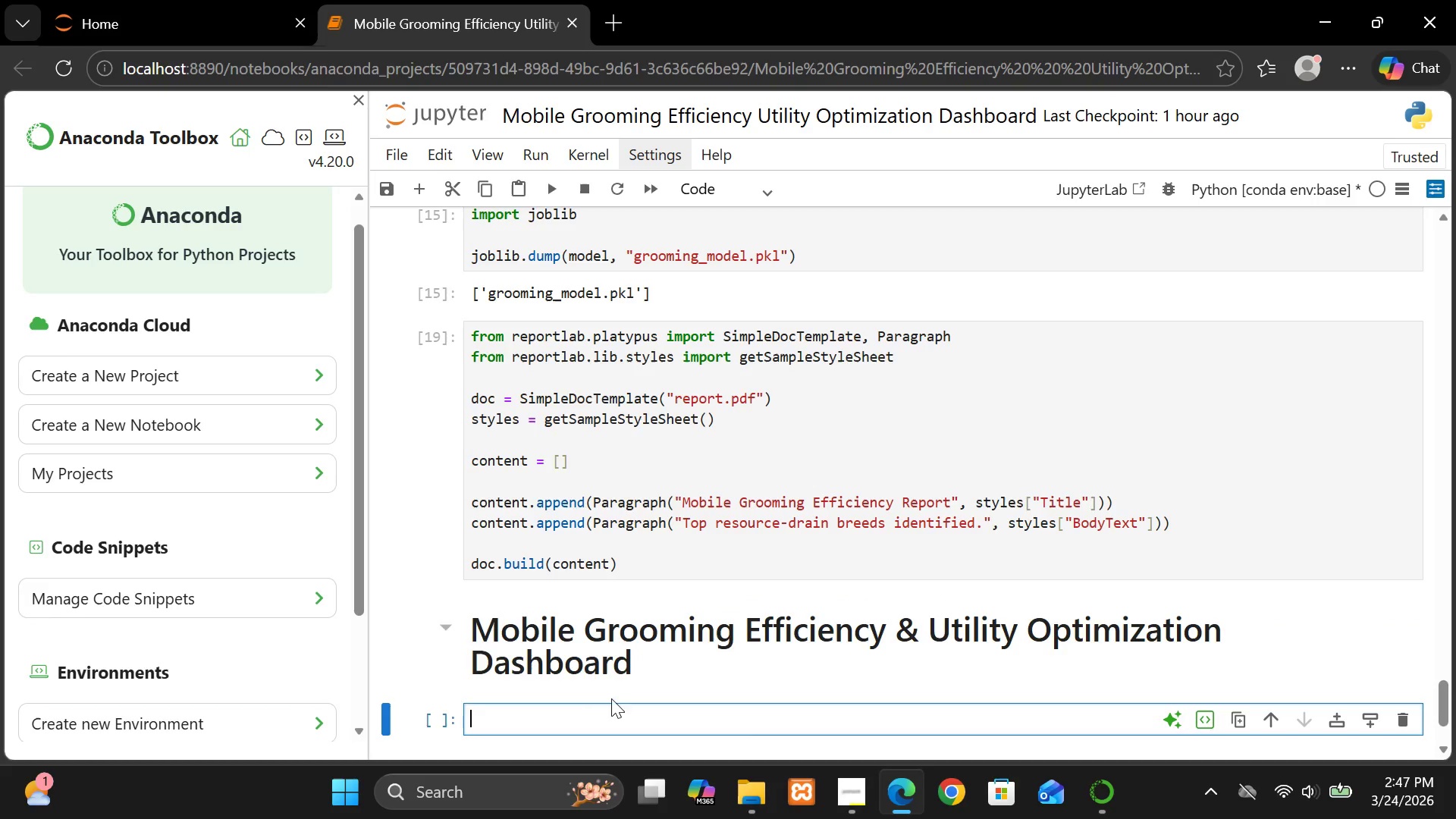 
left_click([608, 717])
 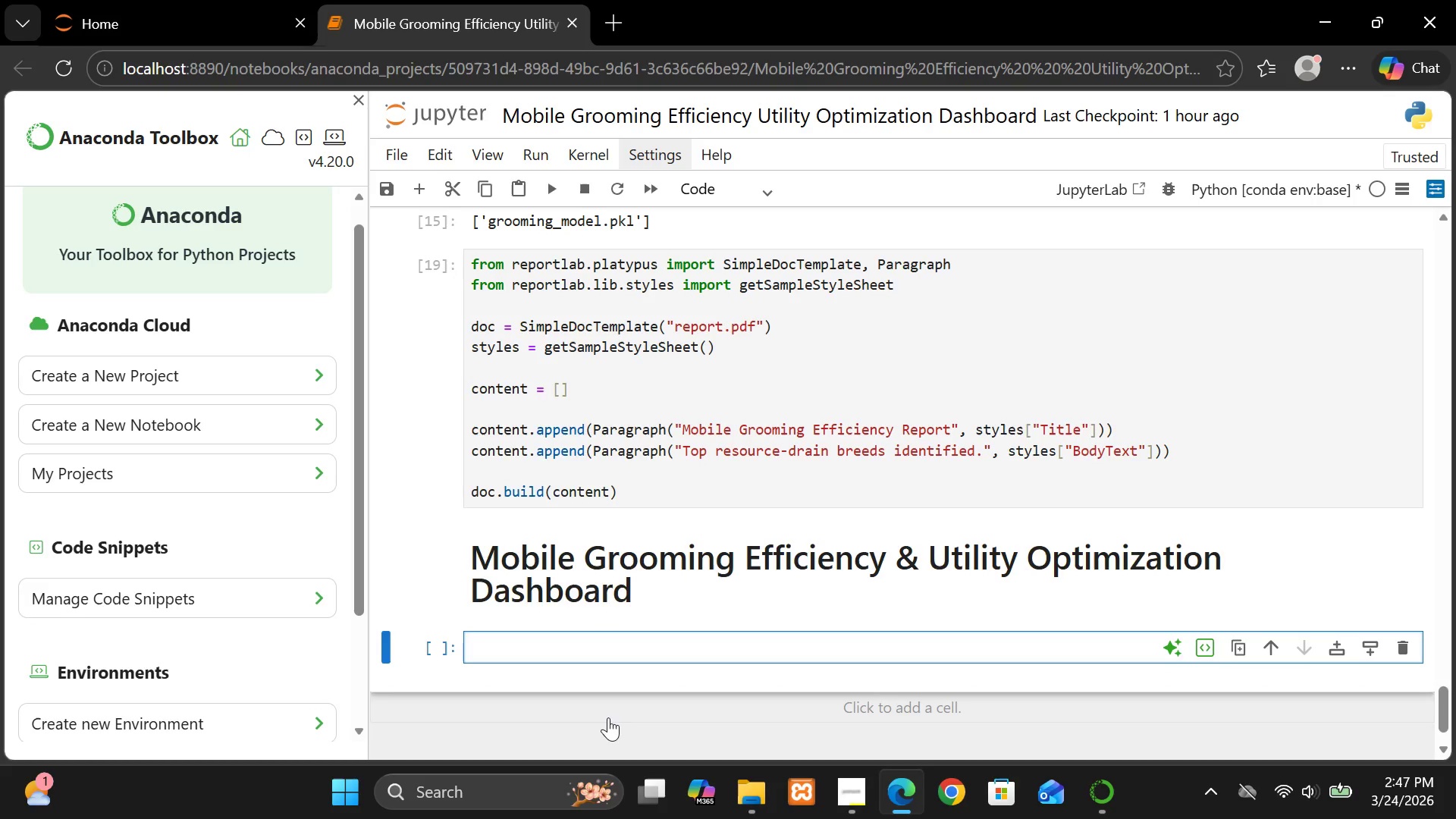 
left_click([629, 654])
 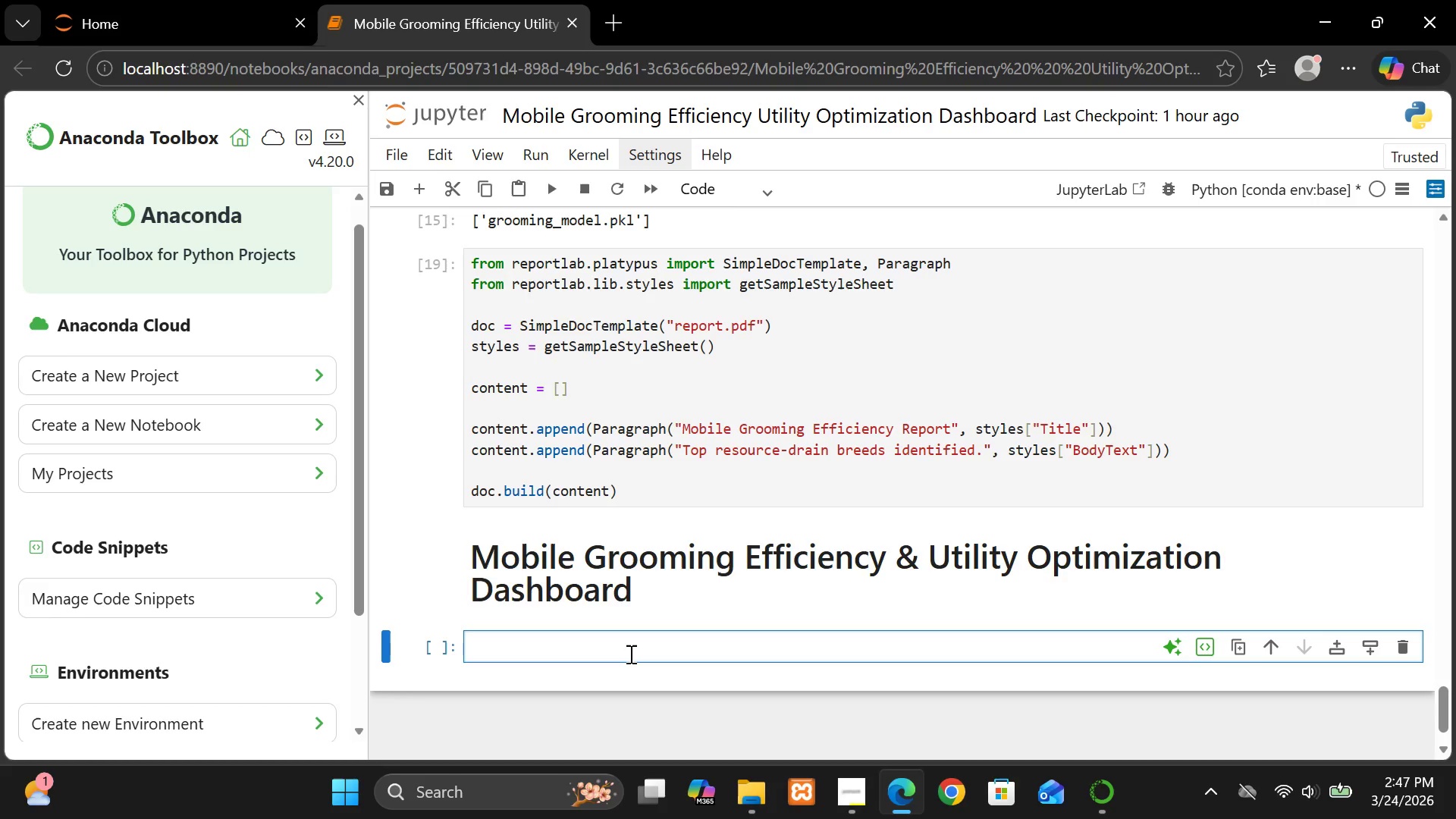 
hold_key(key=ShiftLeft, duration=1.5)
 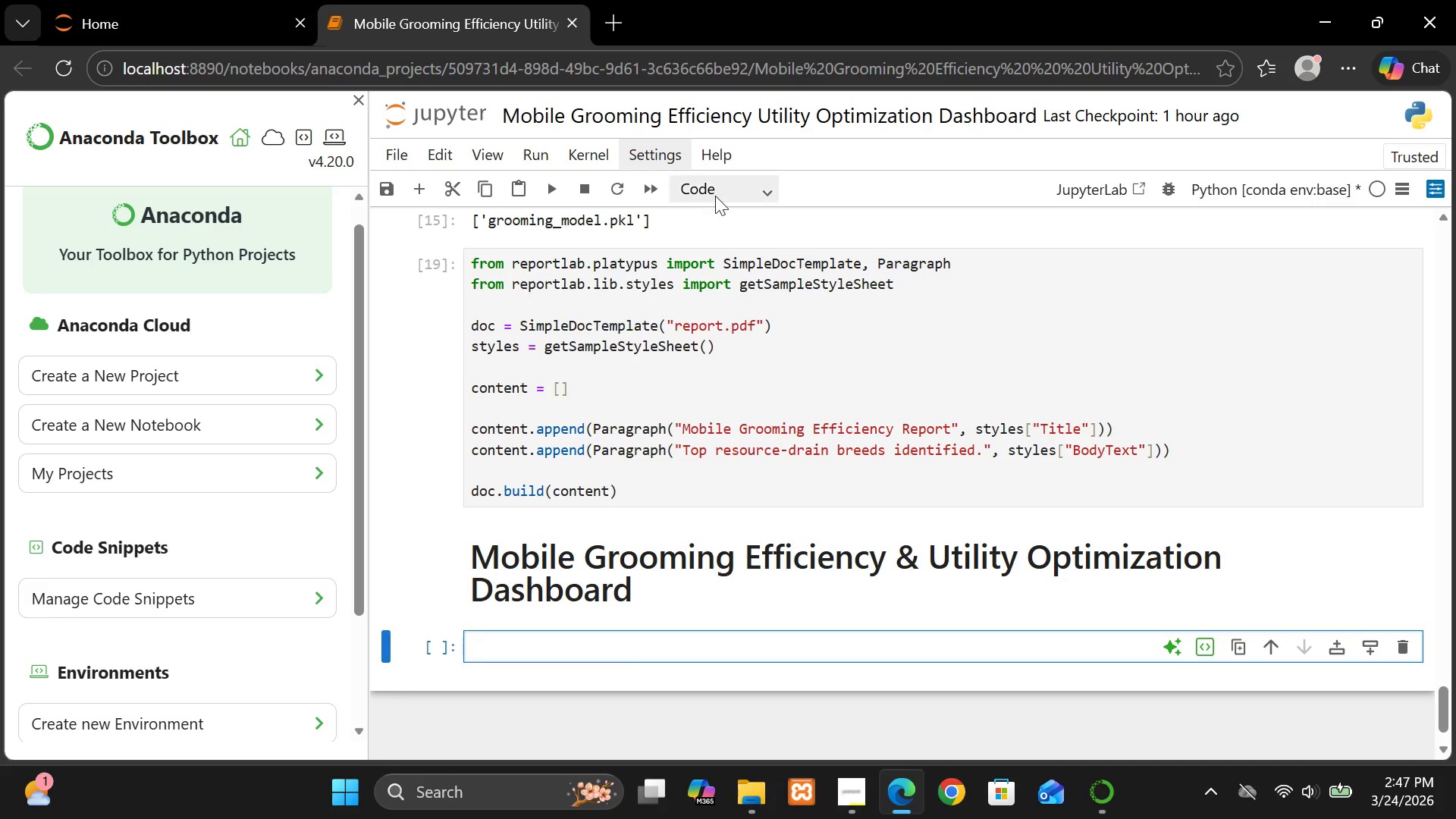 
hold_key(key=ShiftLeft, duration=0.31)
 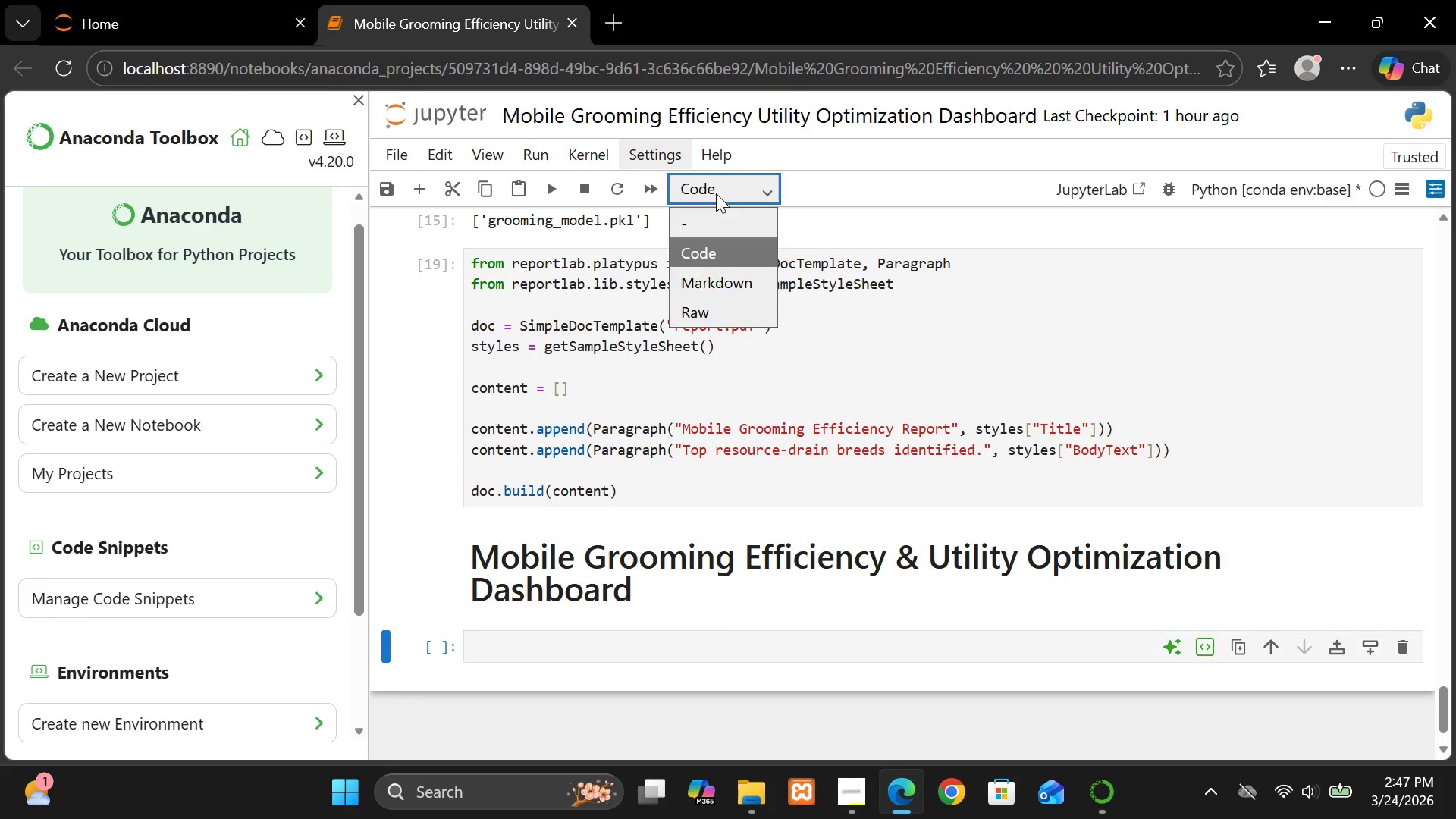 
left_click([716, 193])
 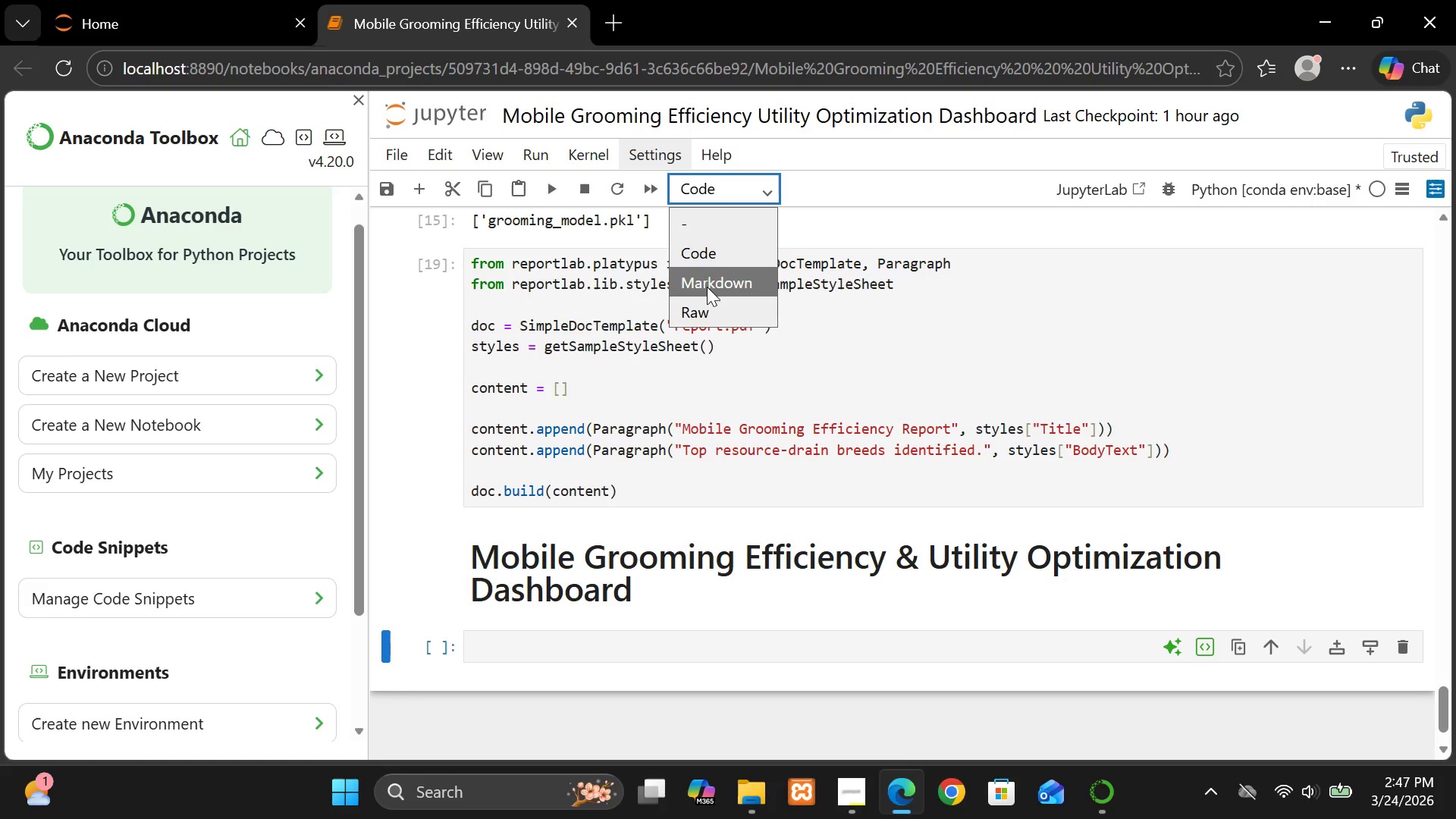 
left_click([707, 287])
 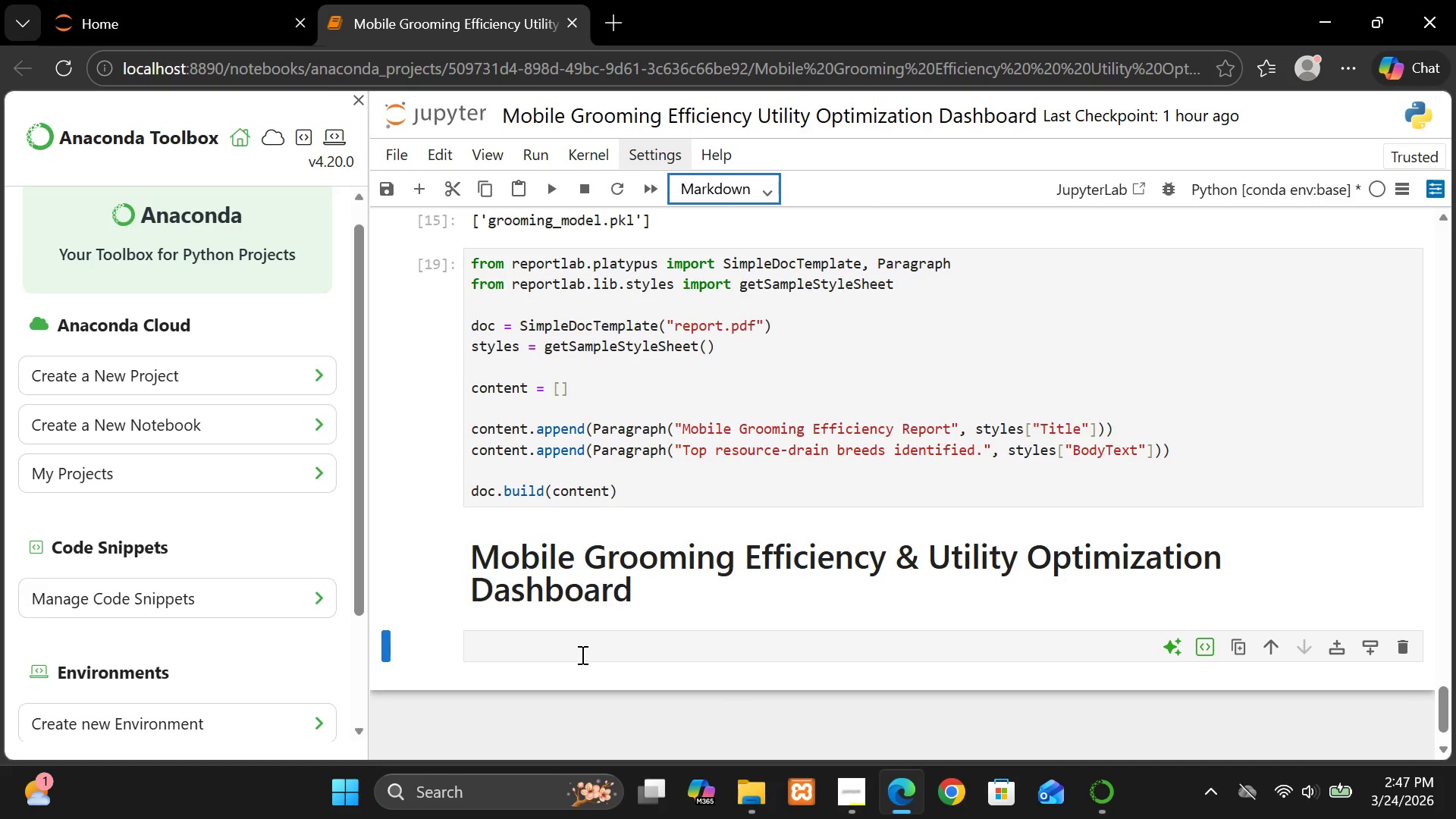 
left_click([581, 654])
 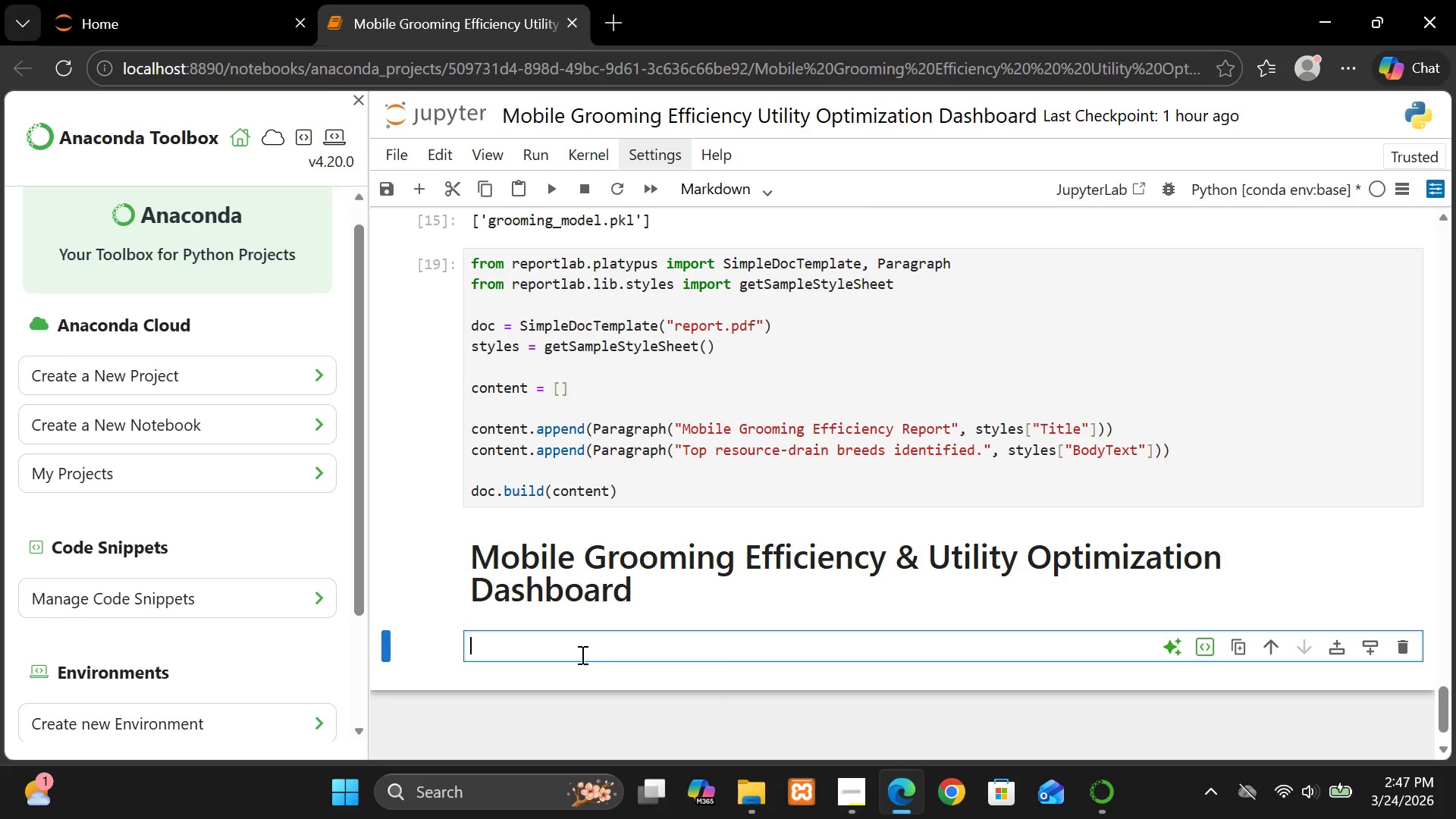 
type(## )
 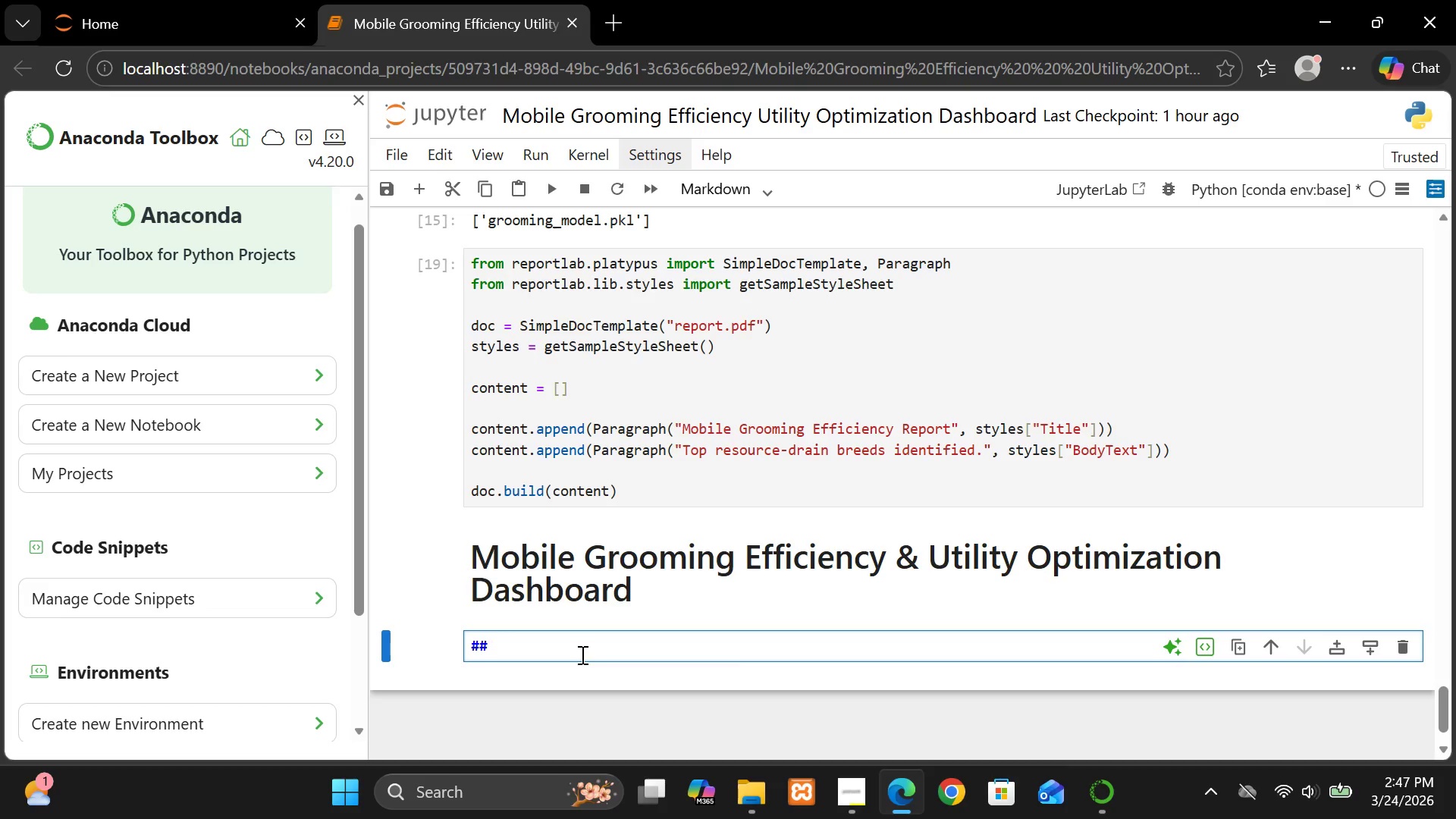 
hold_key(key=ShiftLeft, duration=1.5)
 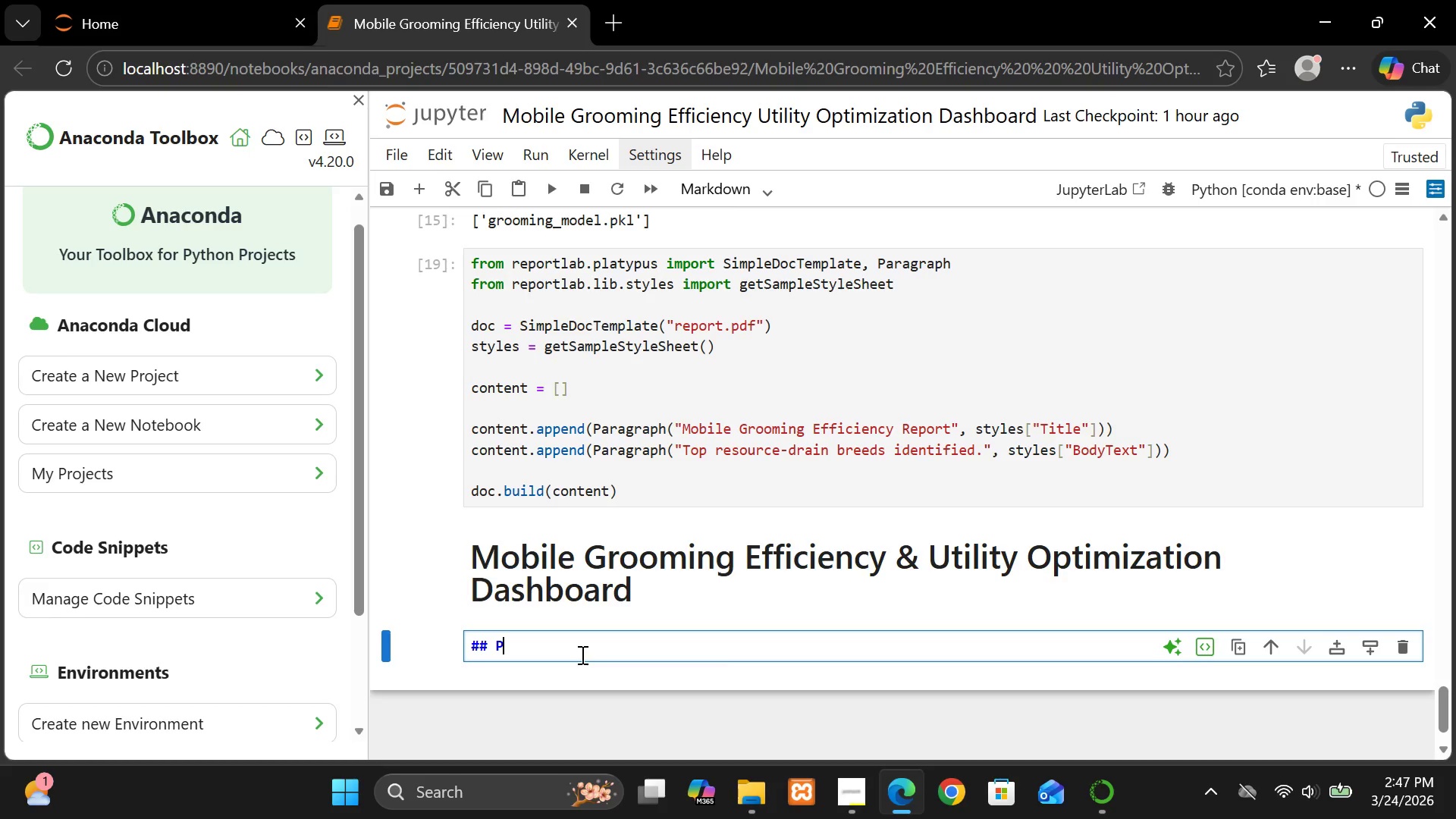 
type(Project Over)
 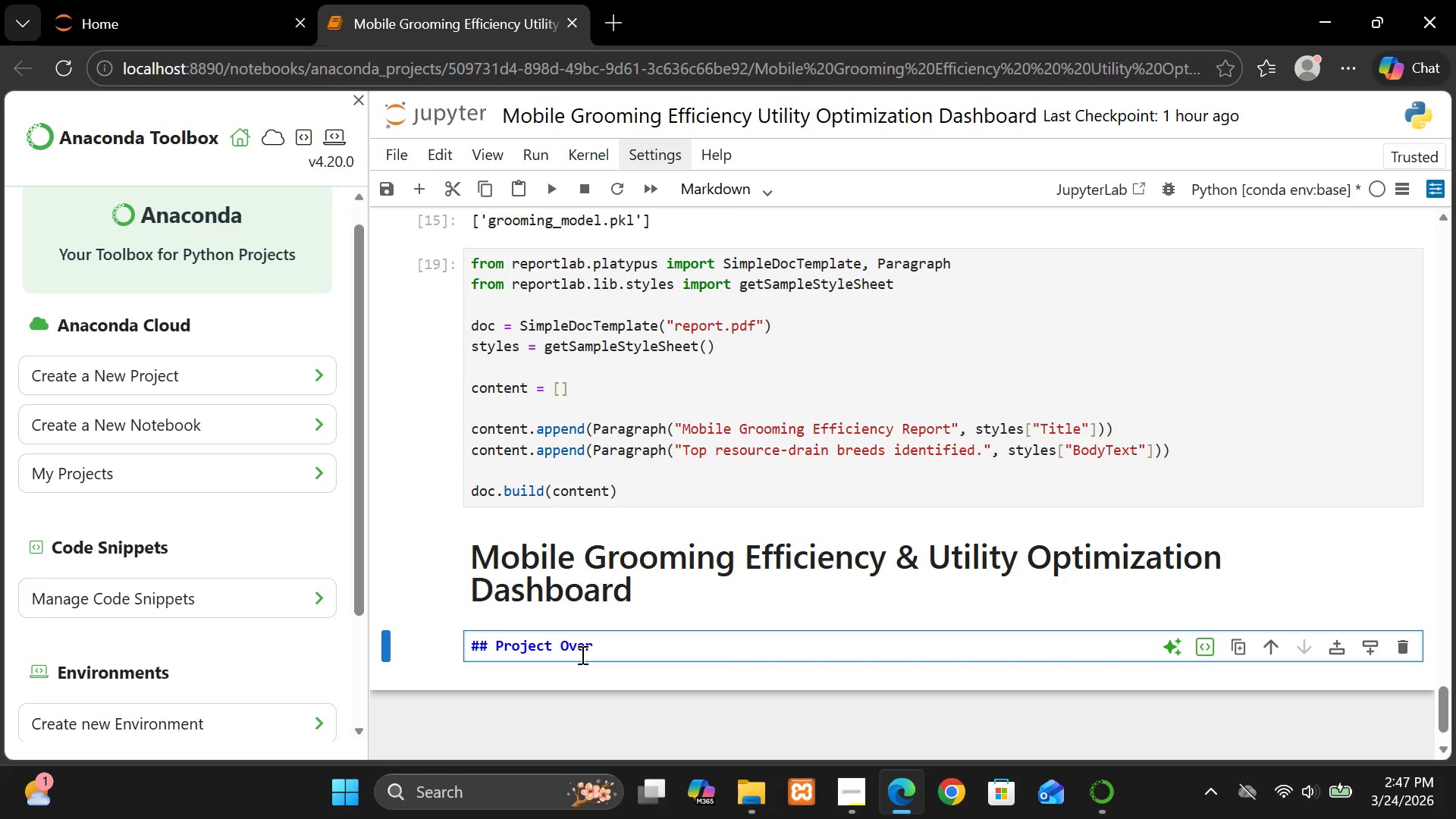 
type(r)
key(Backspace)
type(viw)
key(Backspace)
type(ew)
 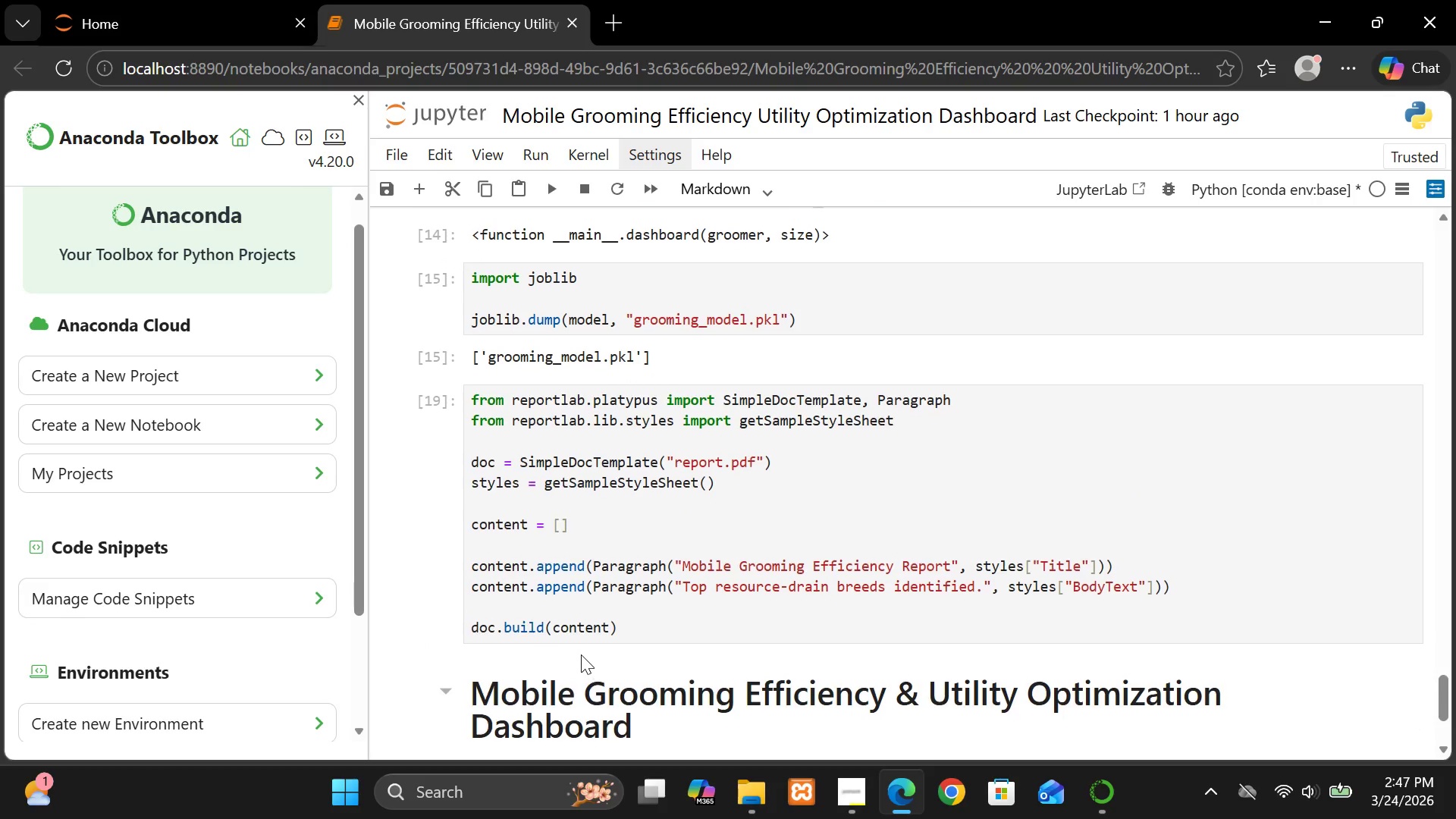 
wait(10.39)
 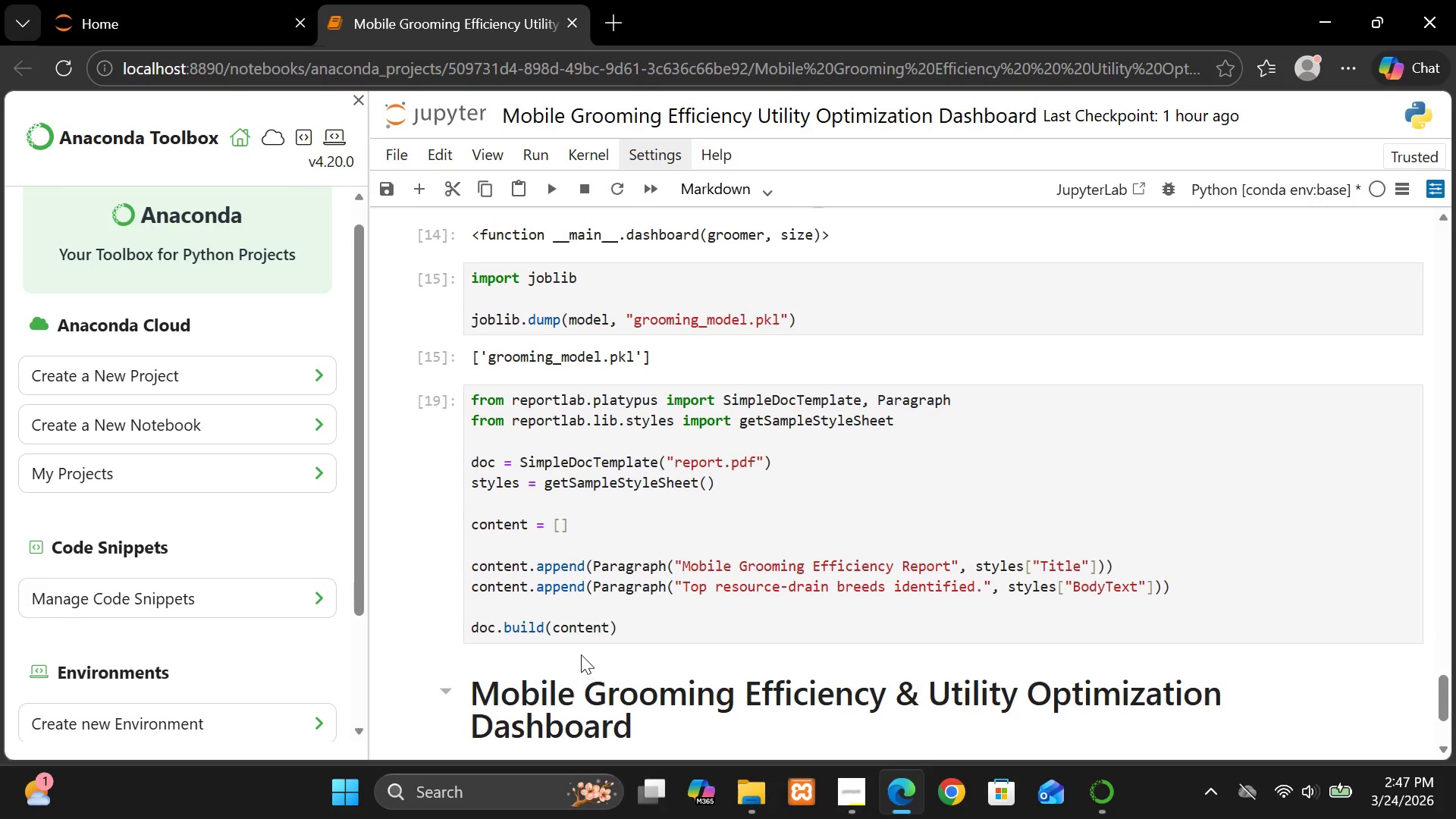 
key(Enter)
 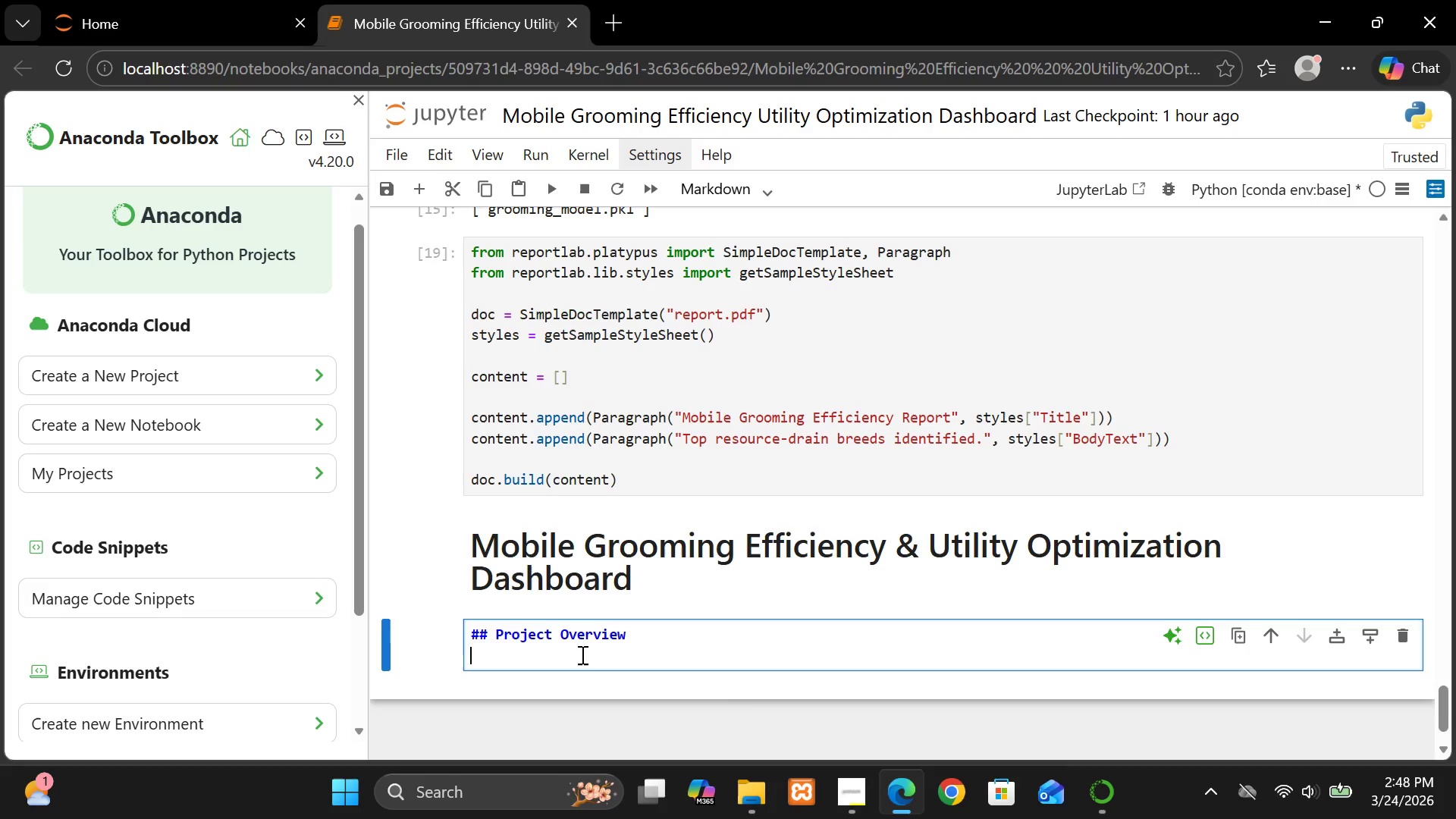 
type(In )
key(Backspace)
key(Backspace)
key(Backspace)
 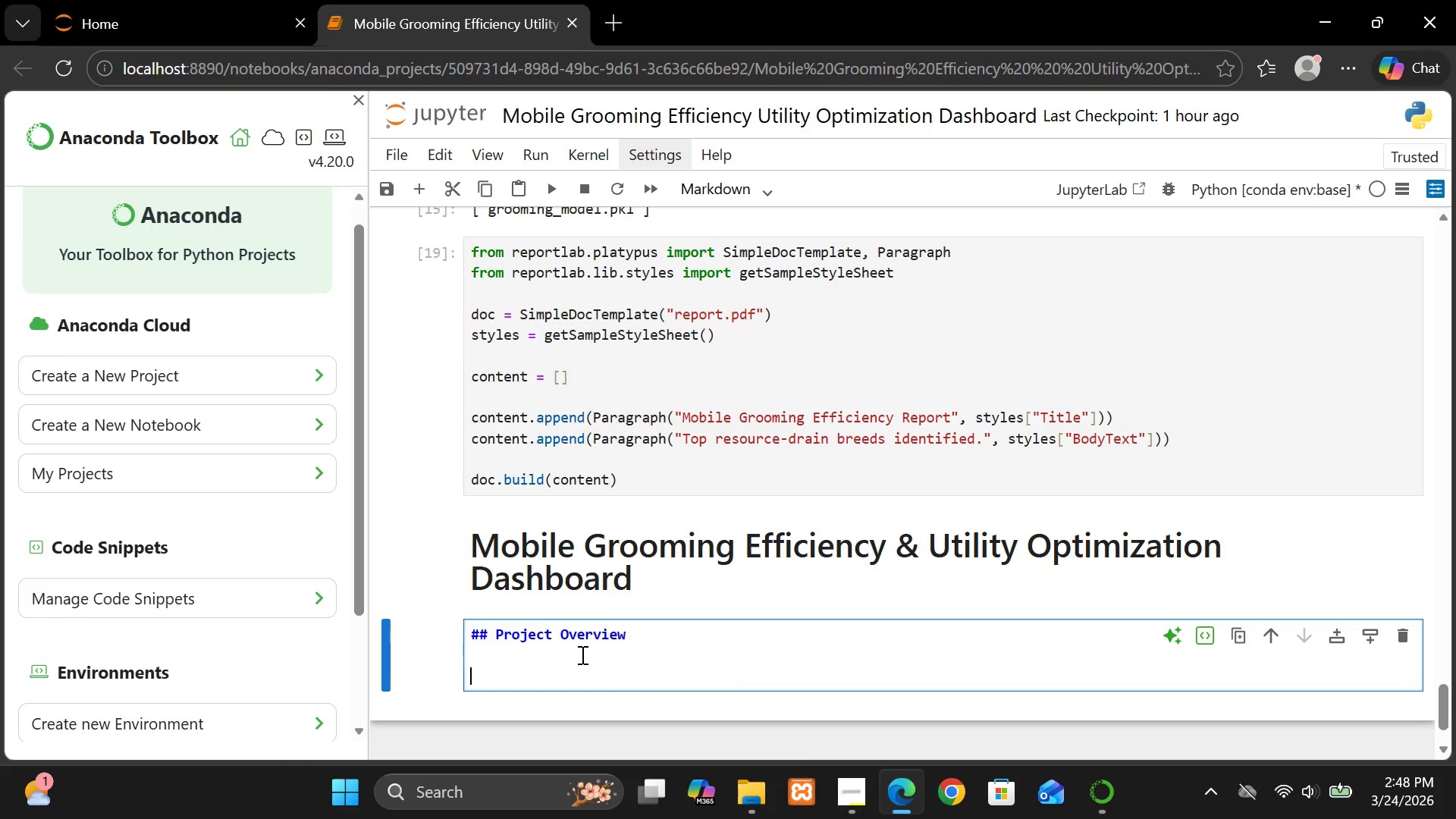 
key(Enter)
 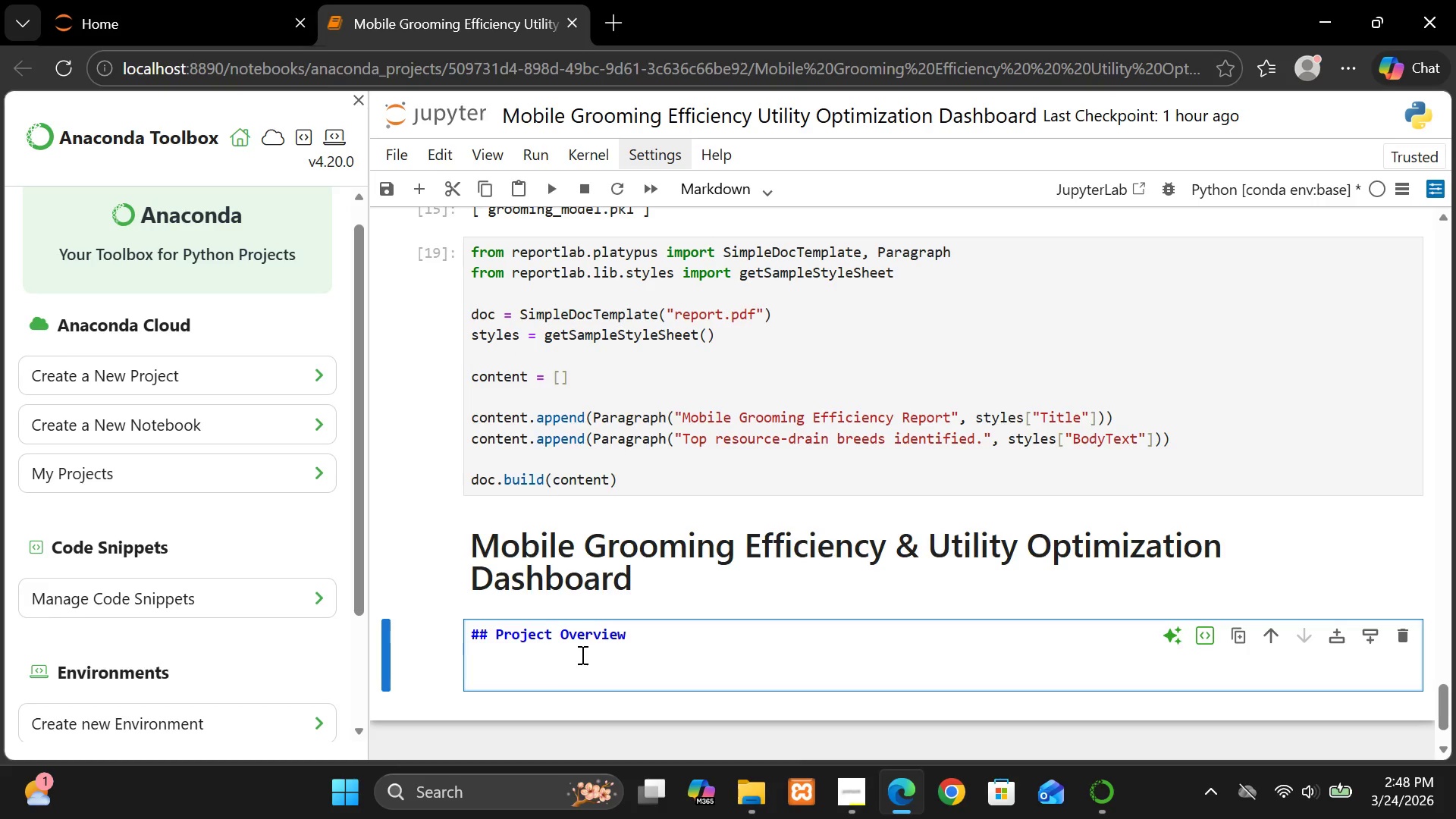 
type(In this projecti)
key(Backspace)
type( )
key(Backspace)
type(, i developed a **data-driven opr)
key(Backspace)
type(erationalllda)
 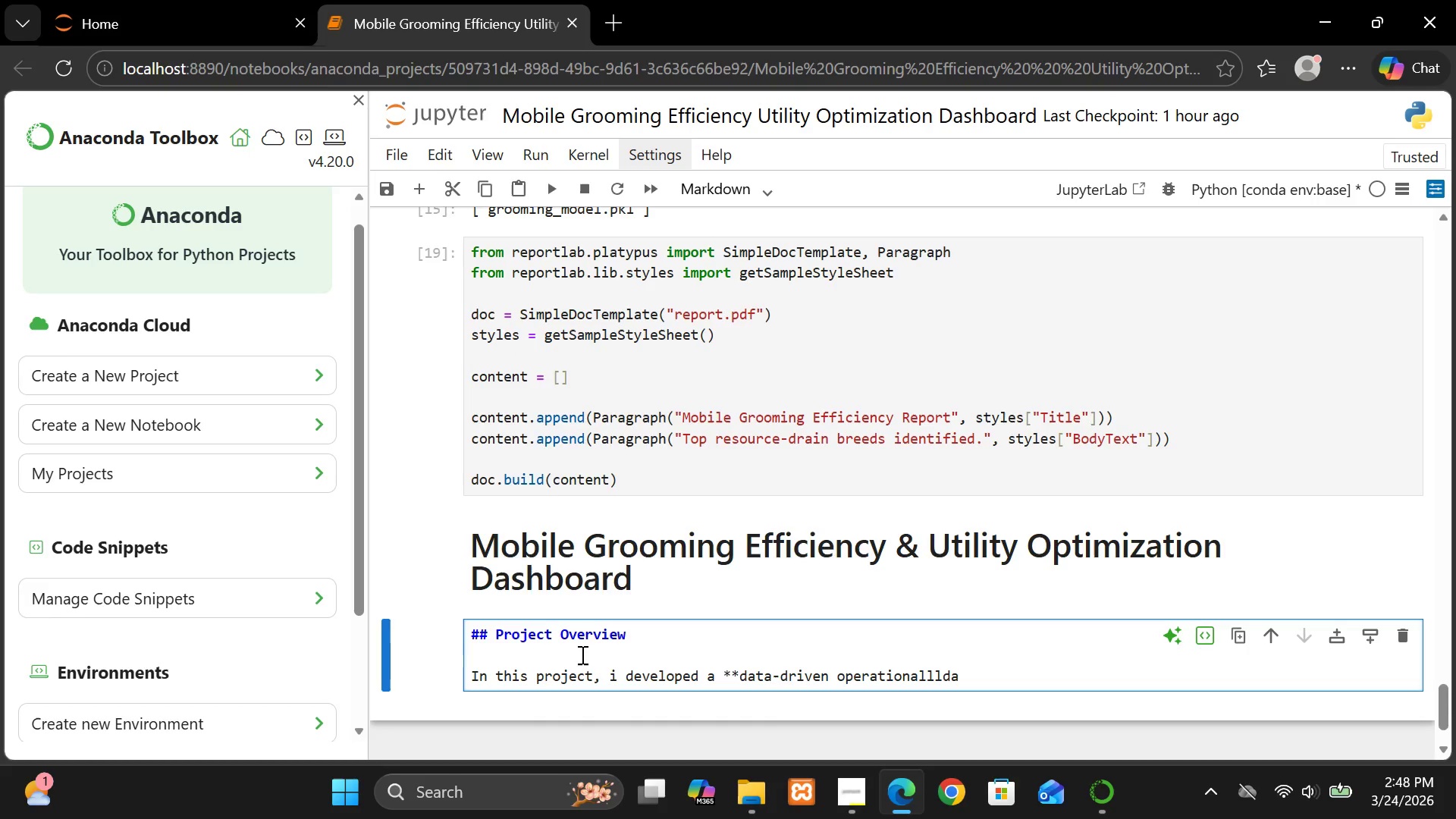 
key(Enter)
 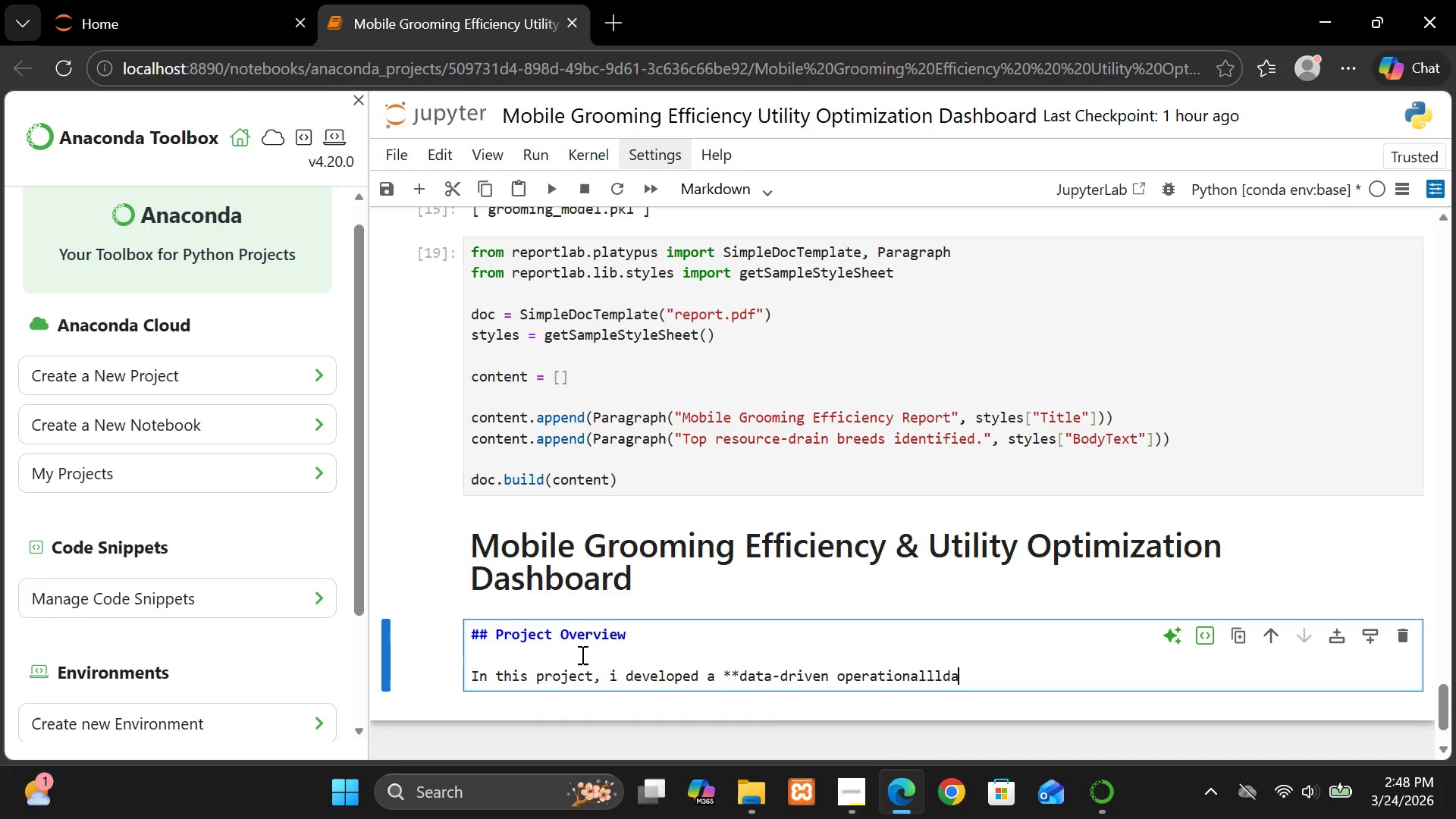 
key(Backspace)
key(Backspace)
key(Backspace)
key(Backspace)
key(Backspace)
type( dashboard)
 